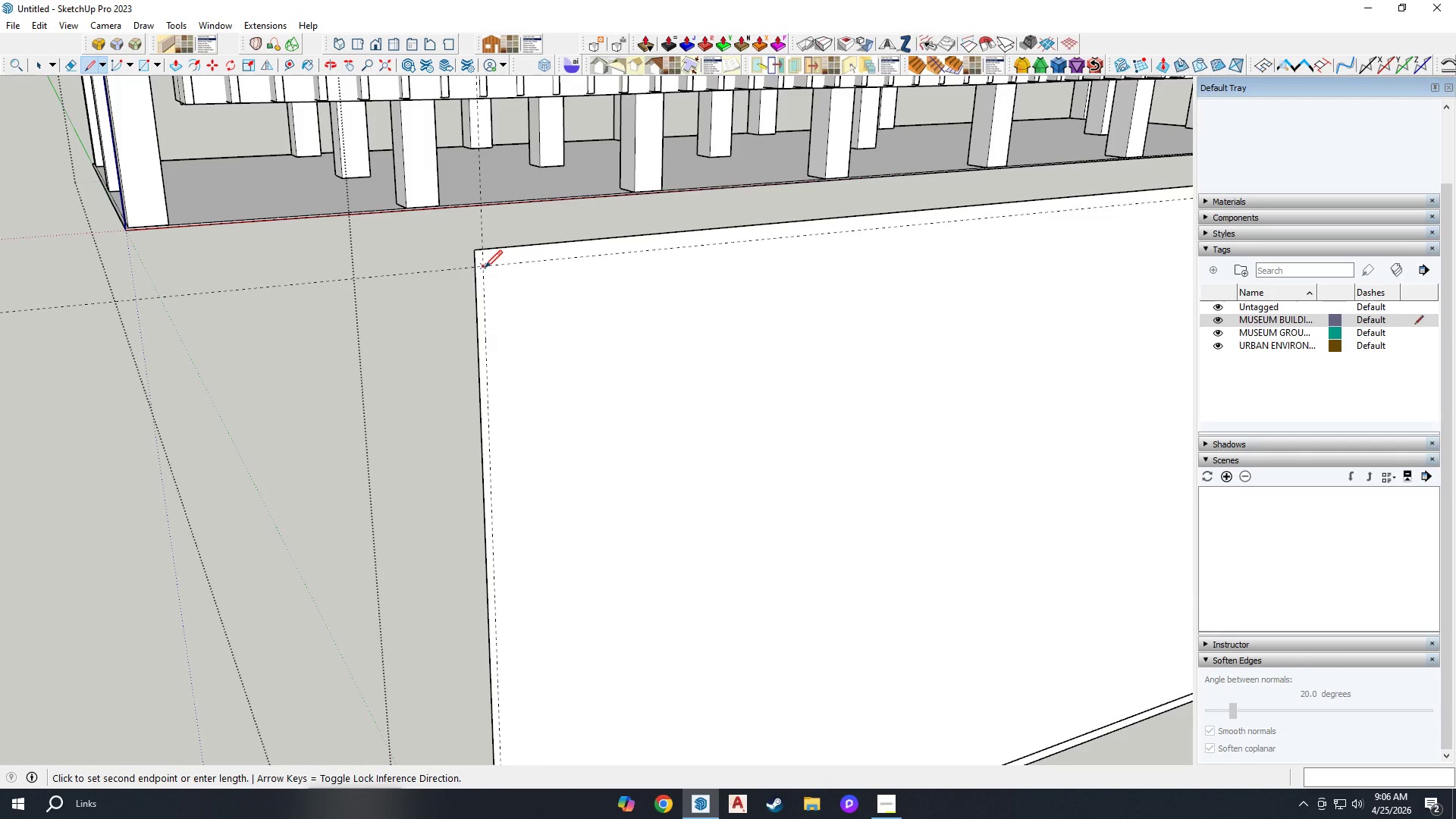 
scroll: coordinate [485, 268], scroll_direction: down, amount: 16.0
 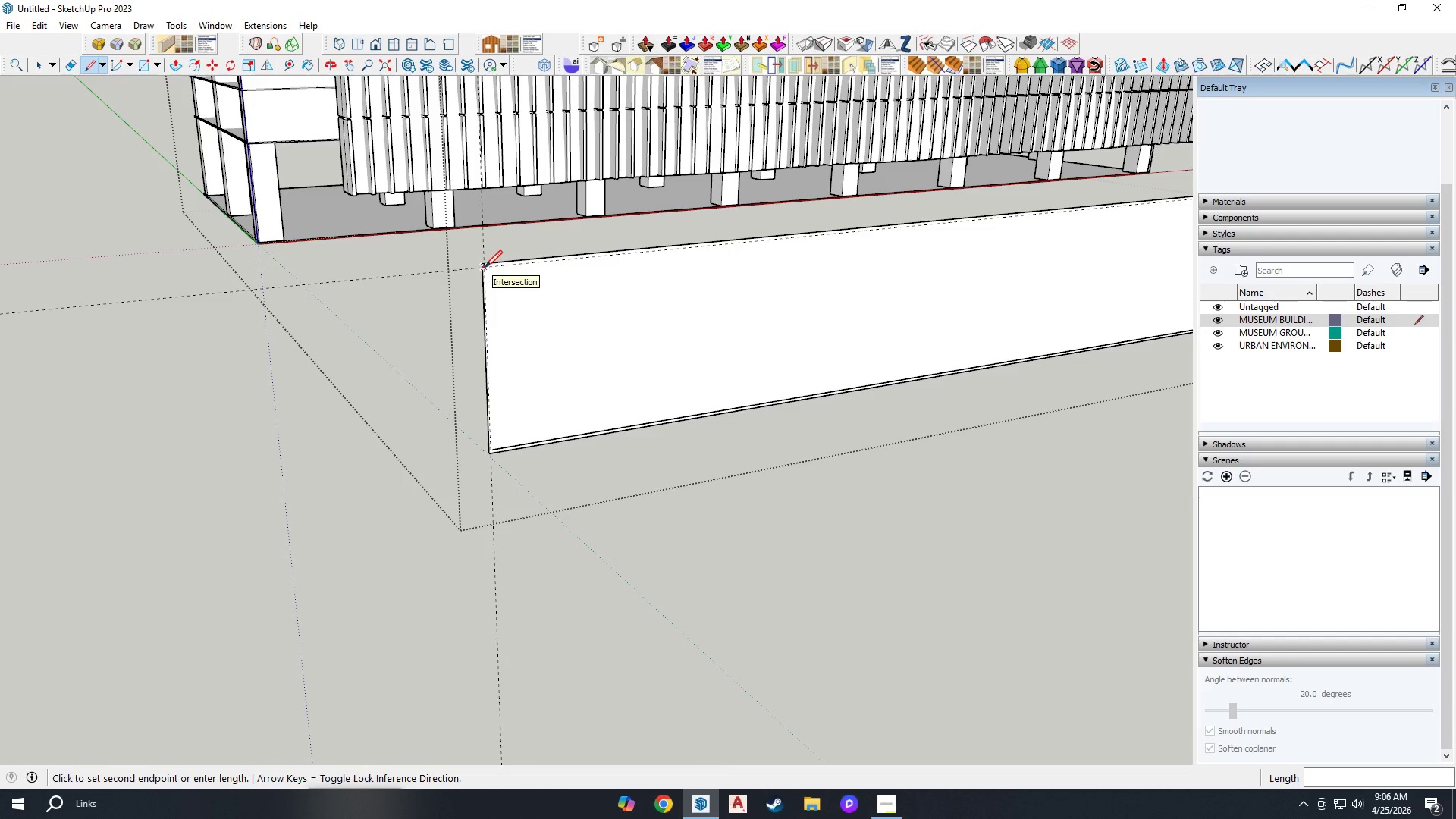 
wait(6.13)
 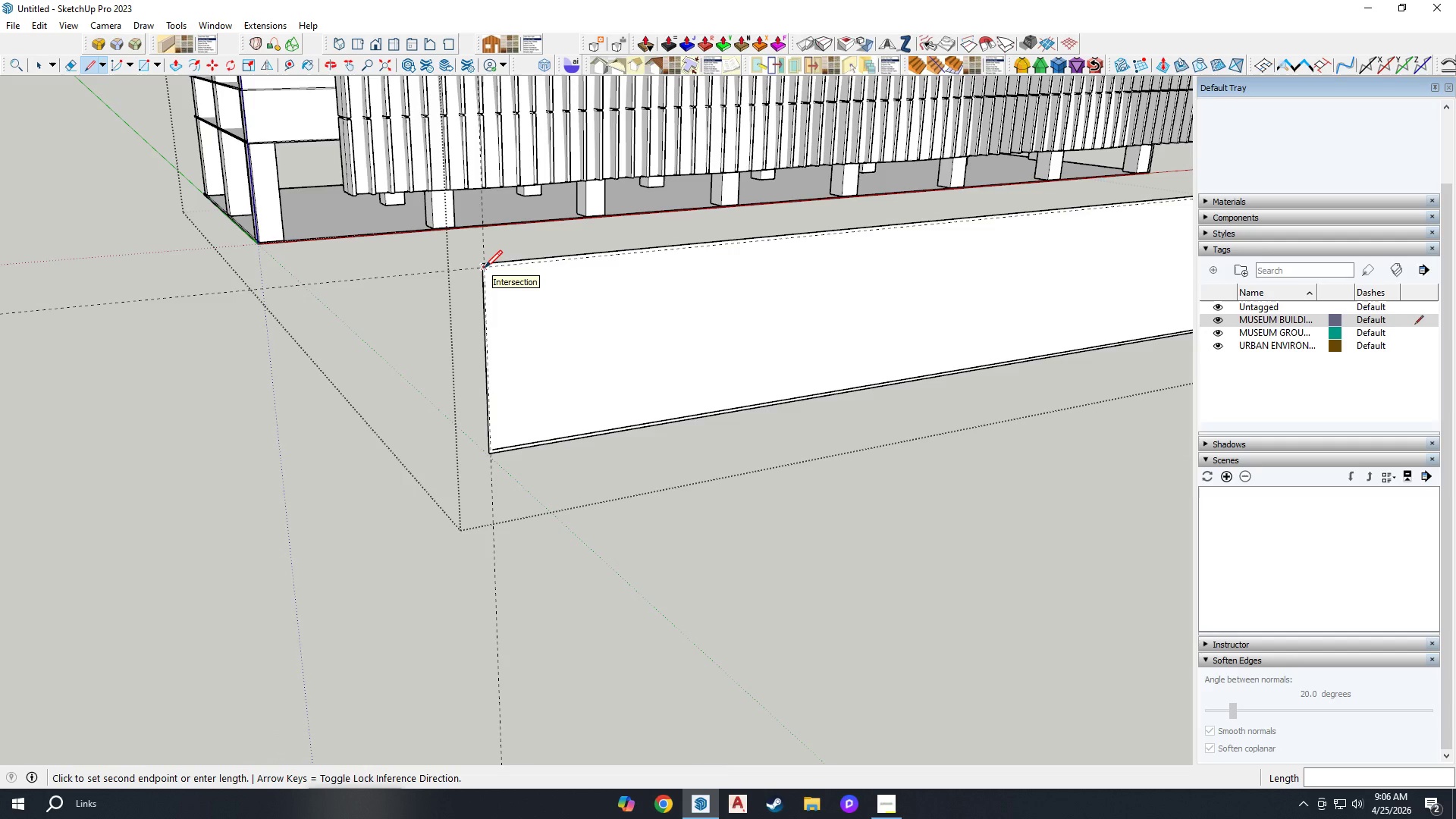 
scroll: coordinate [1104, 214], scroll_direction: up, amount: 16.0
 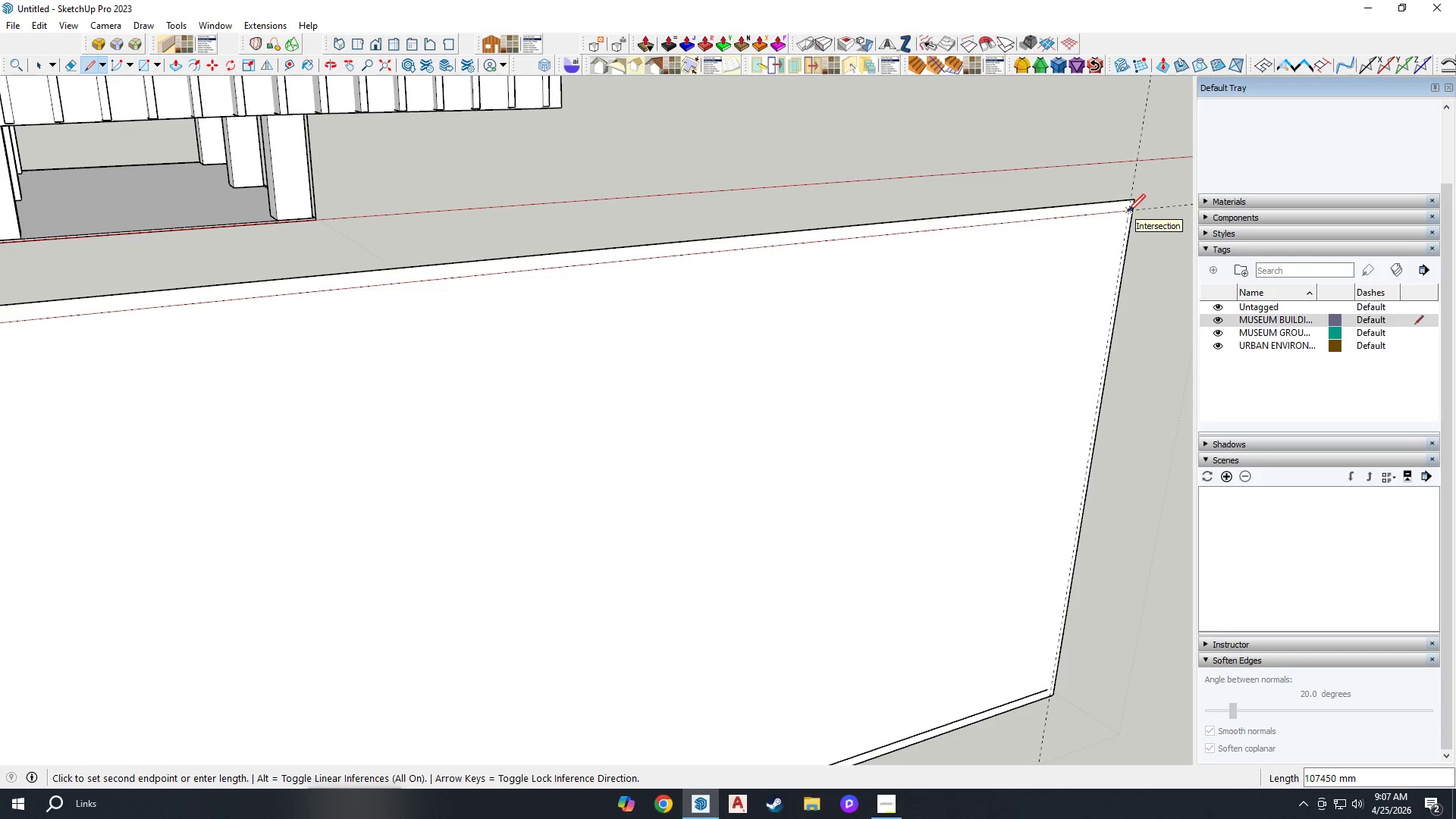 
left_click([1128, 212])
 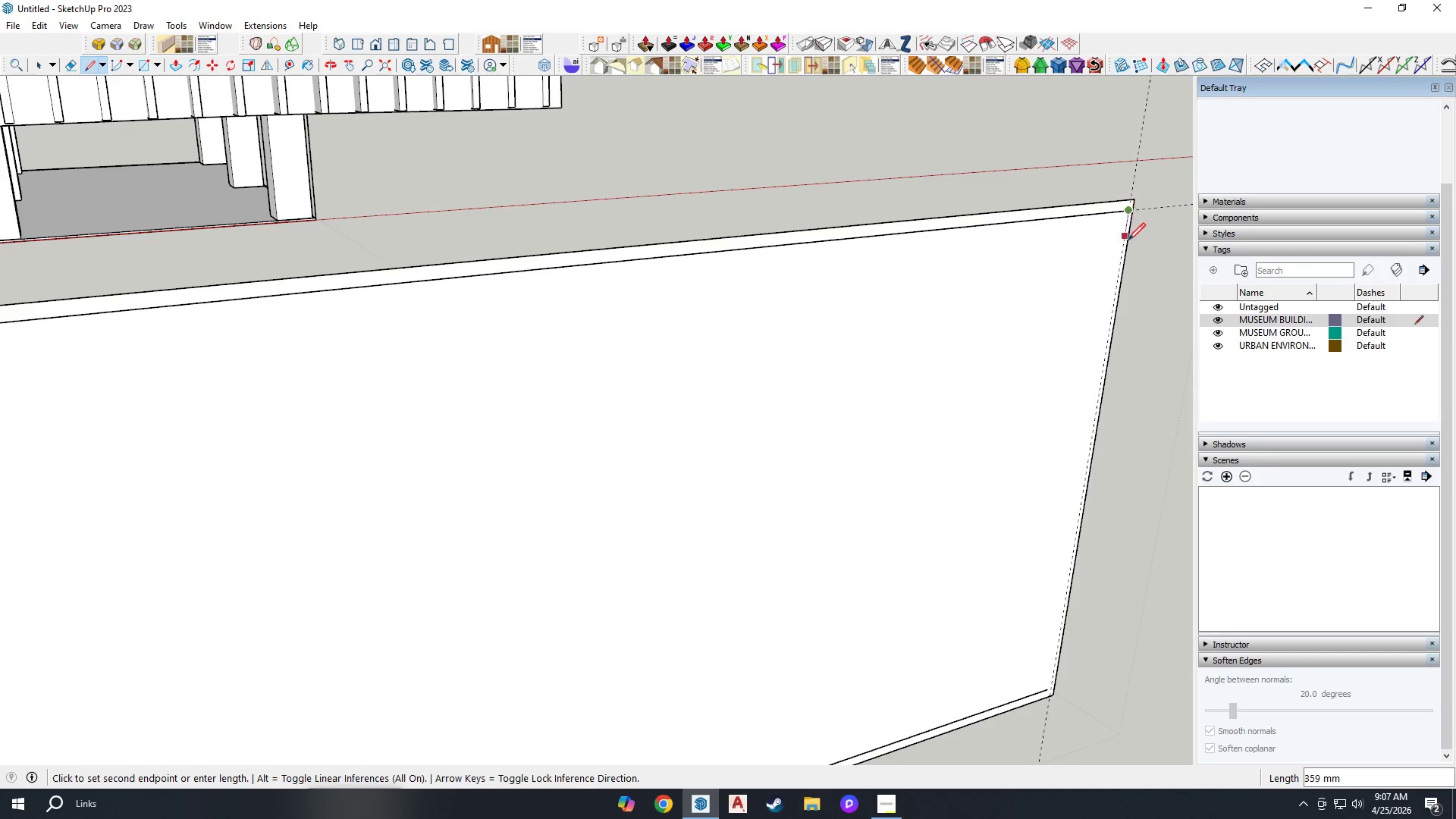 
scroll: coordinate [1128, 267], scroll_direction: down, amount: 28.0
 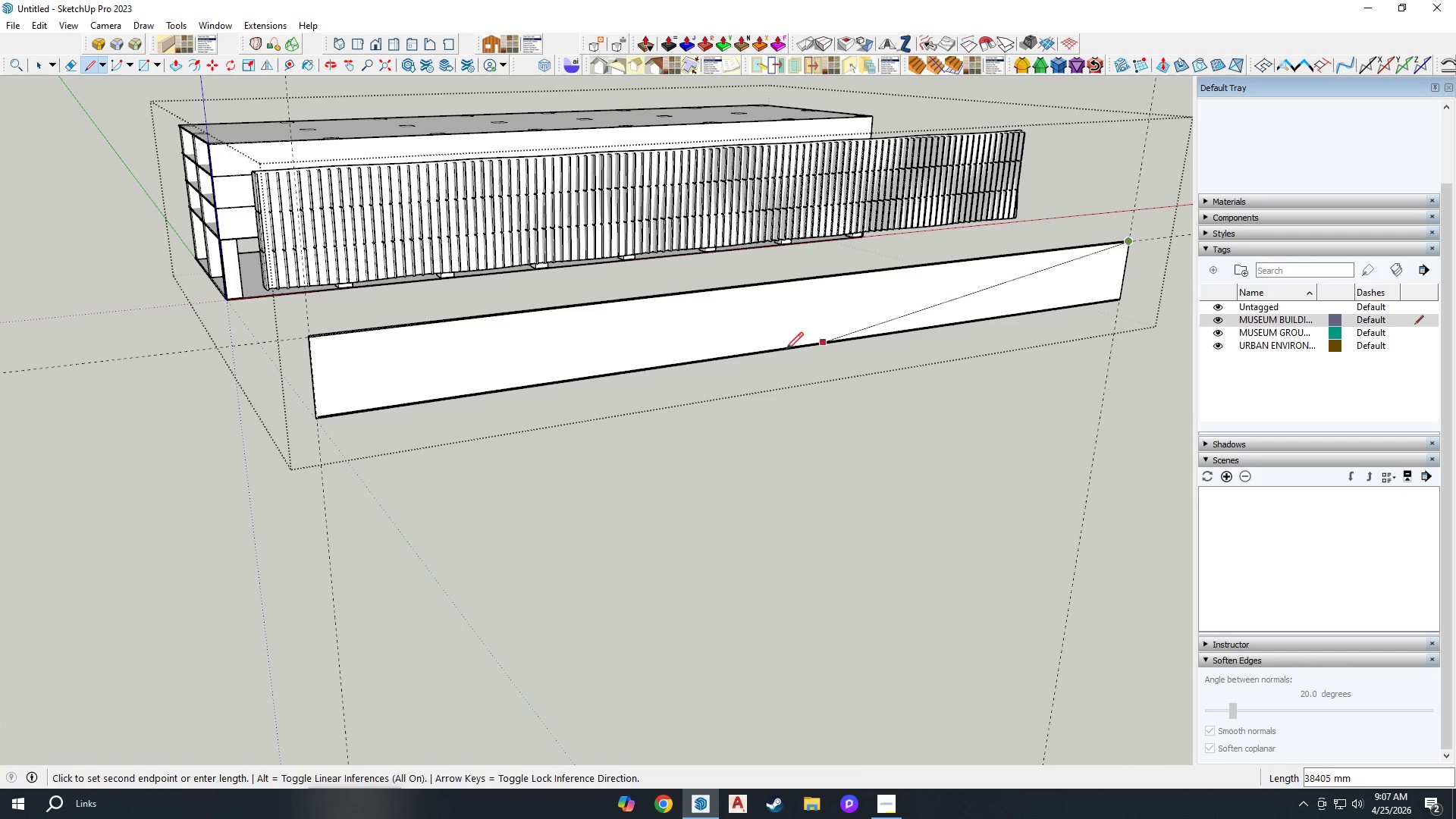 
key(Space)
 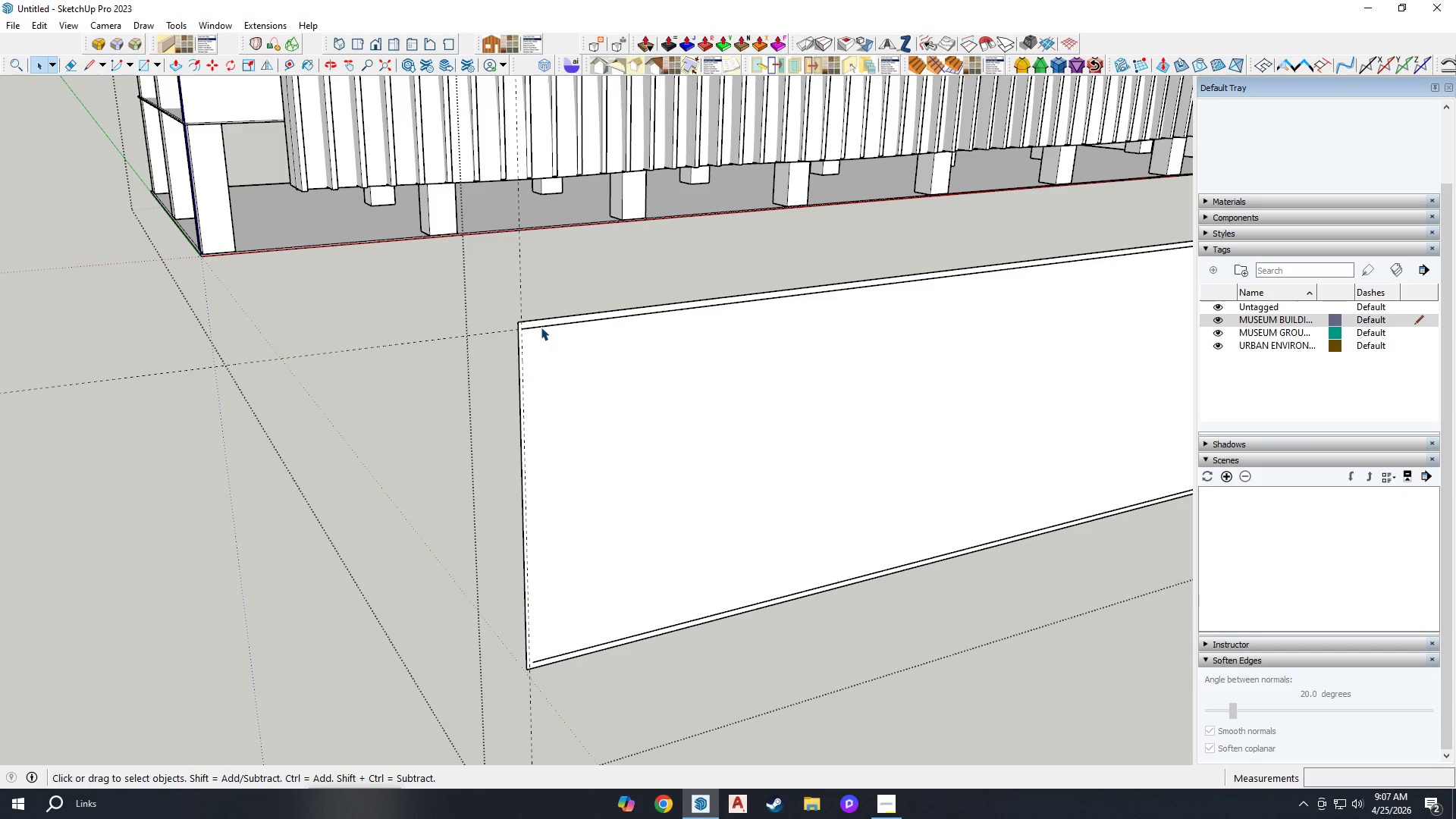 
scroll: coordinate [550, 305], scroll_direction: up, amount: 8.0
 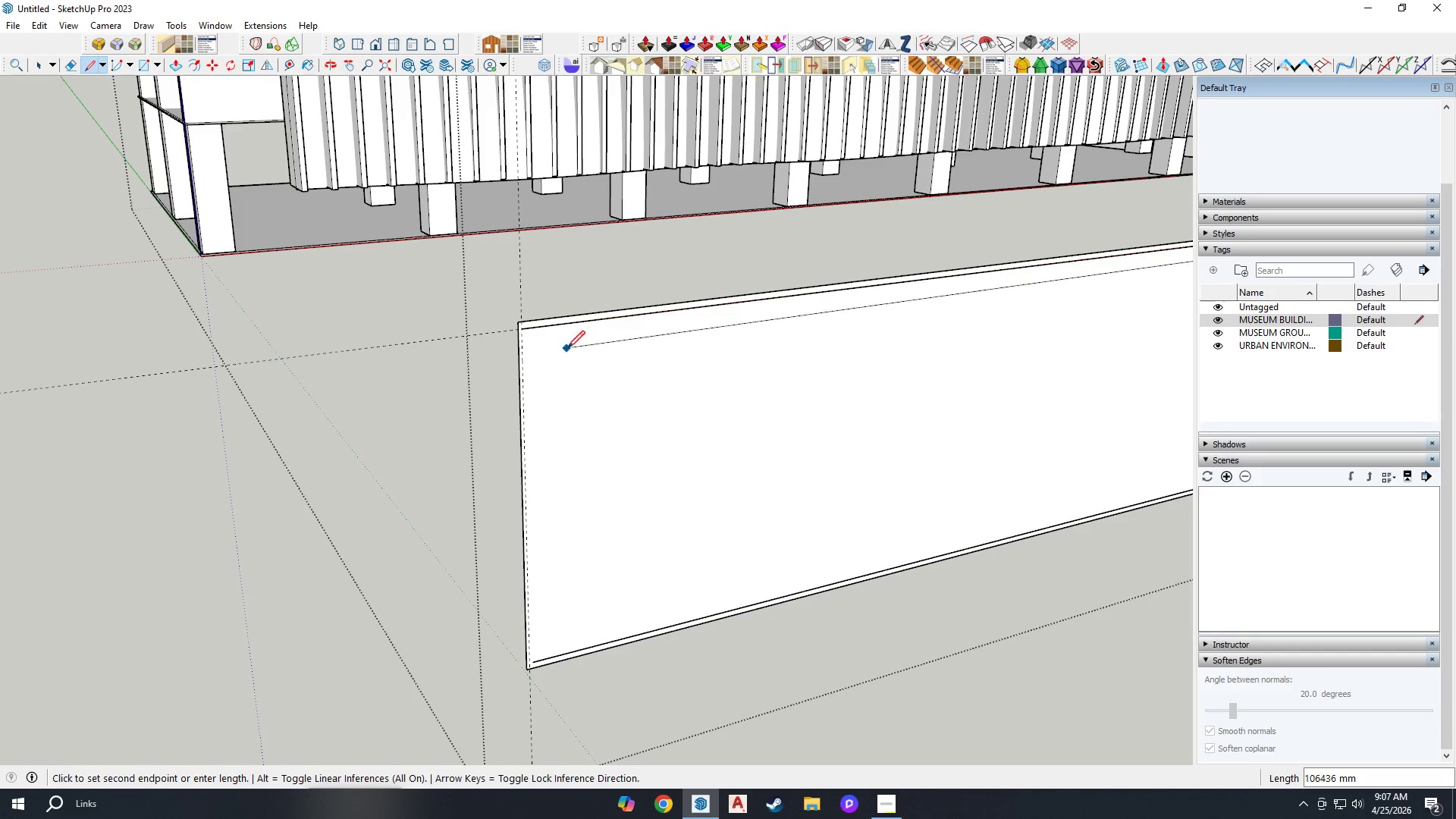 
right_click([541, 327])
 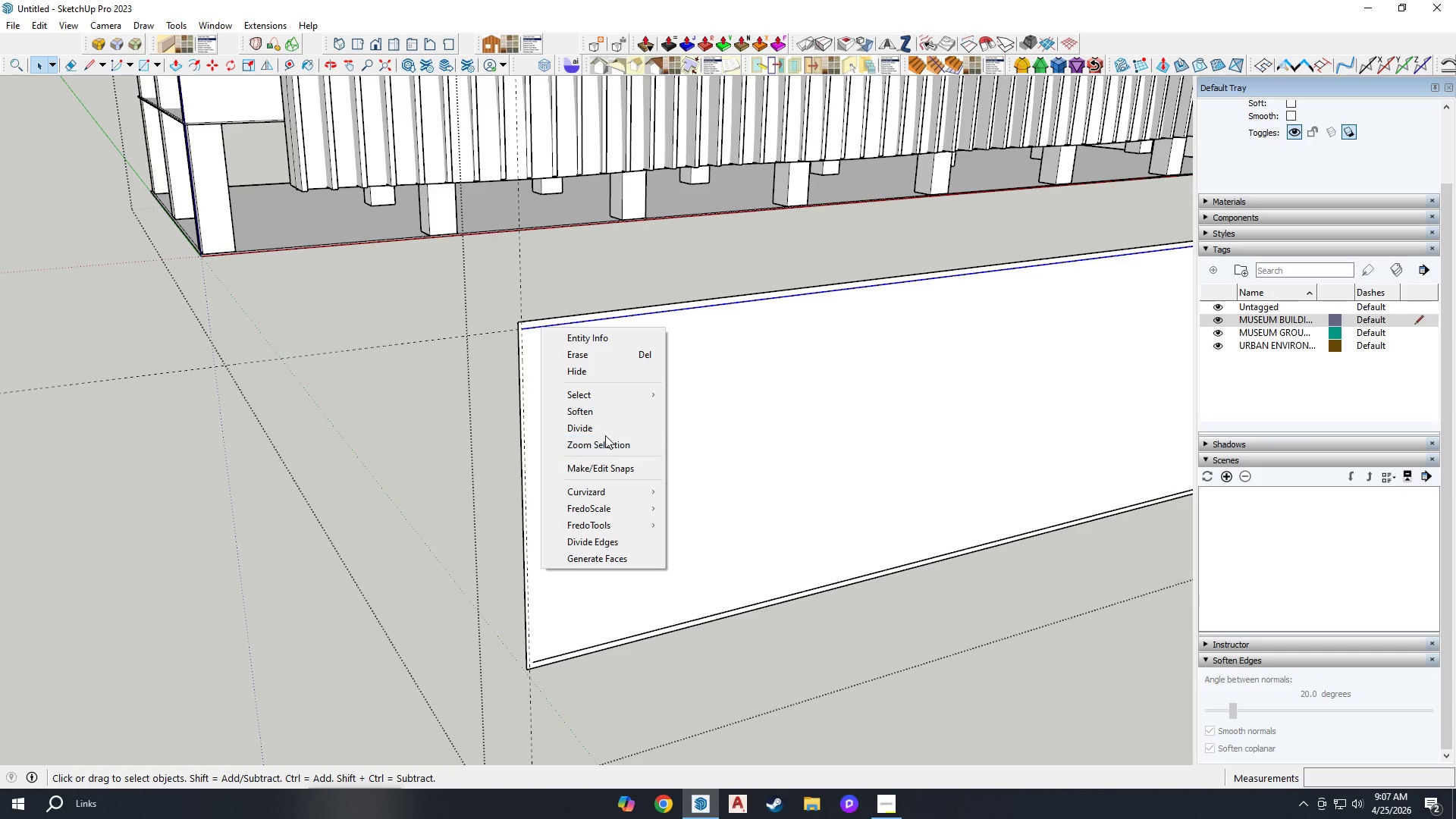 
left_click([607, 426])
 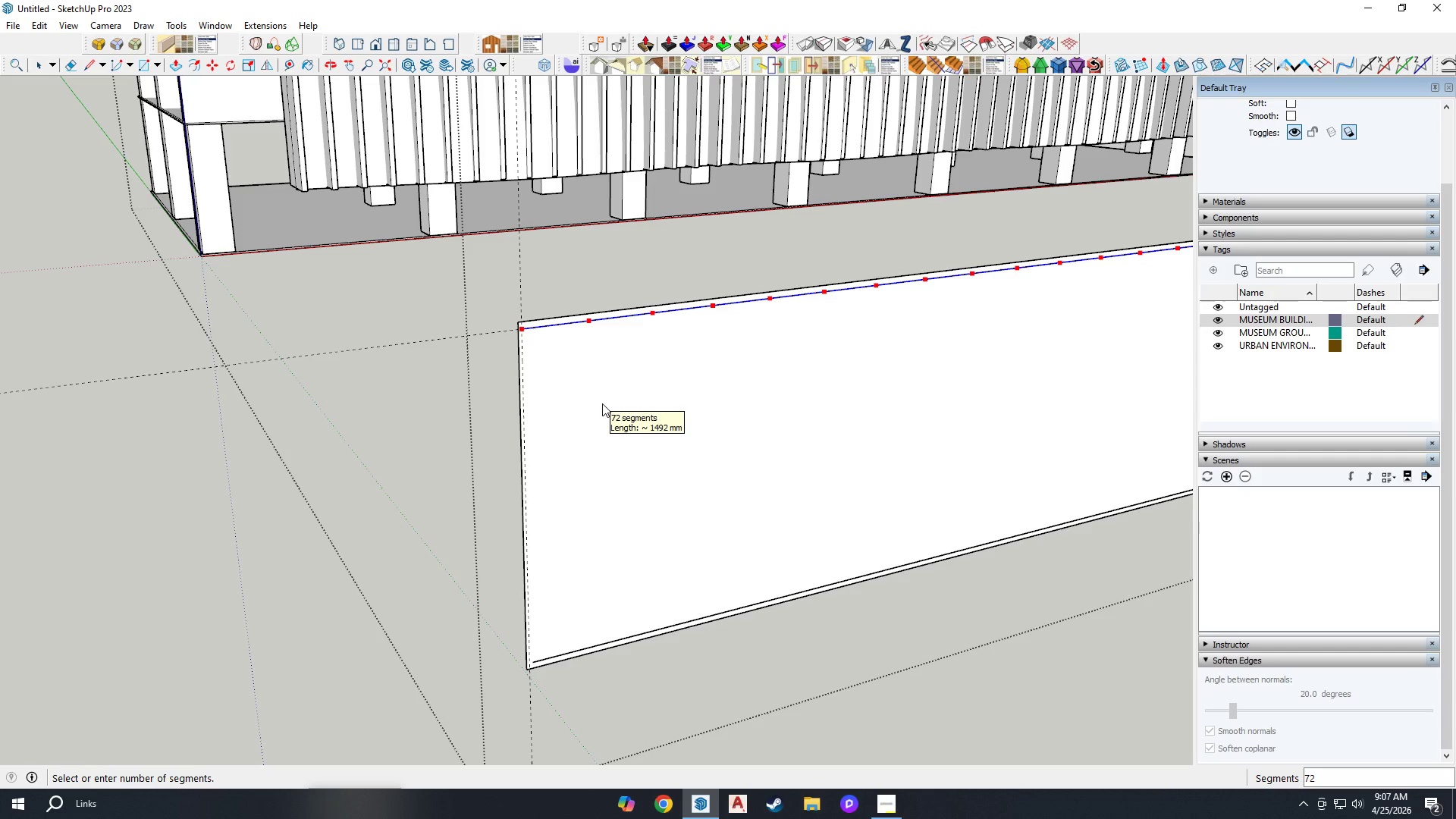 
wait(7.17)
 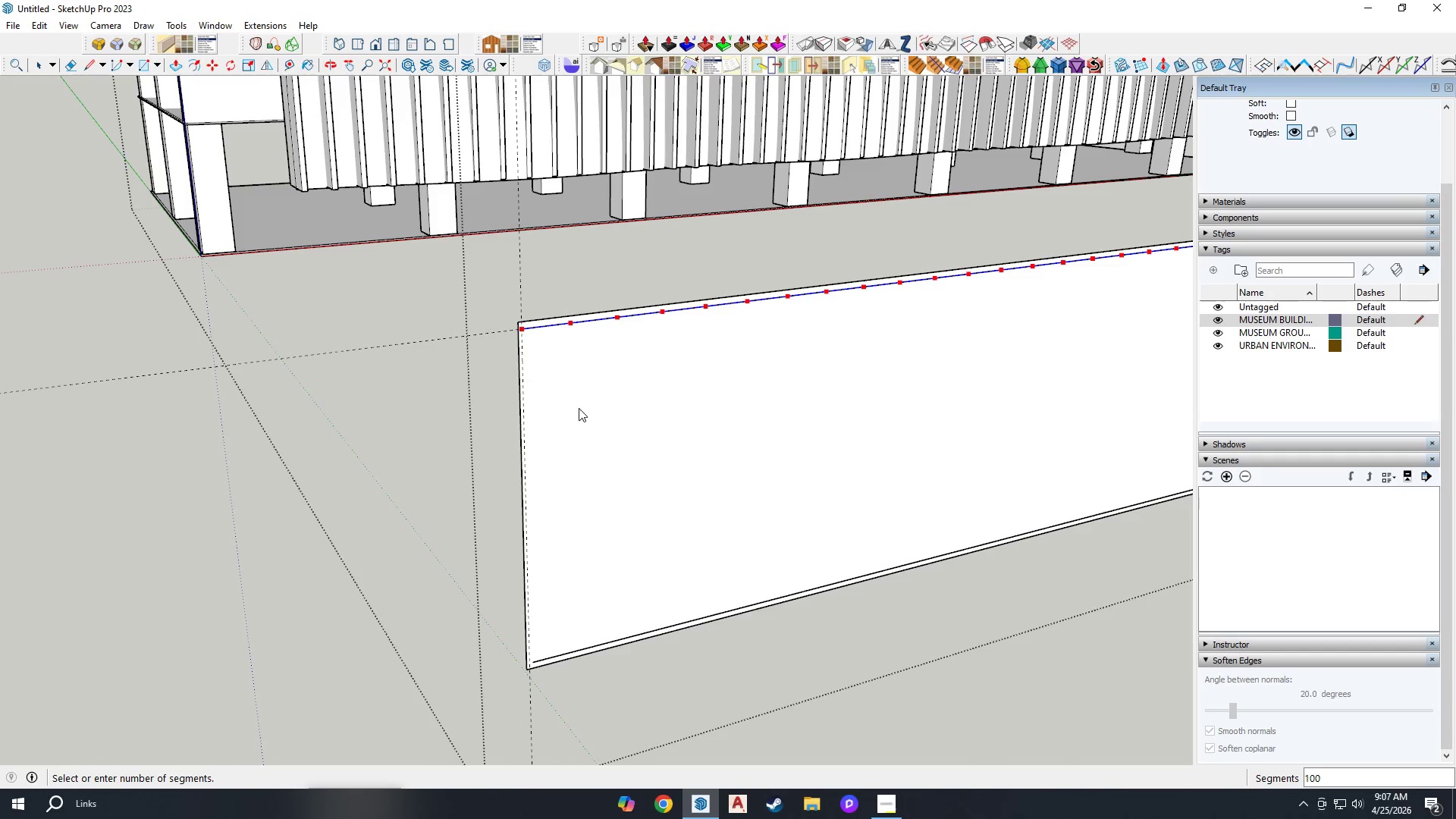 
left_click([604, 403])
 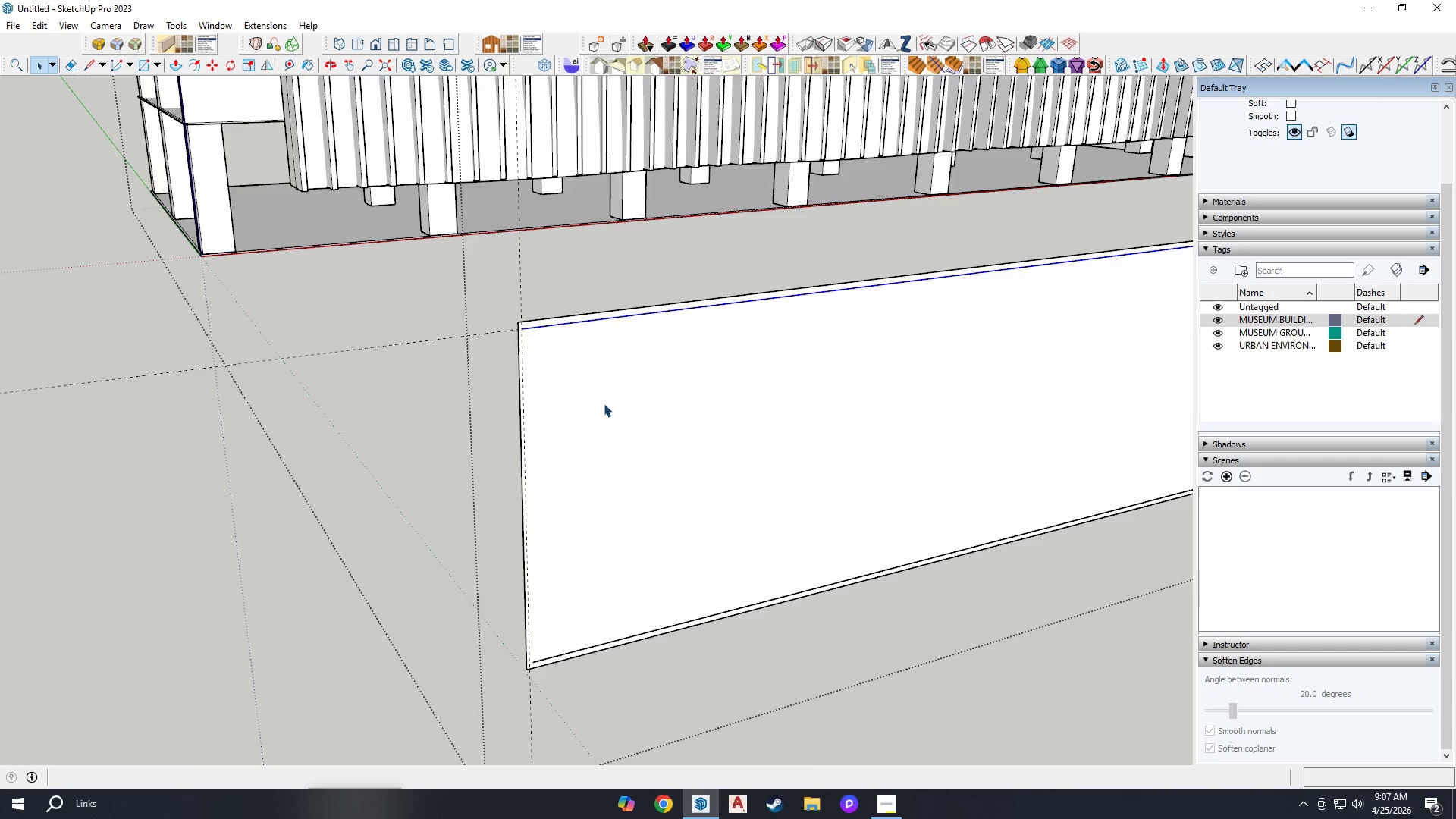 
scroll: coordinate [604, 403], scroll_direction: up, amount: 2.0
 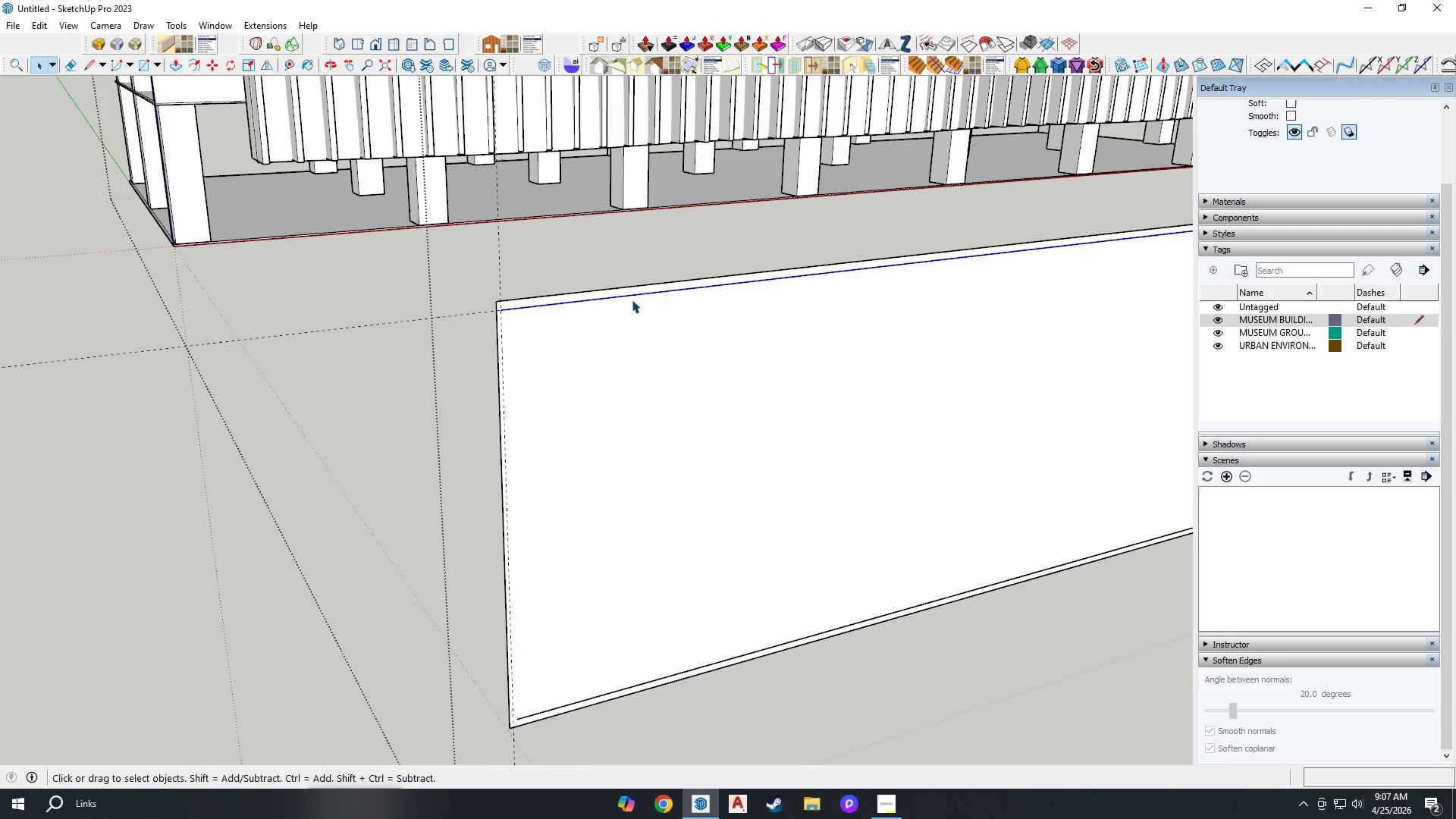 
left_click([632, 293])
 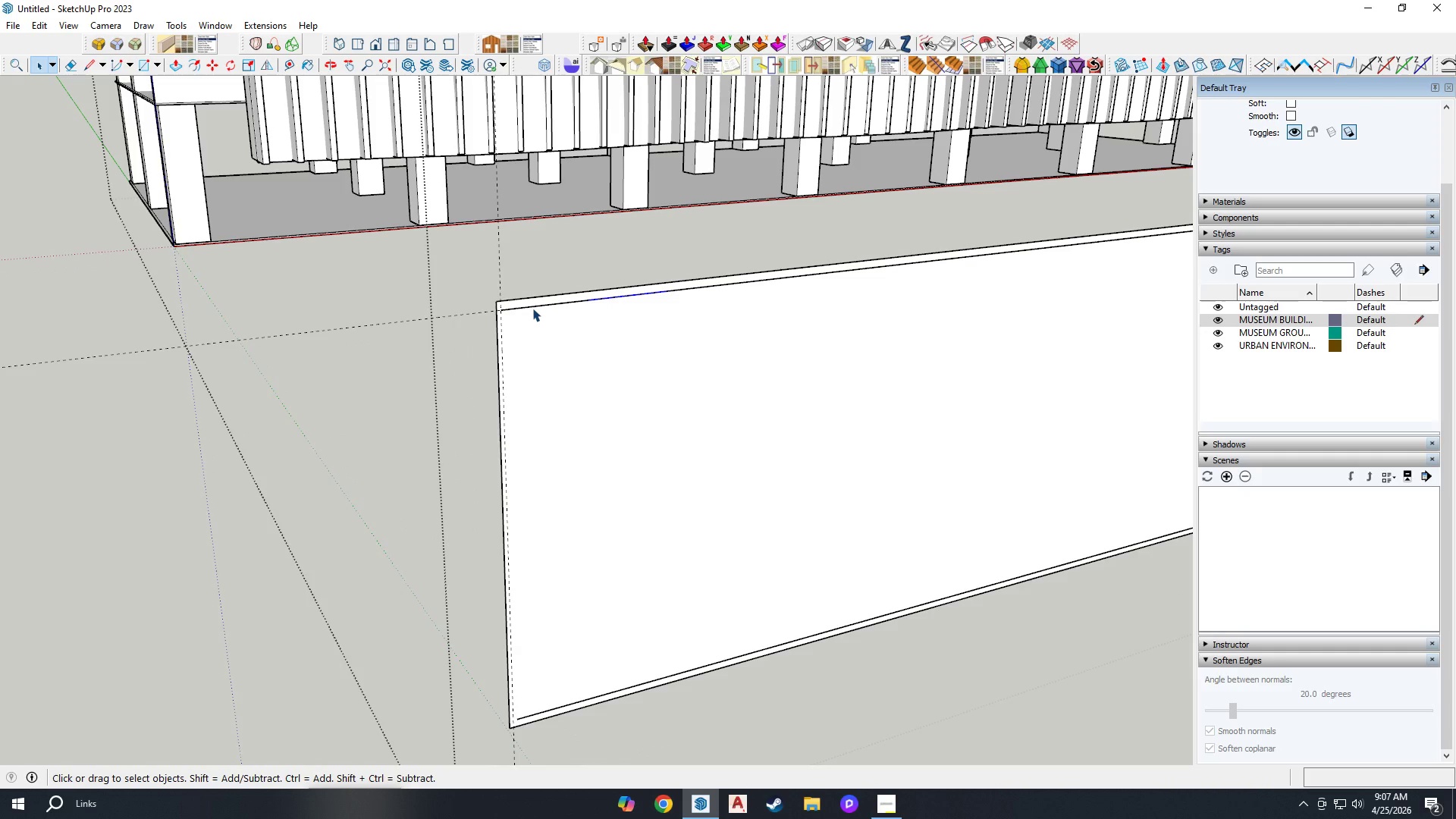 
key(L)
 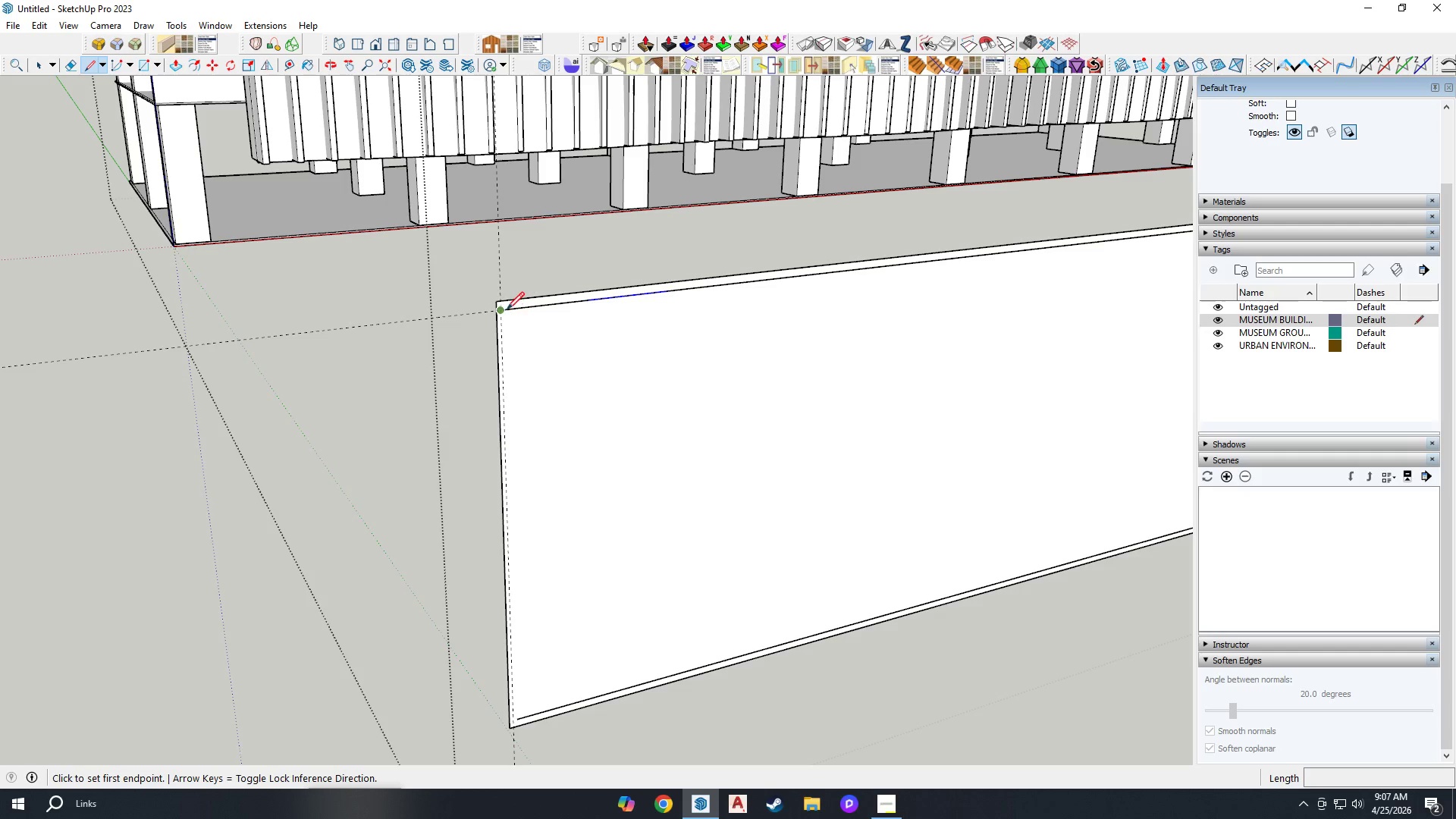 
left_click([507, 309])
 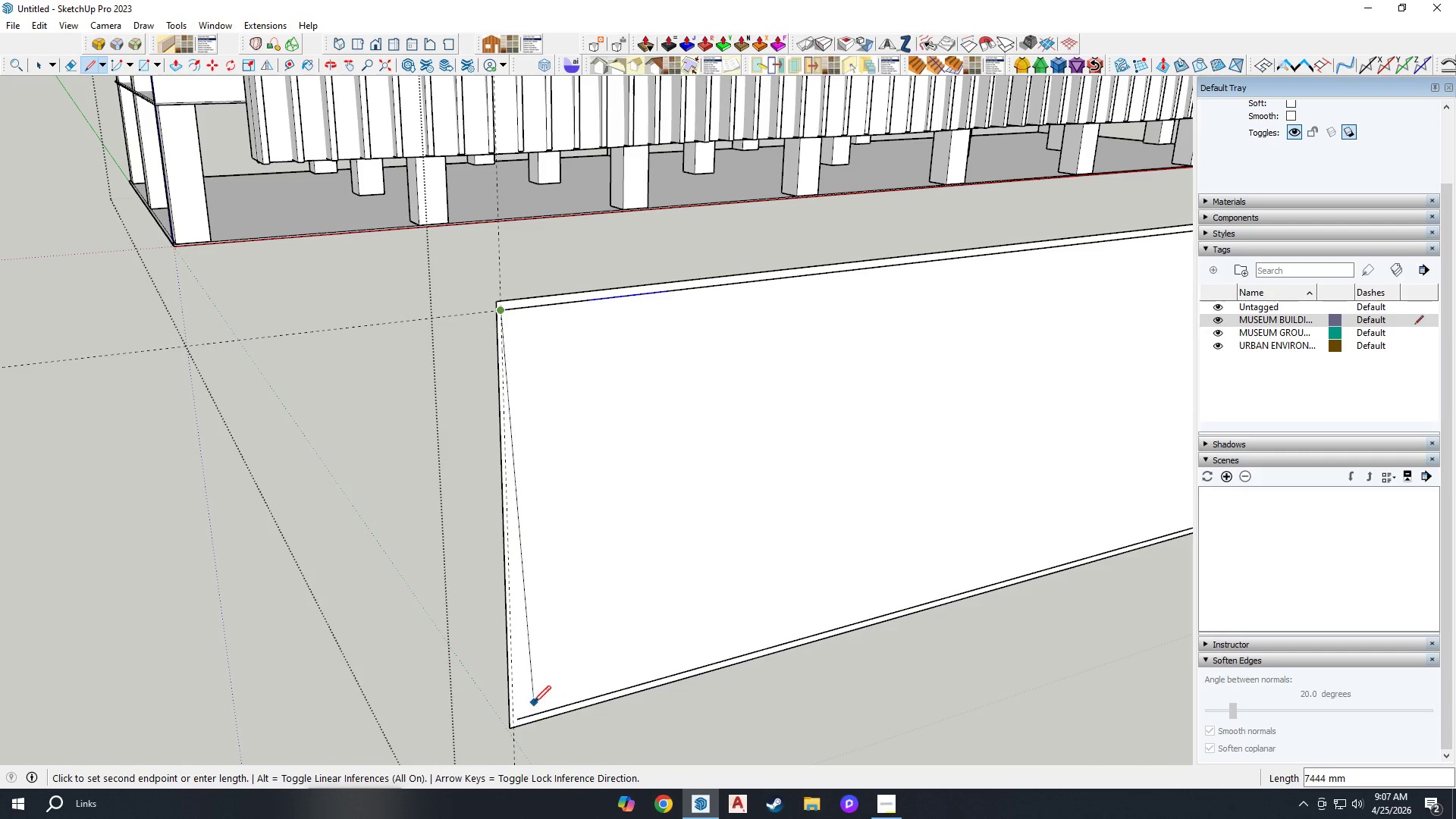 
scroll: coordinate [520, 720], scroll_direction: up, amount: 8.0
 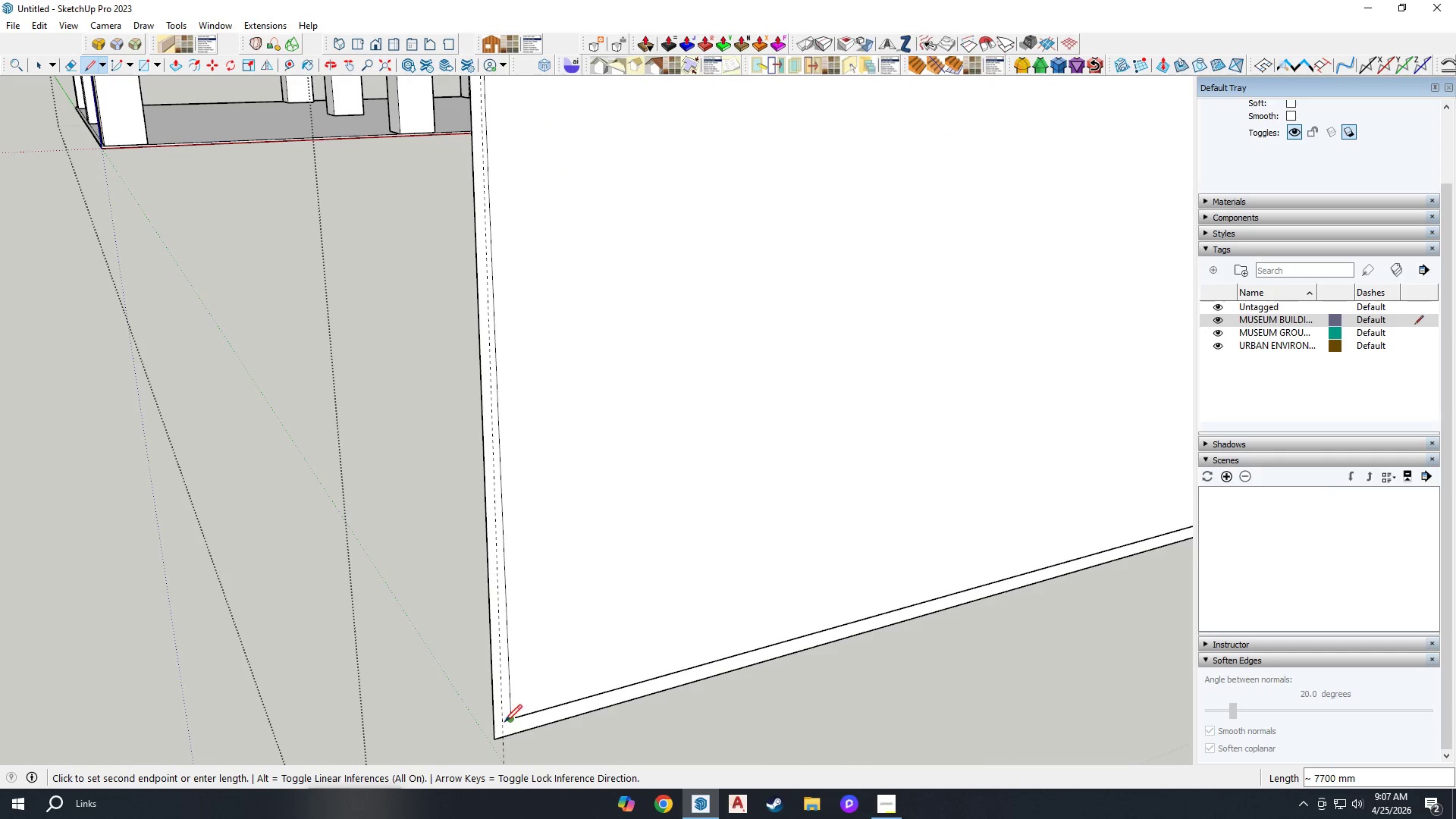 
hold_key(key=ShiftLeft, duration=1.3)
 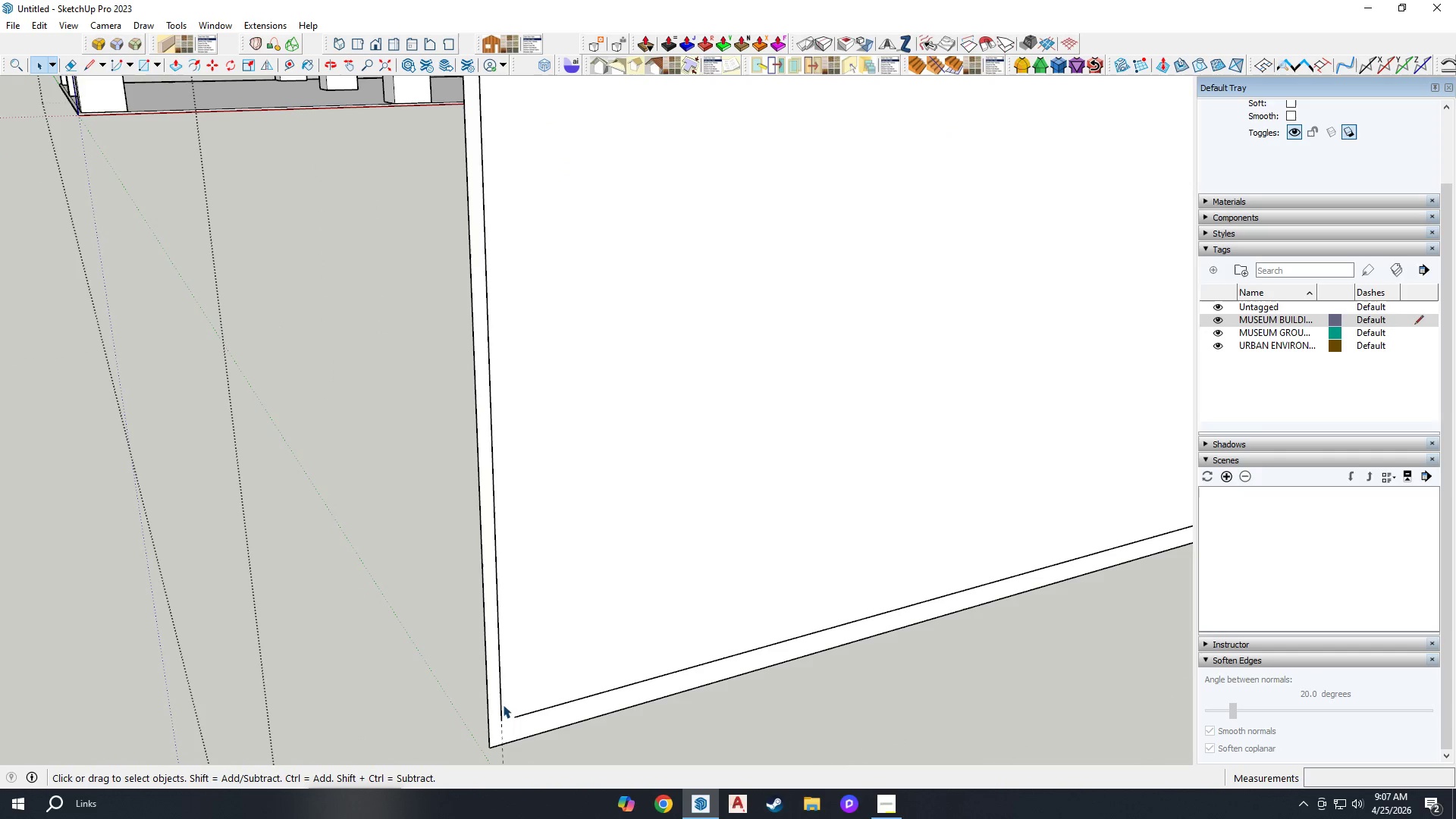 
scroll: coordinate [501, 721], scroll_direction: up, amount: 4.0
 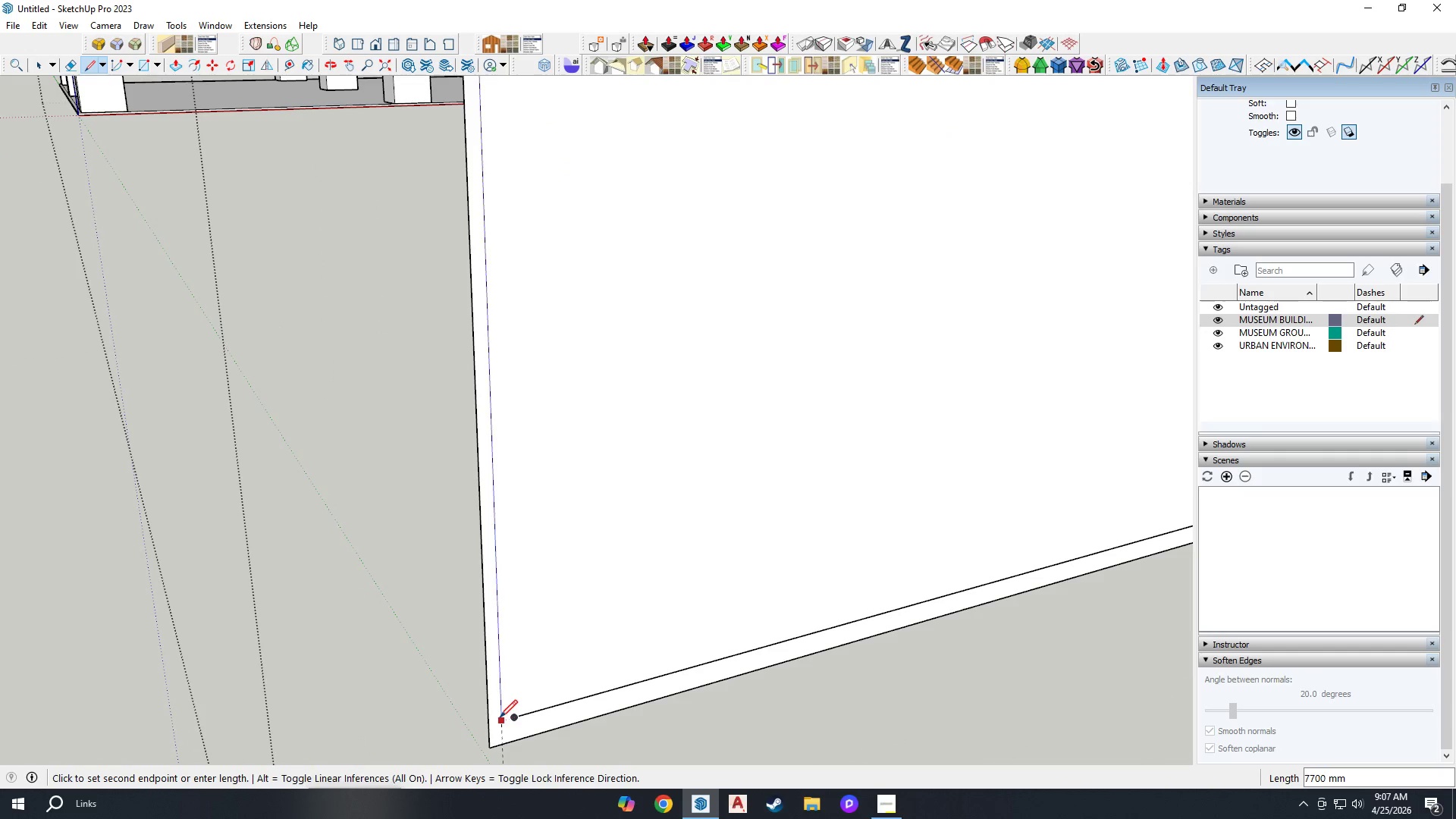 
left_click([516, 717])
 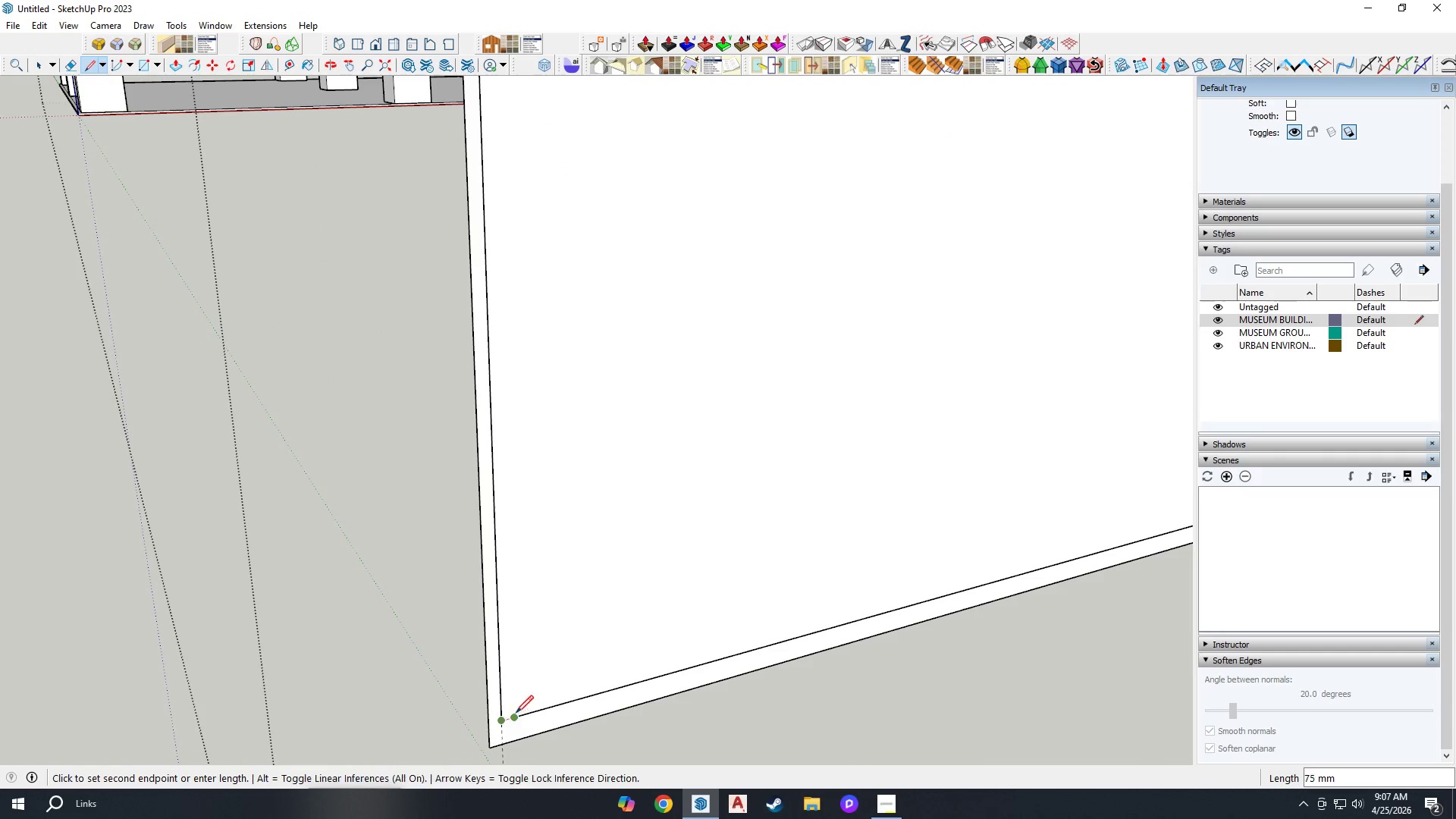 
key(Space)
 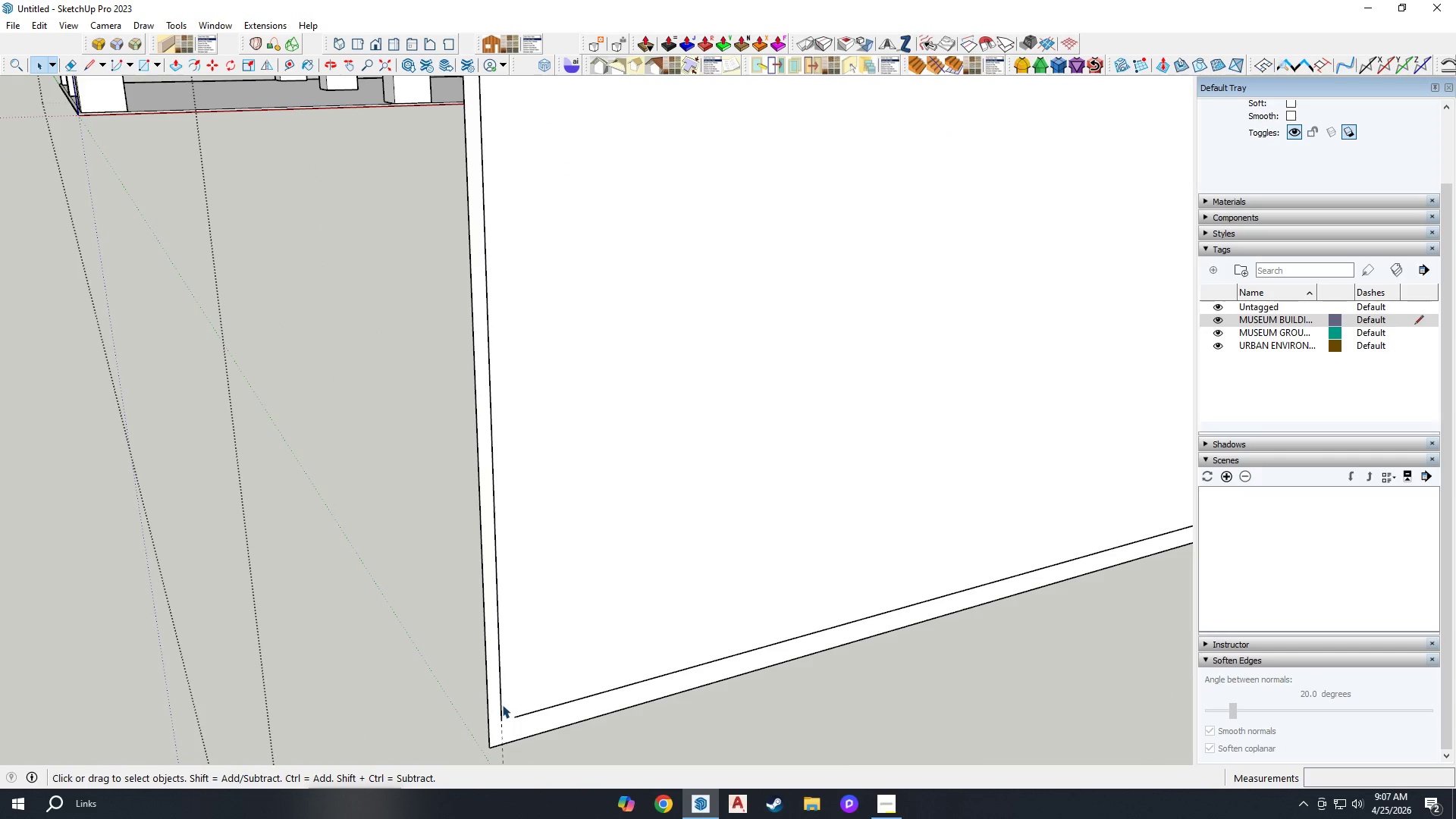 
left_click([497, 703])
 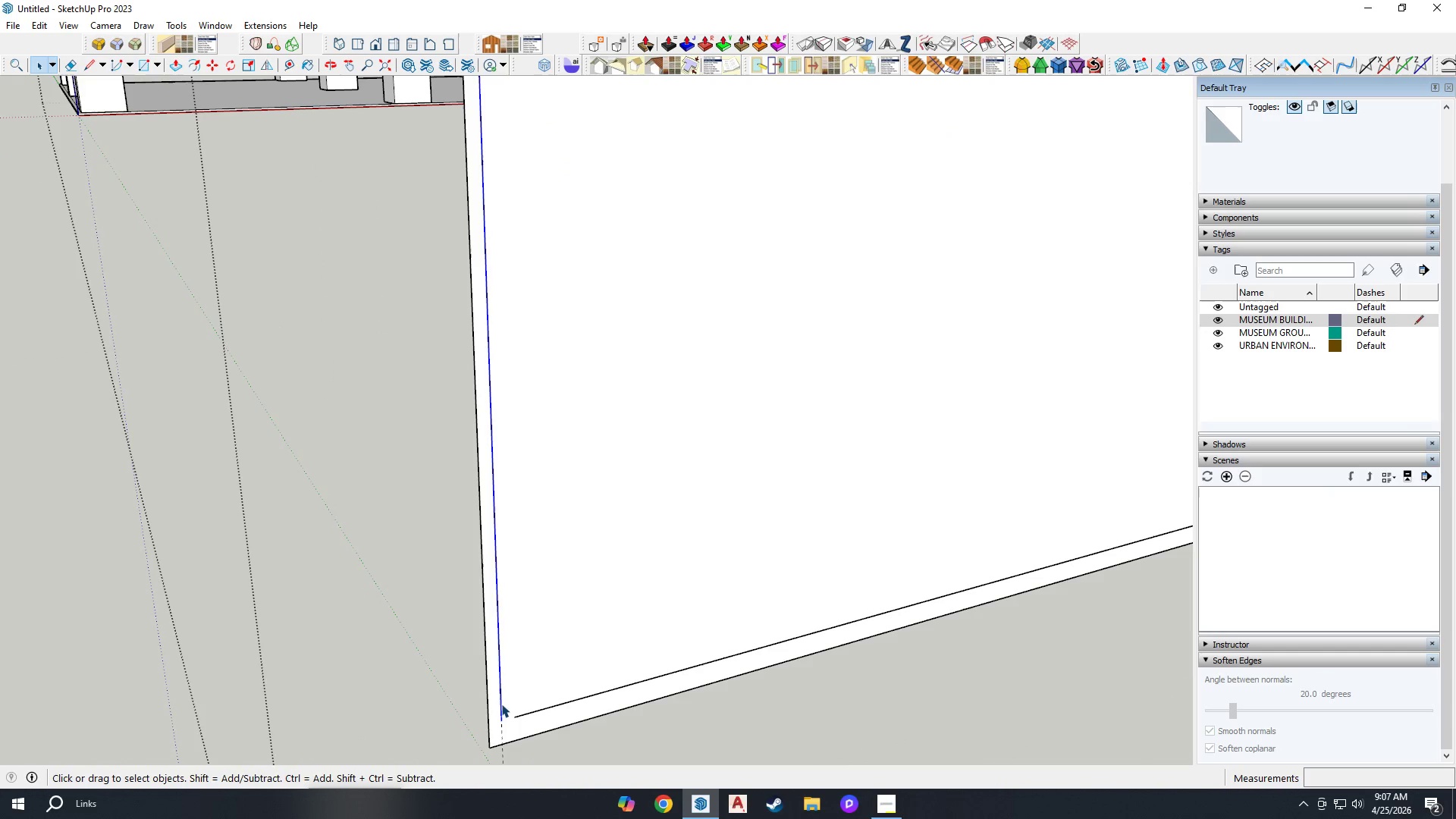 
double_click([499, 703])
 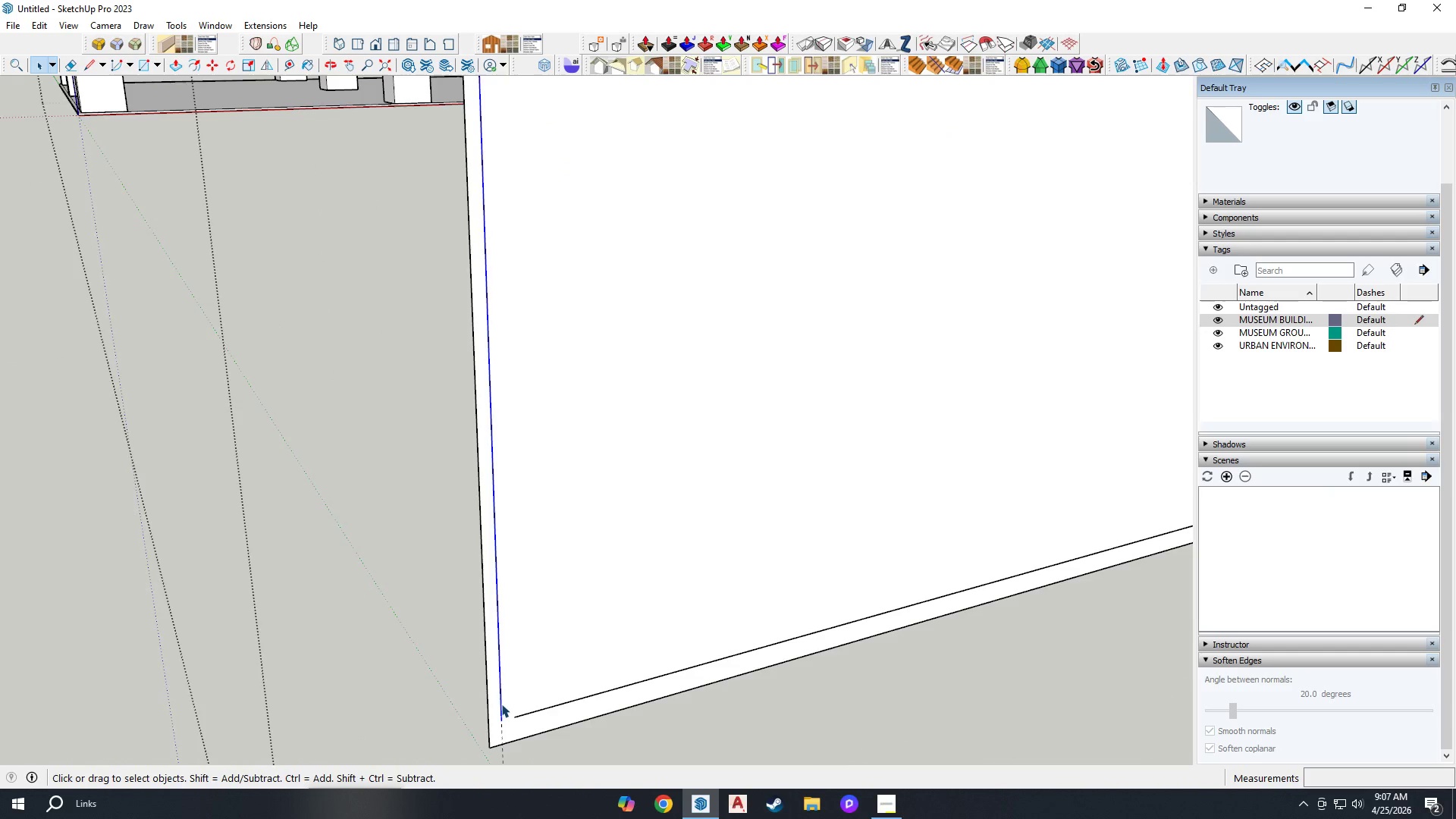 
key(M)
 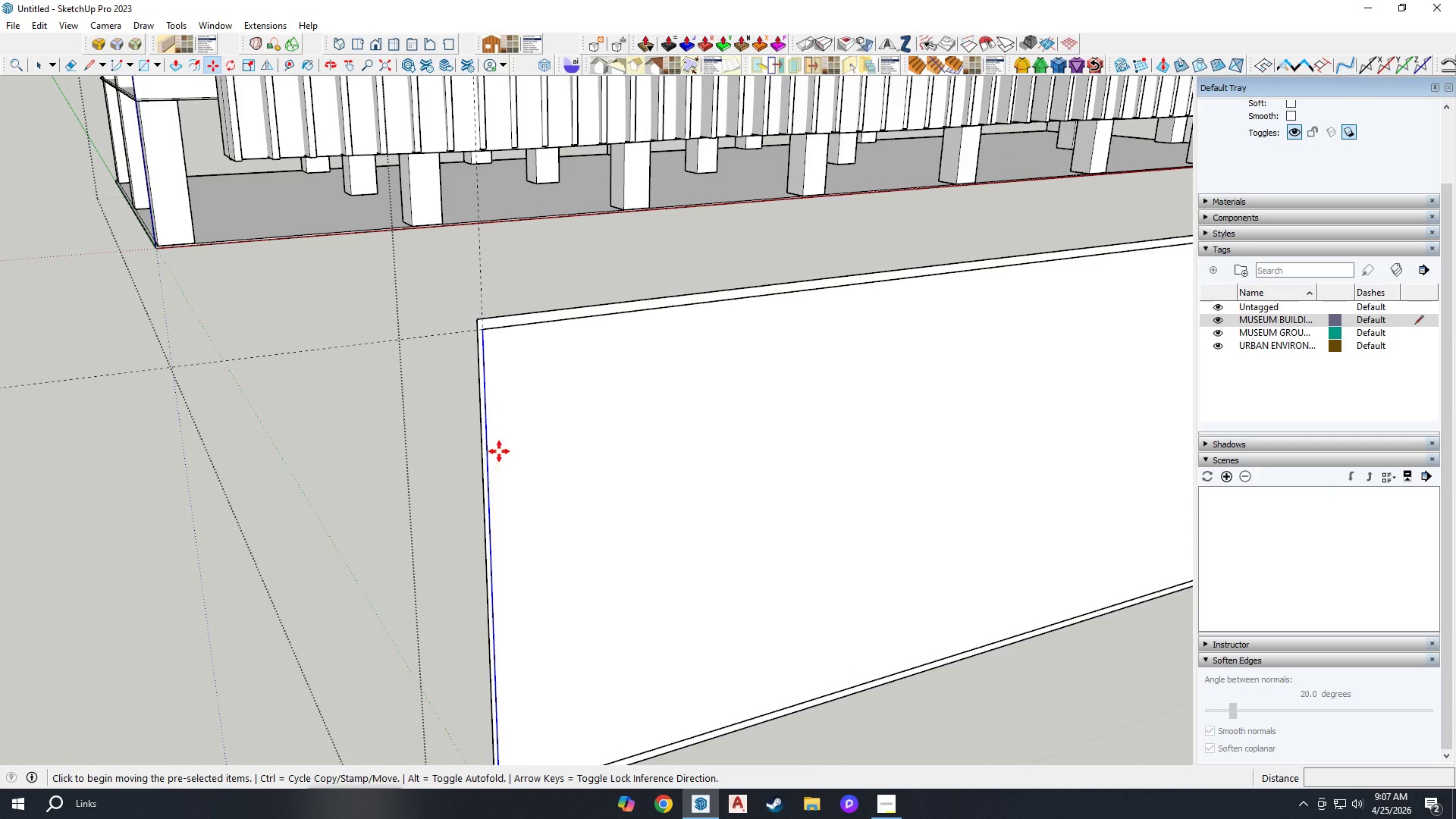 
key(Control+ControlLeft)
 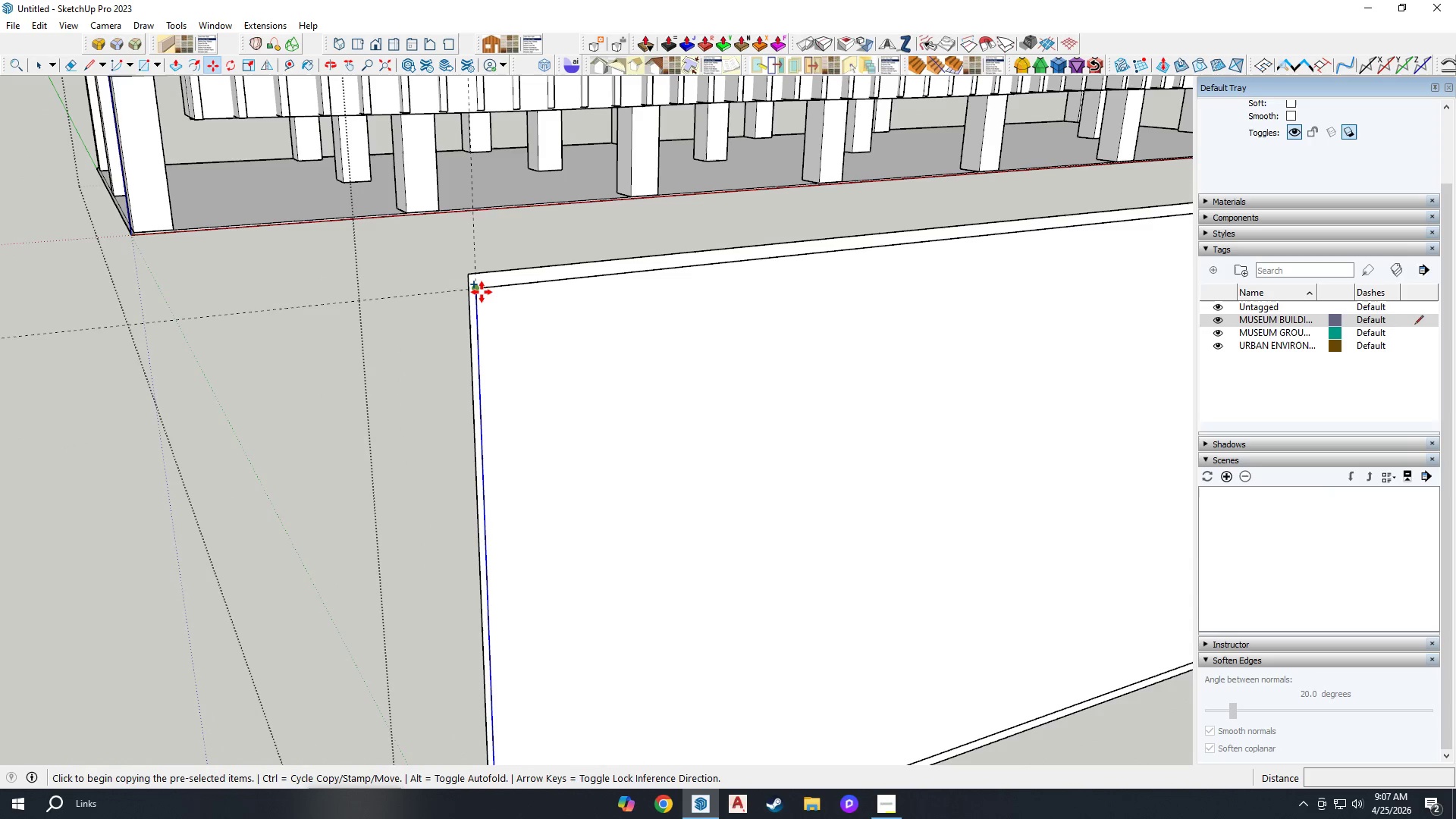 
scroll: coordinate [498, 423], scroll_direction: down, amount: 9.0
 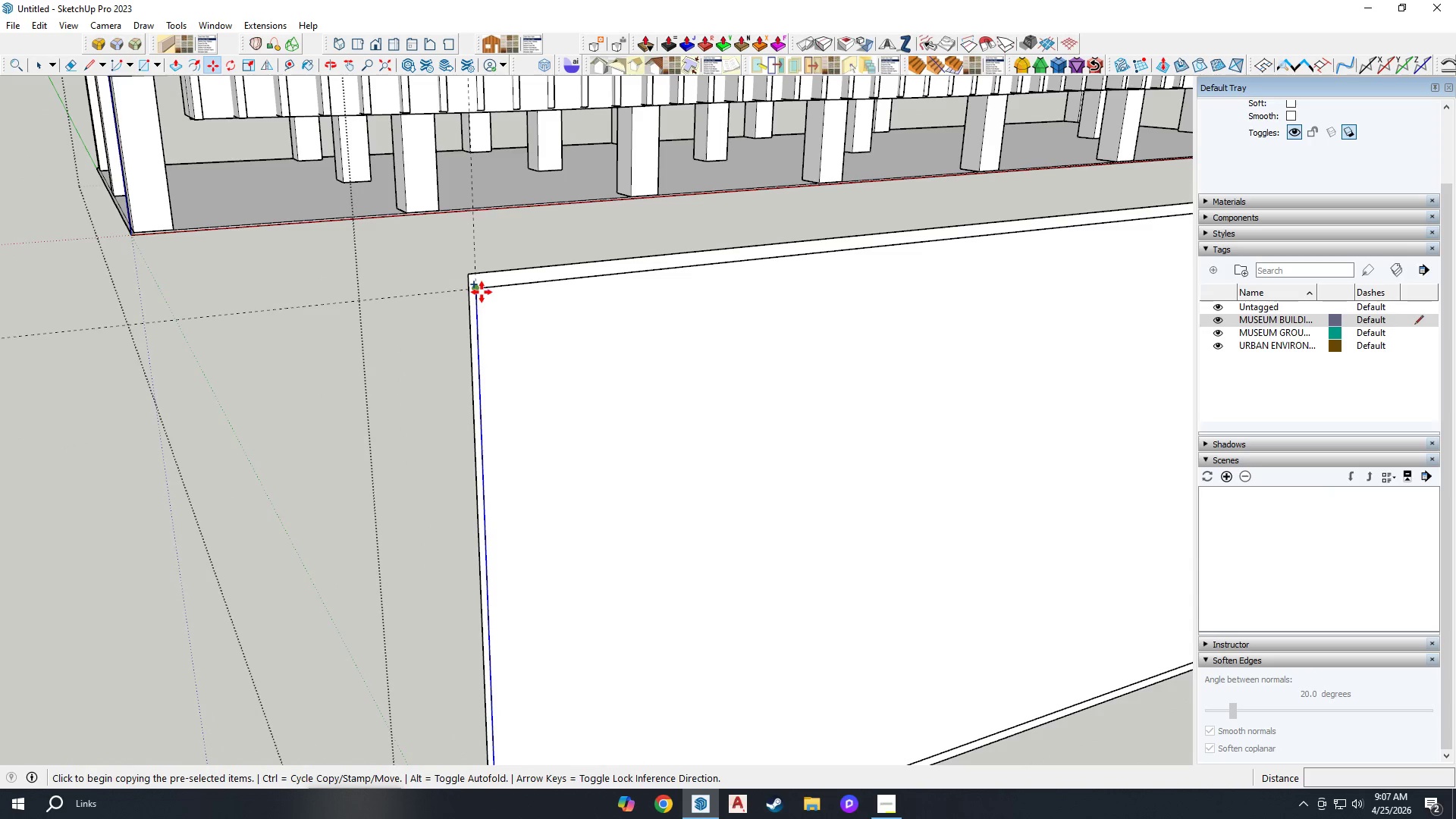 
left_click([482, 292])
 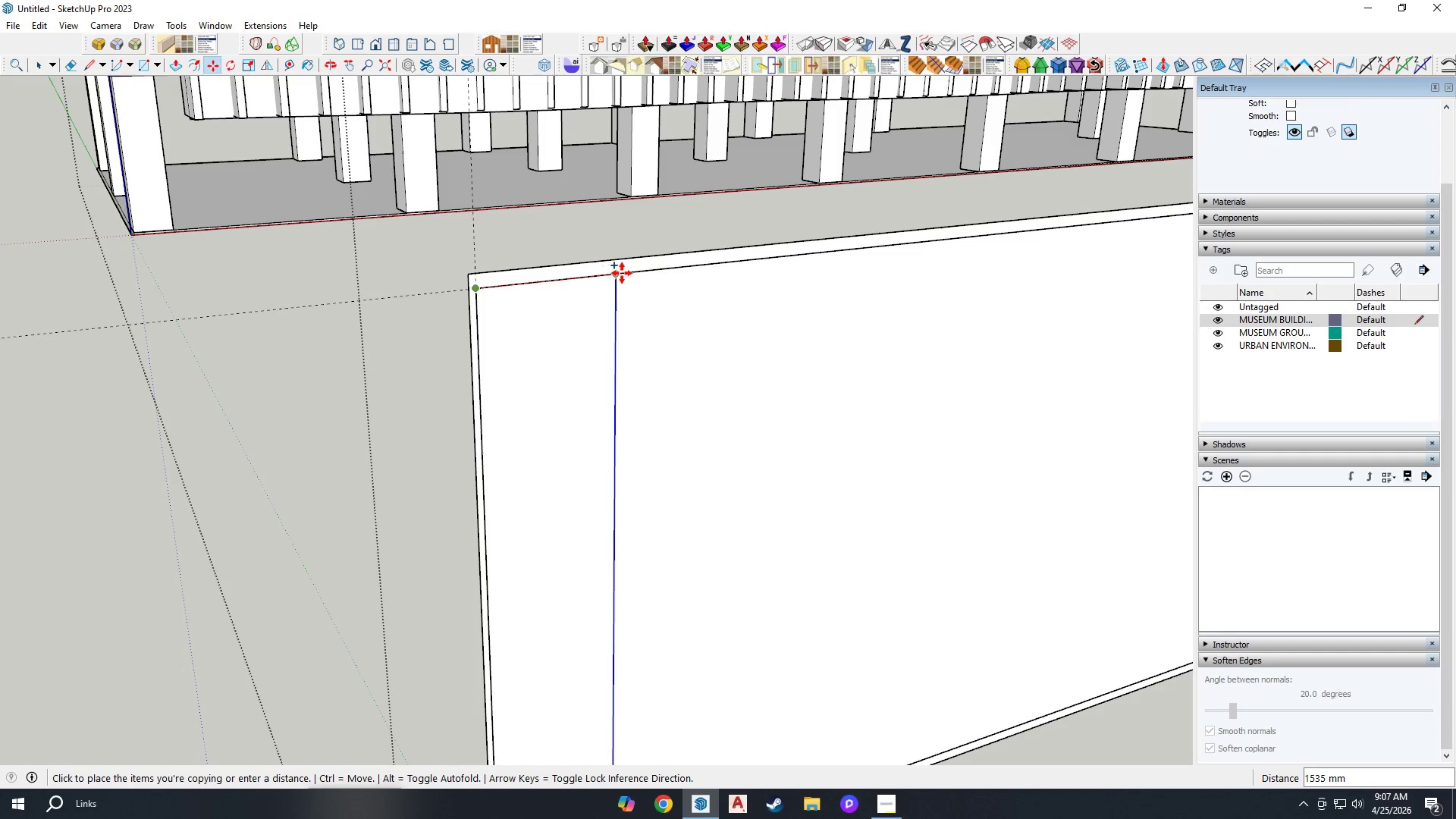 
key(Space)
 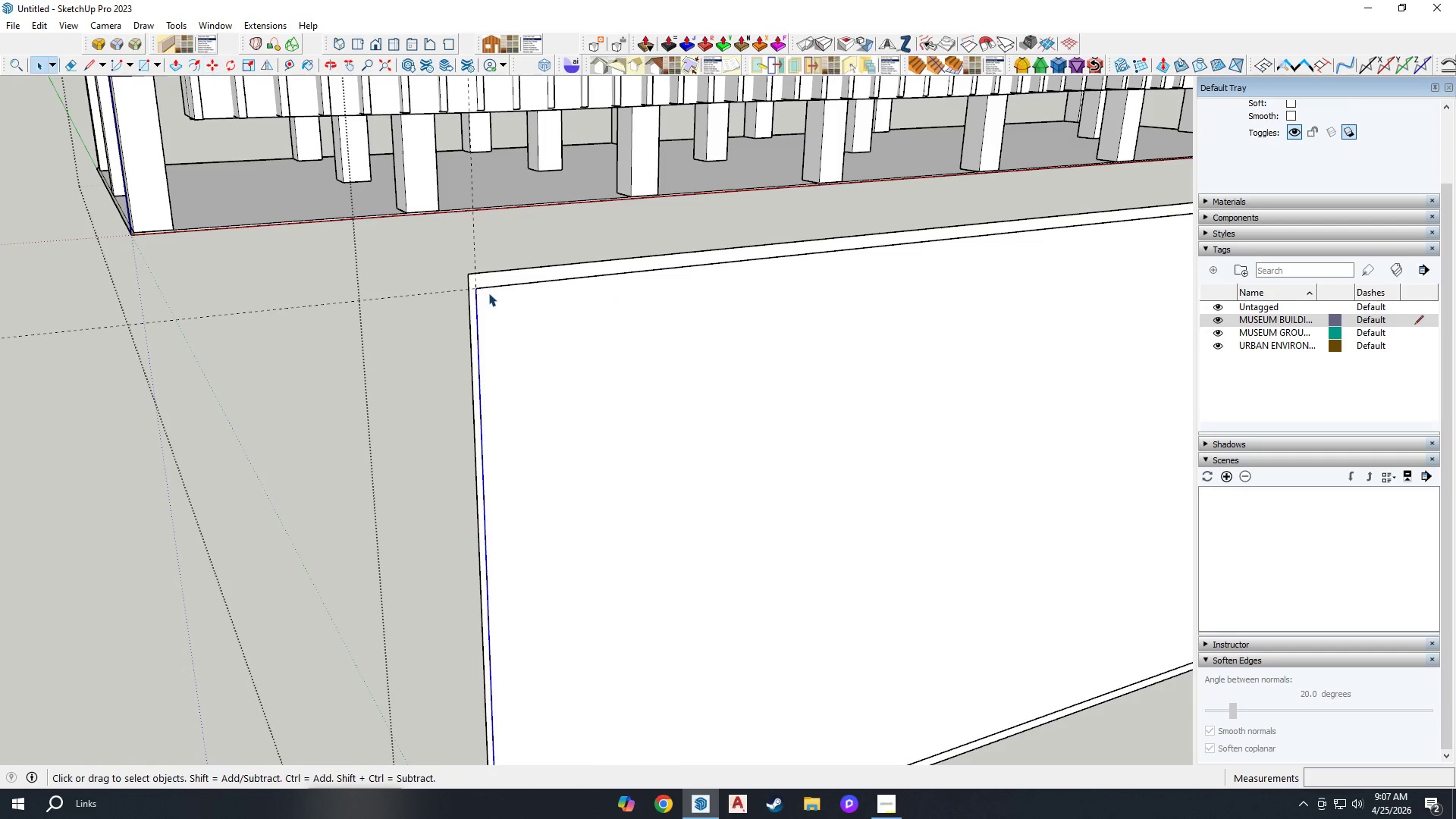 
key(M)
 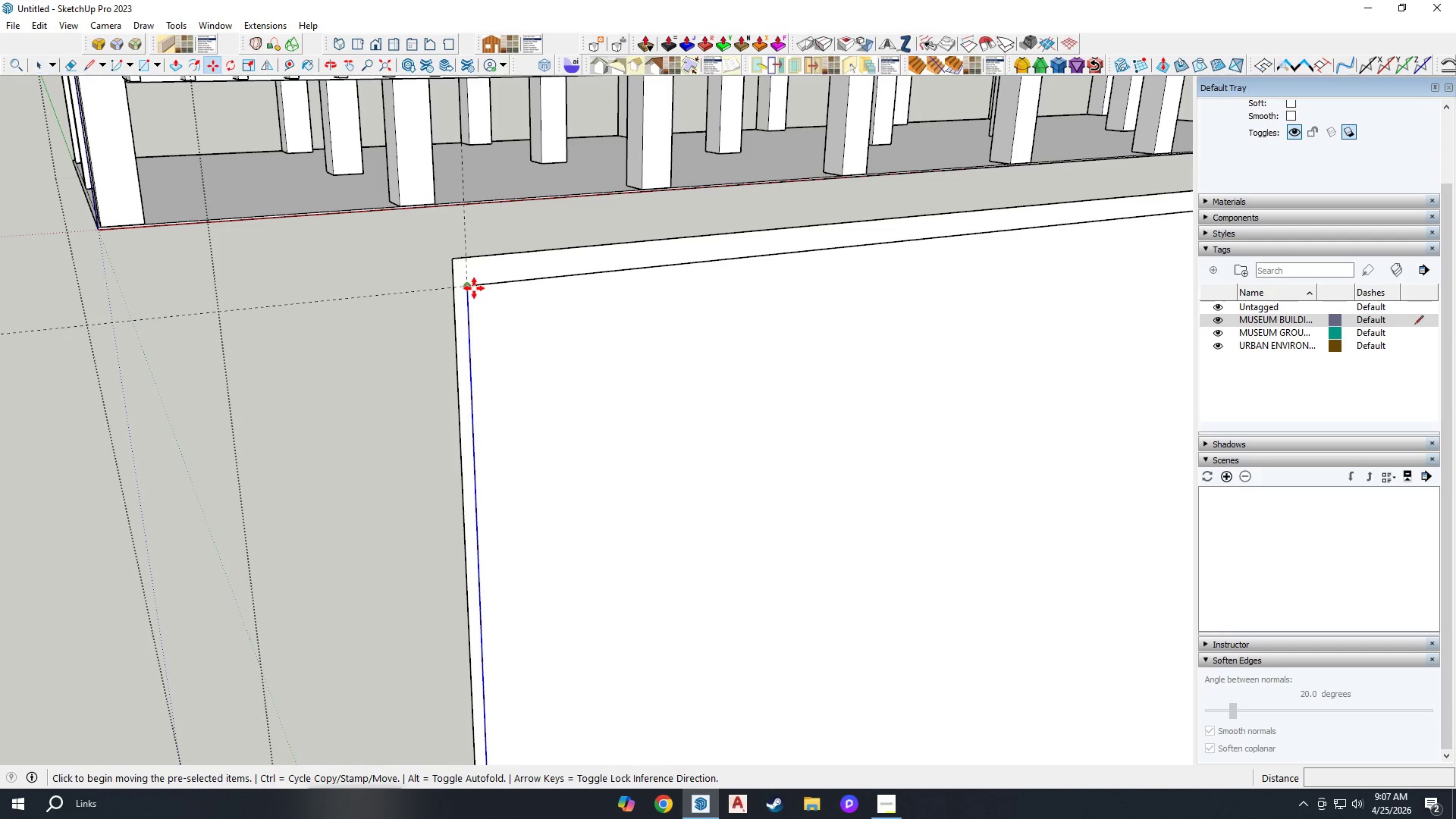 
key(Control+ControlLeft)
 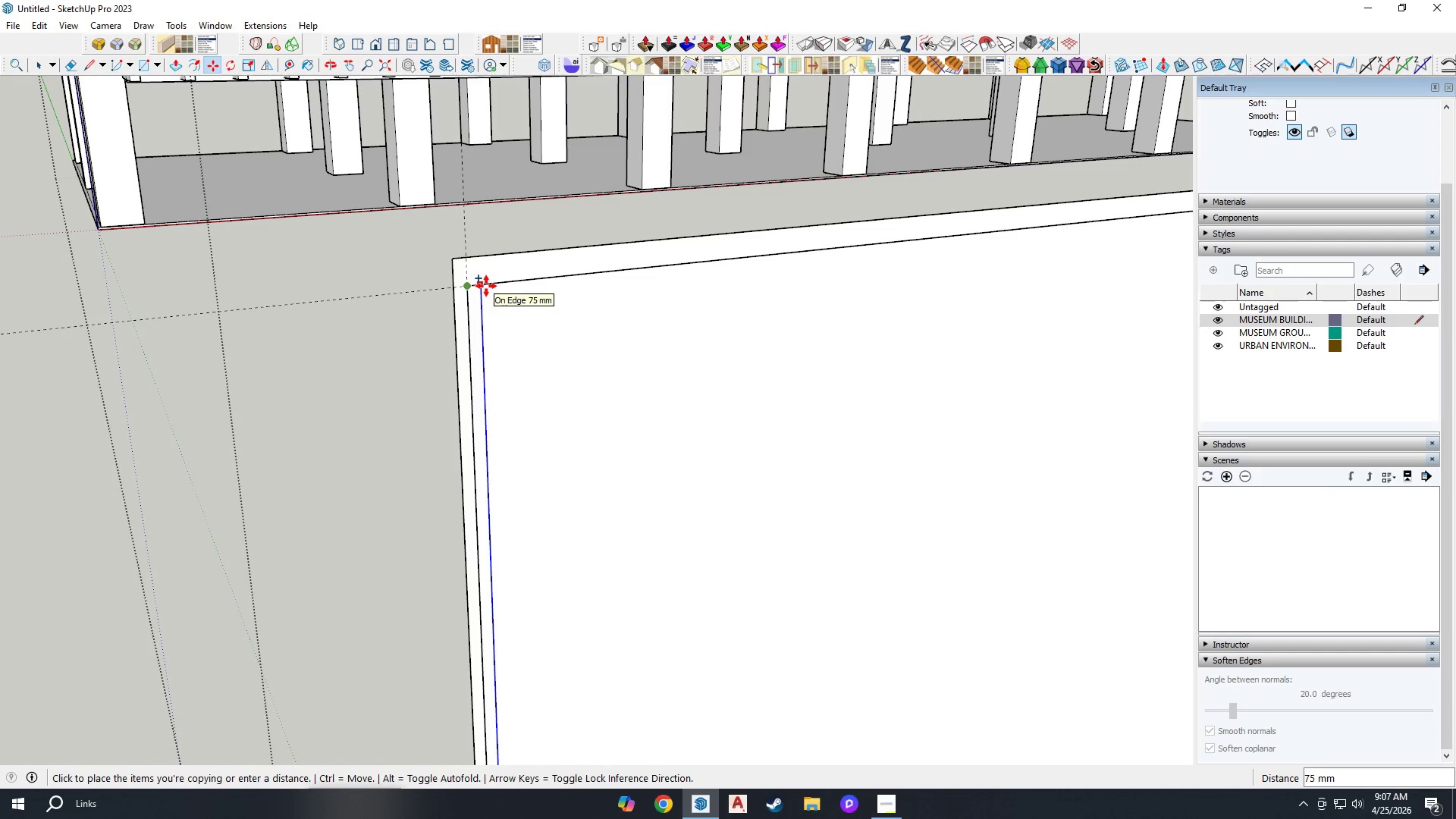 
scroll: coordinate [485, 286], scroll_direction: up, amount: 10.0
 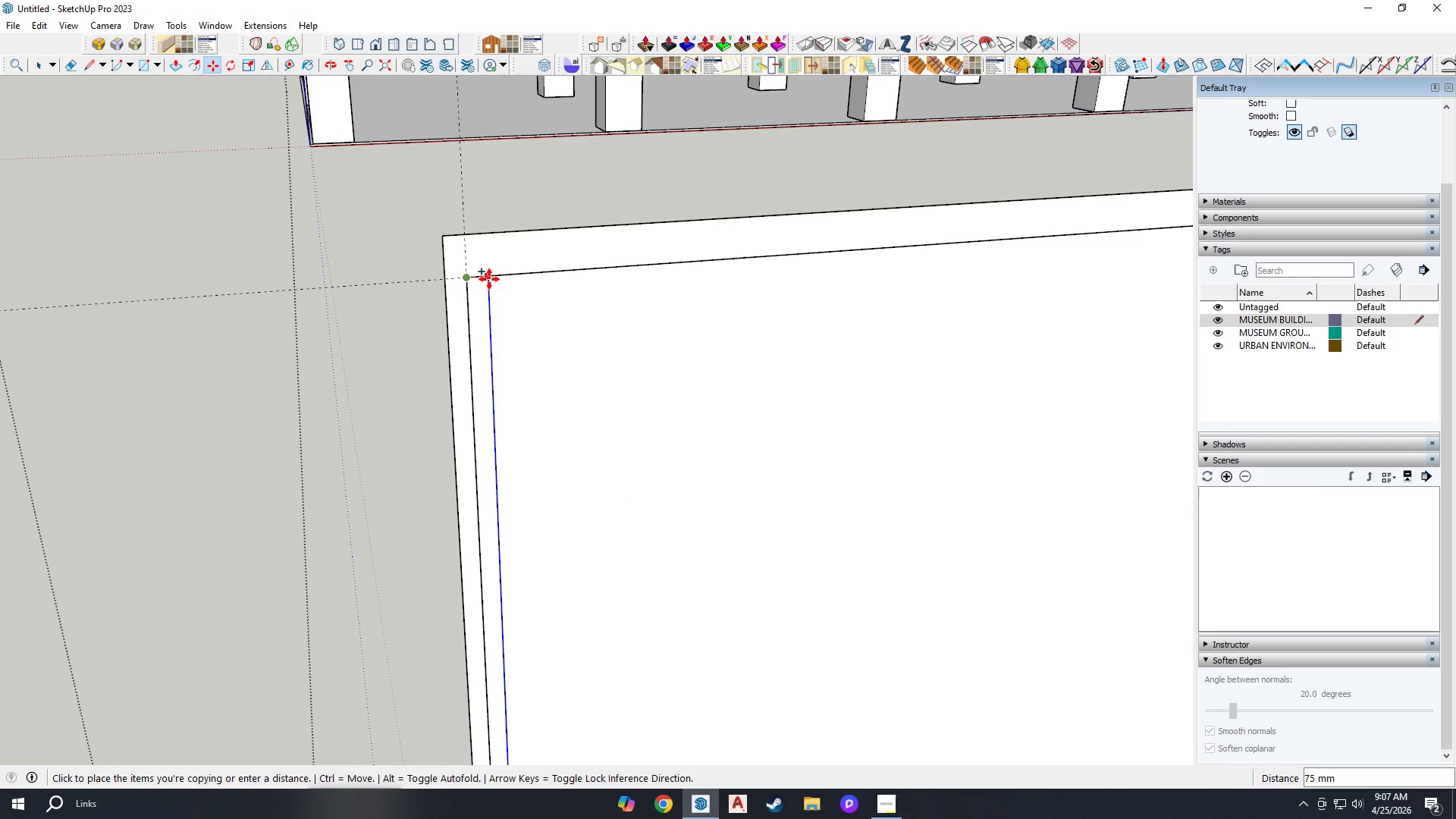 
left_click([489, 279])
 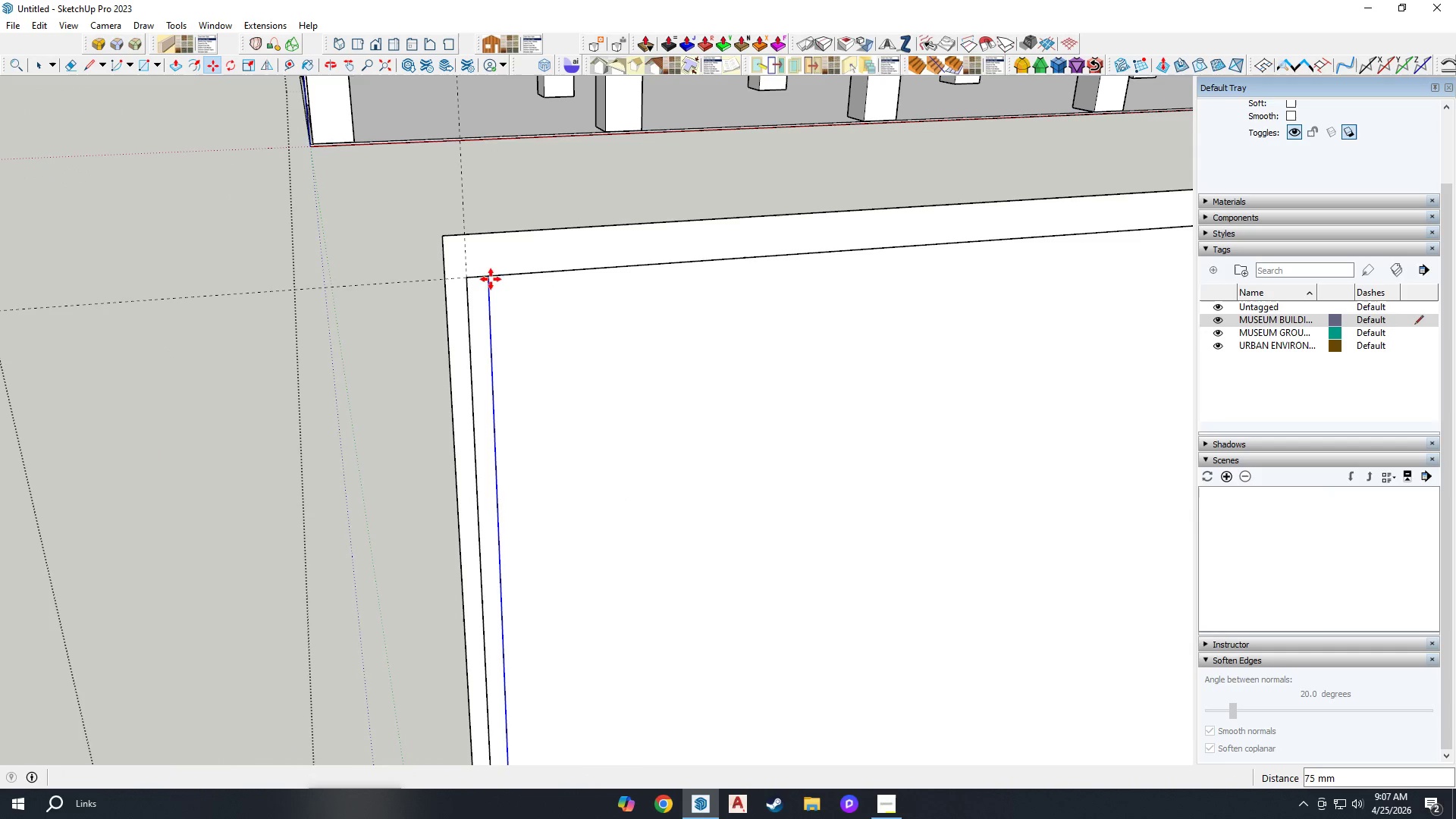 
key(Space)
 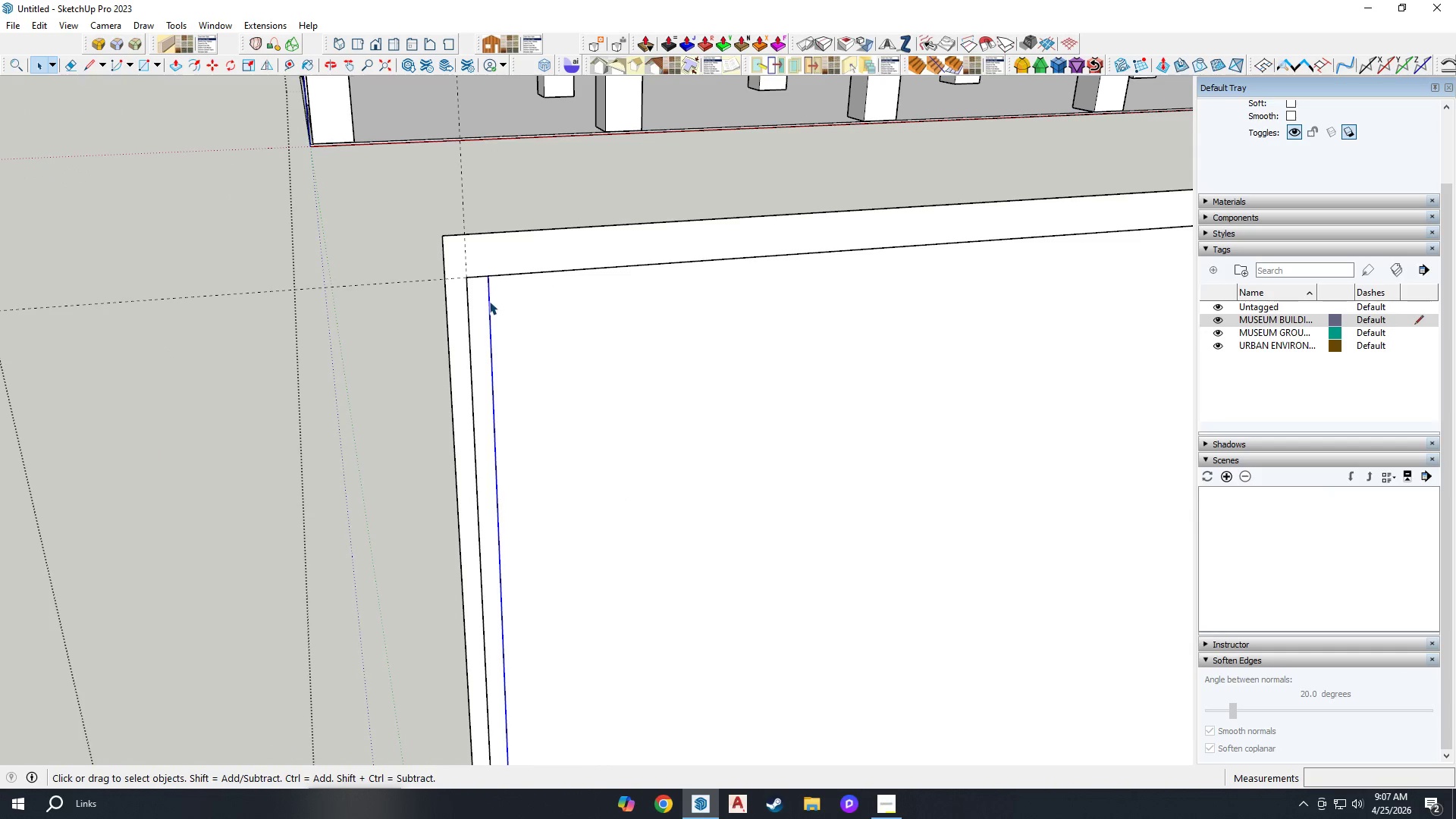 
left_click([488, 301])
 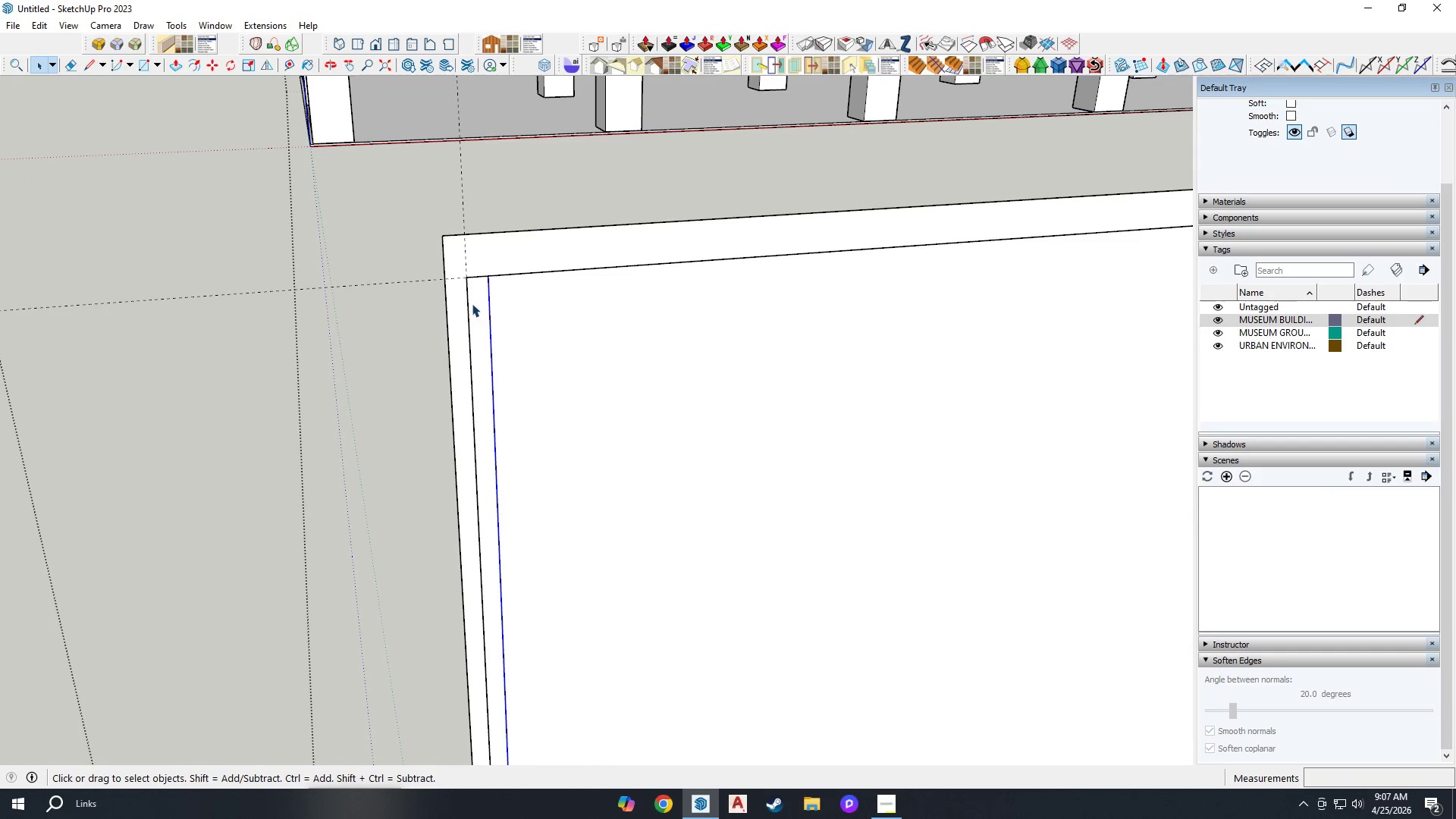 
hold_key(key=ControlLeft, duration=1.5)
left_click([468, 305])
 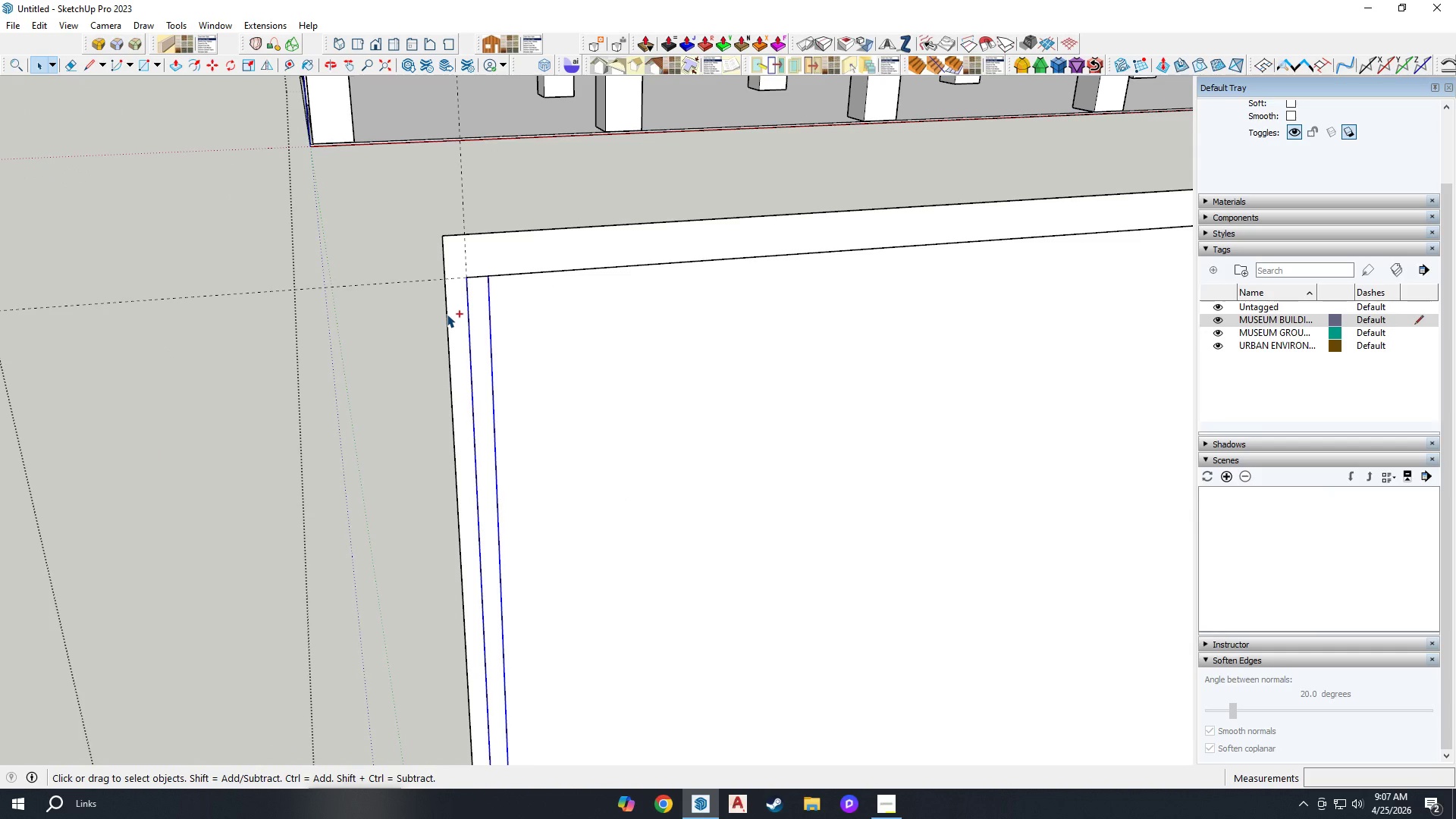 
left_click([447, 314])
 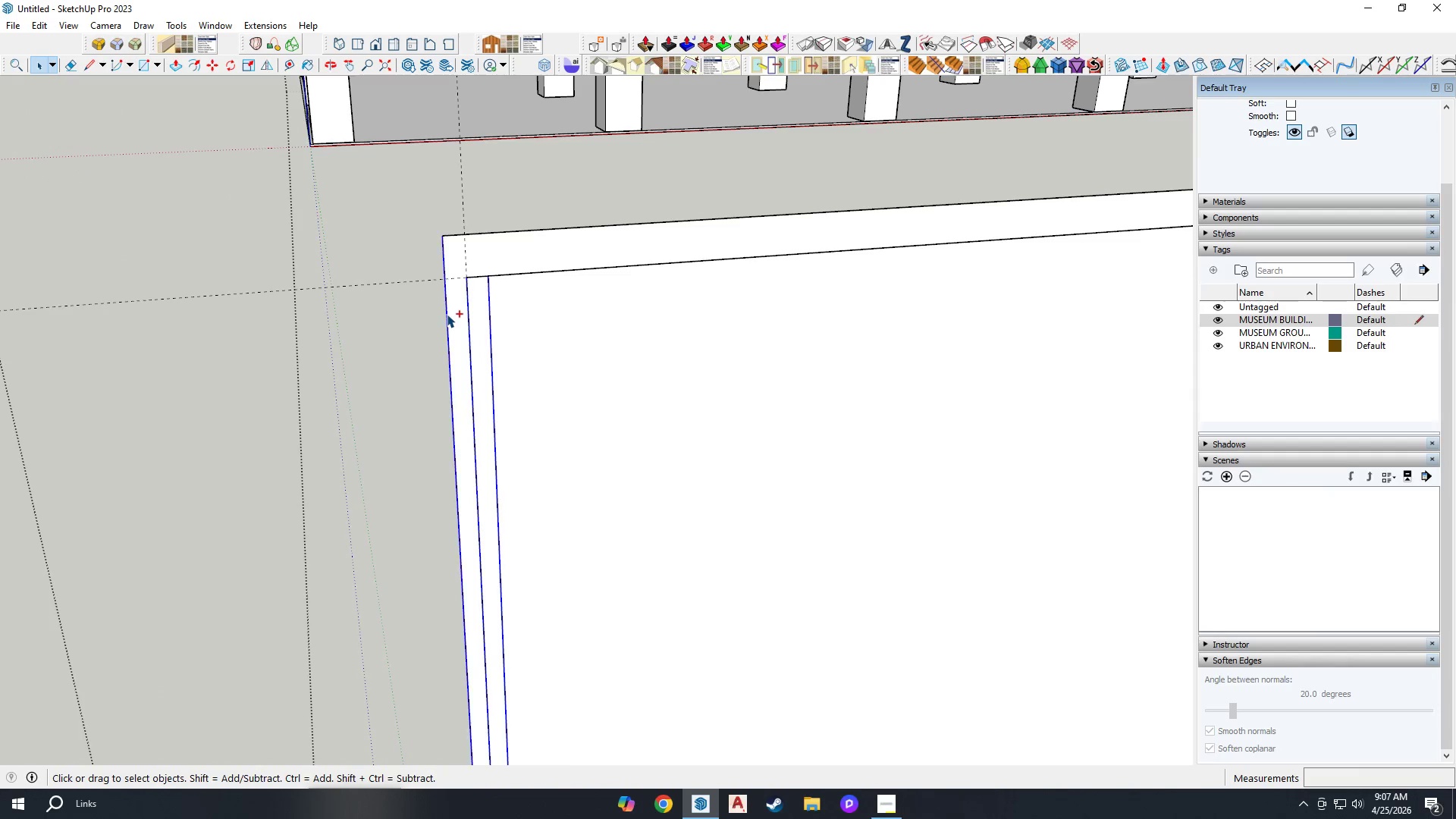 
hold_key(key=ControlLeft, duration=0.59)
 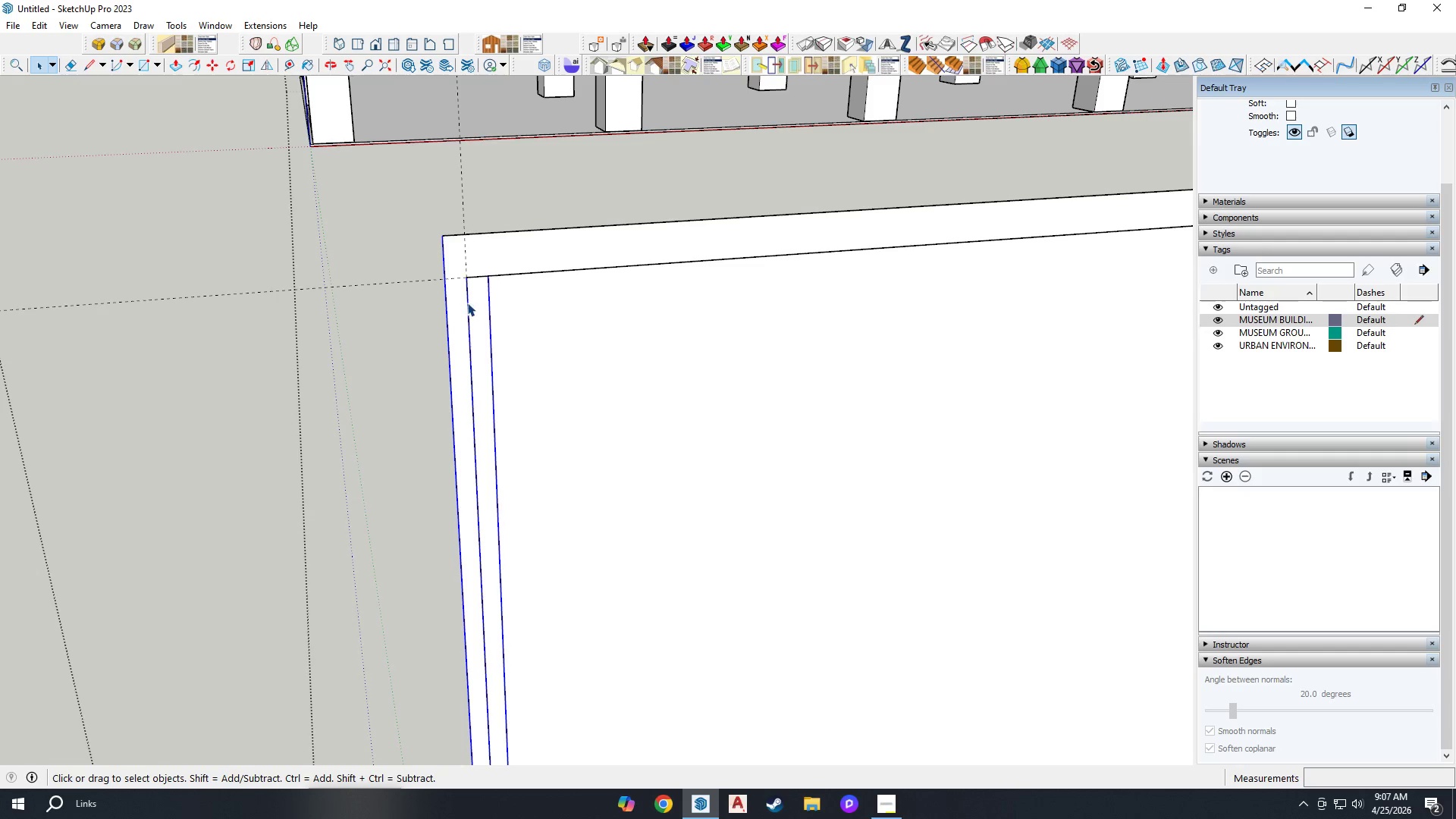 
key(L)
 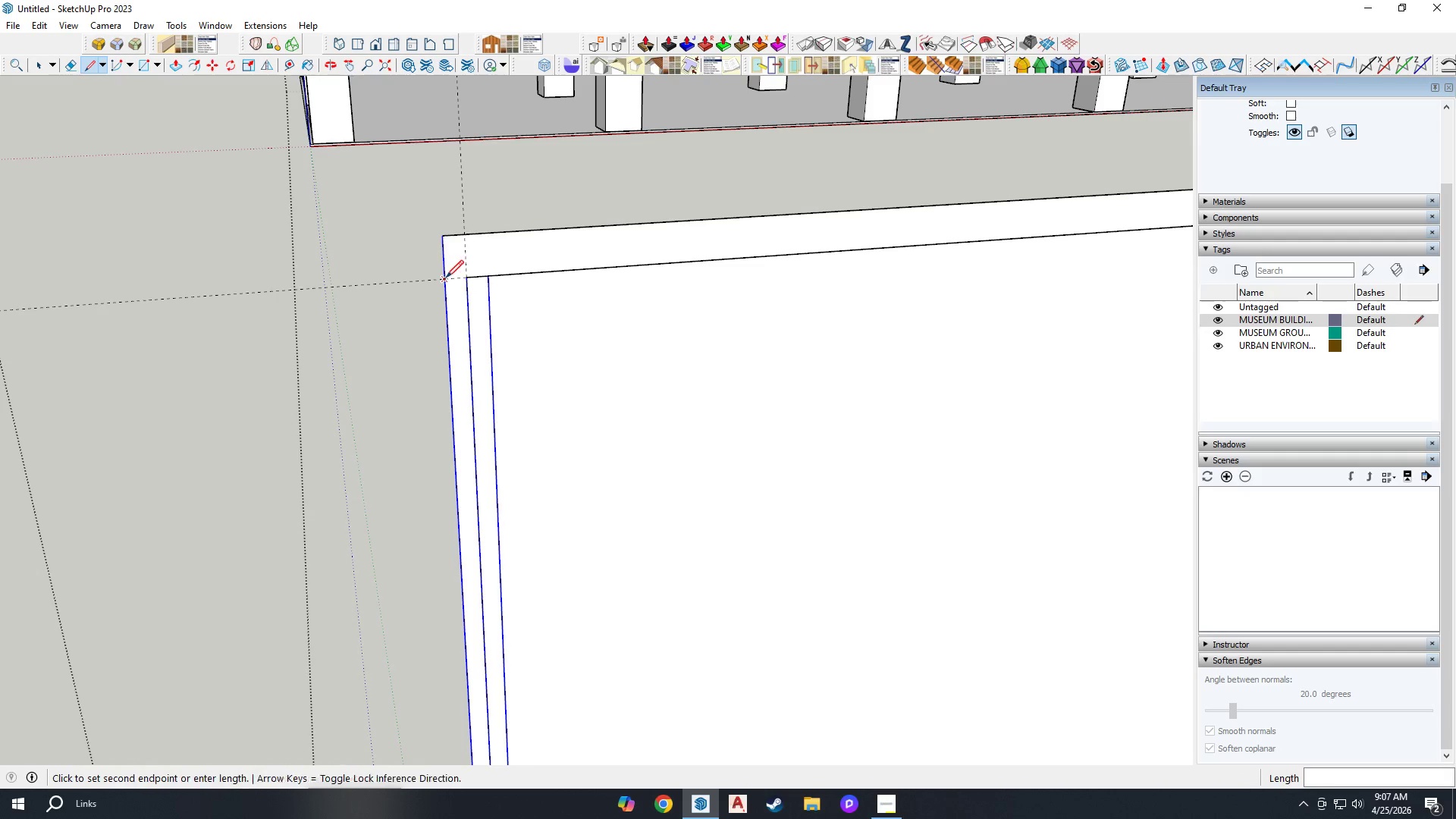 
double_click([460, 277])
 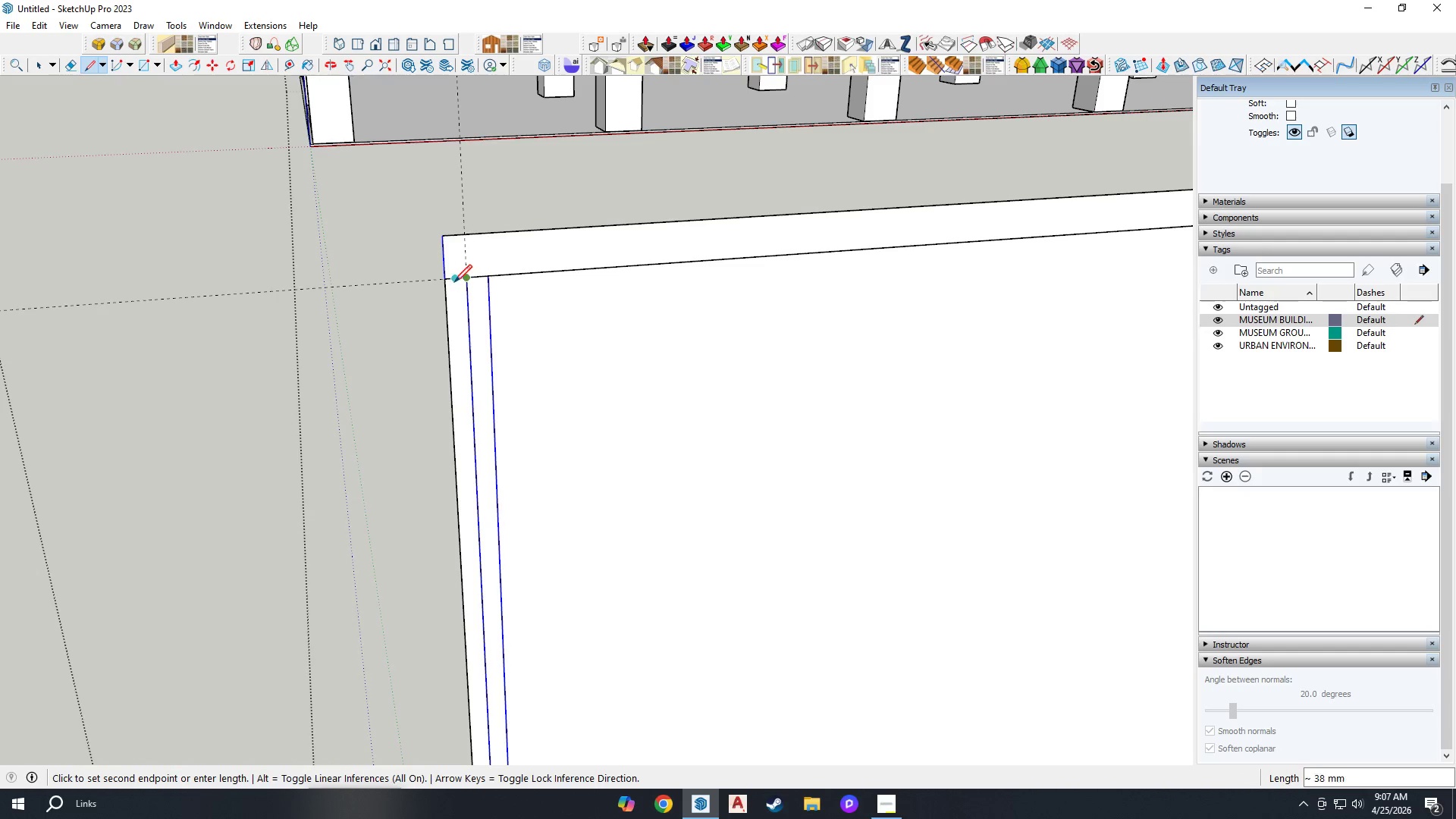 
key(Space)
 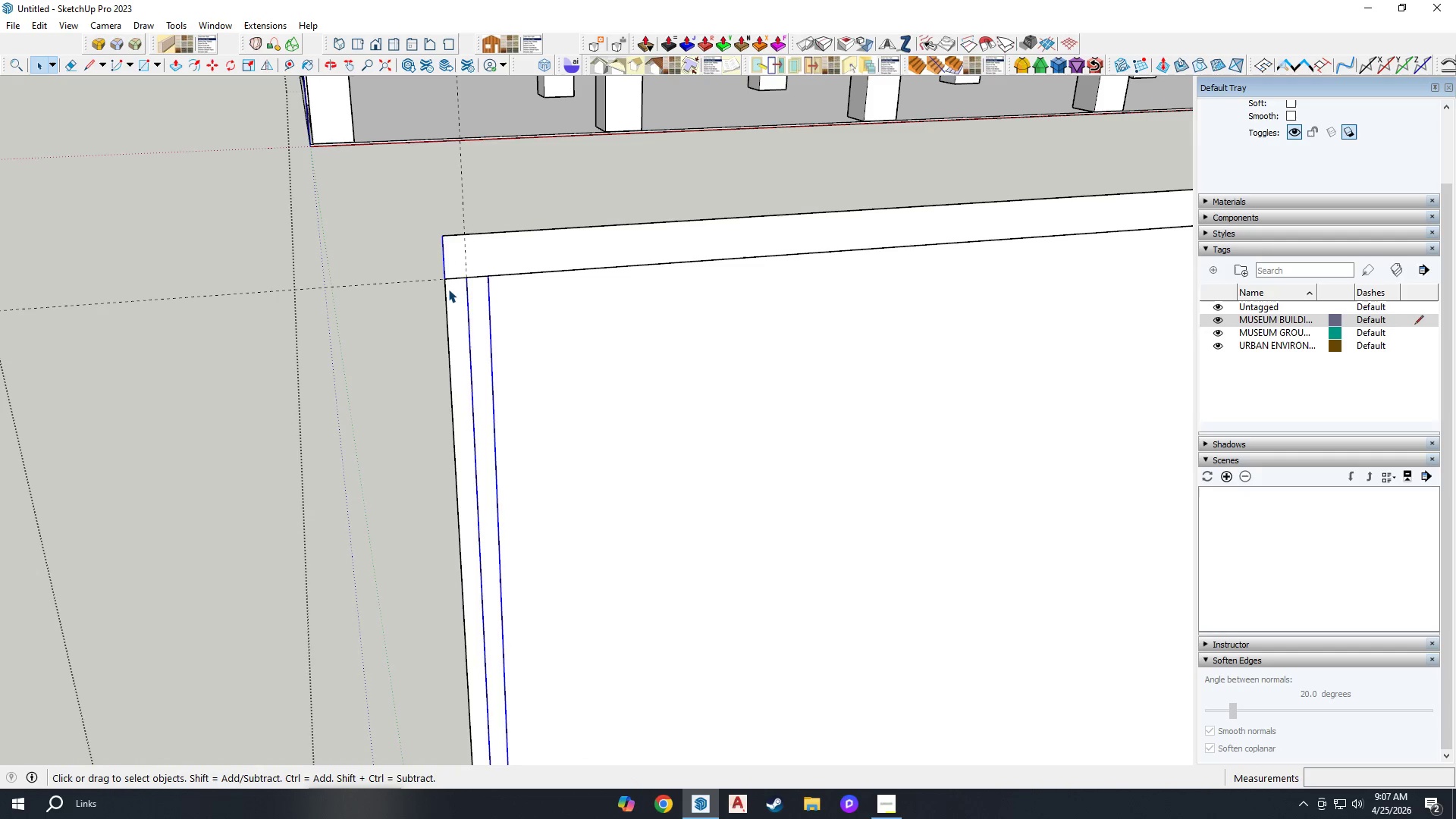 
left_click([447, 289])
 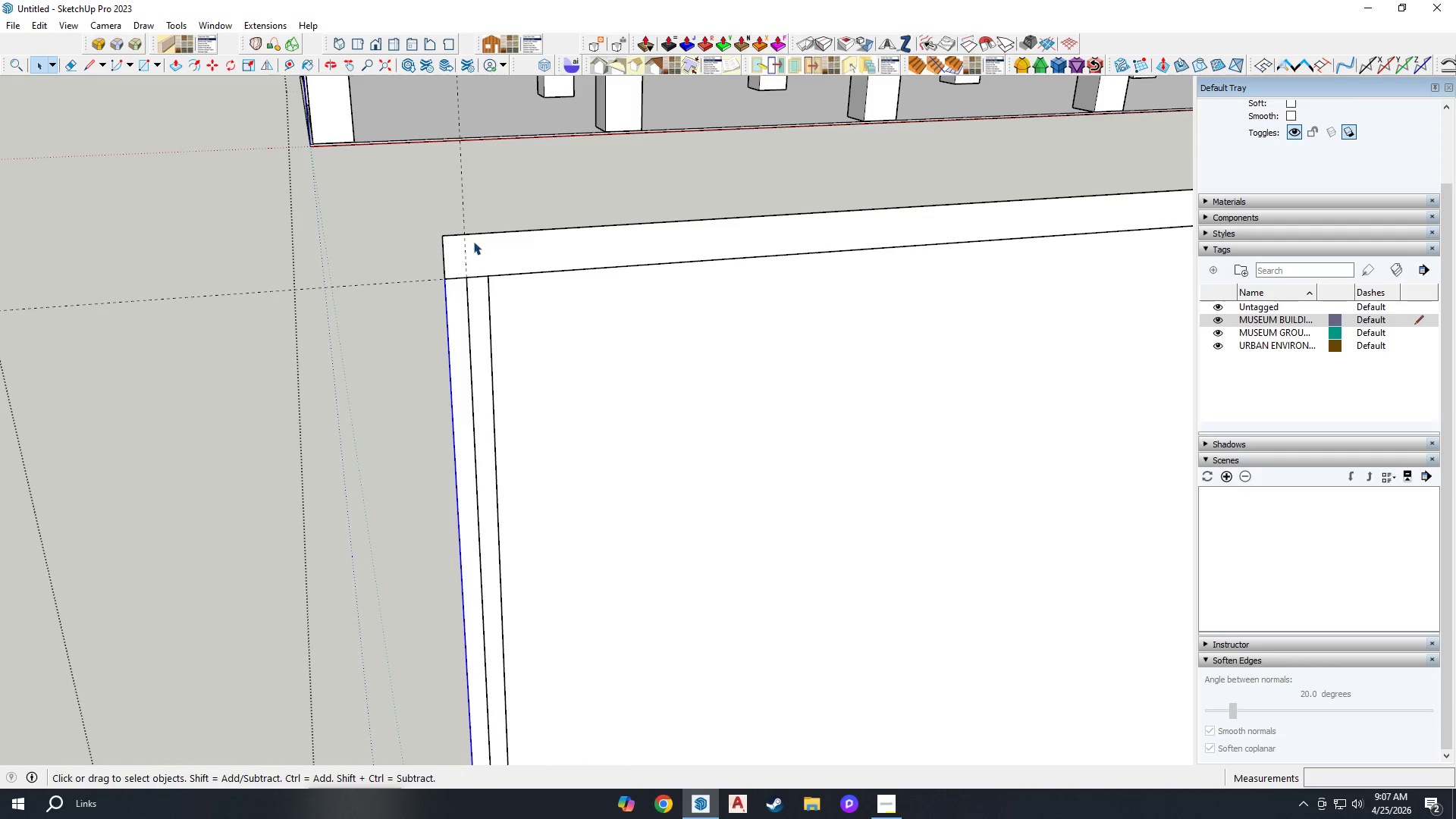 
scroll: coordinate [520, 334], scroll_direction: up, amount: 13.0
 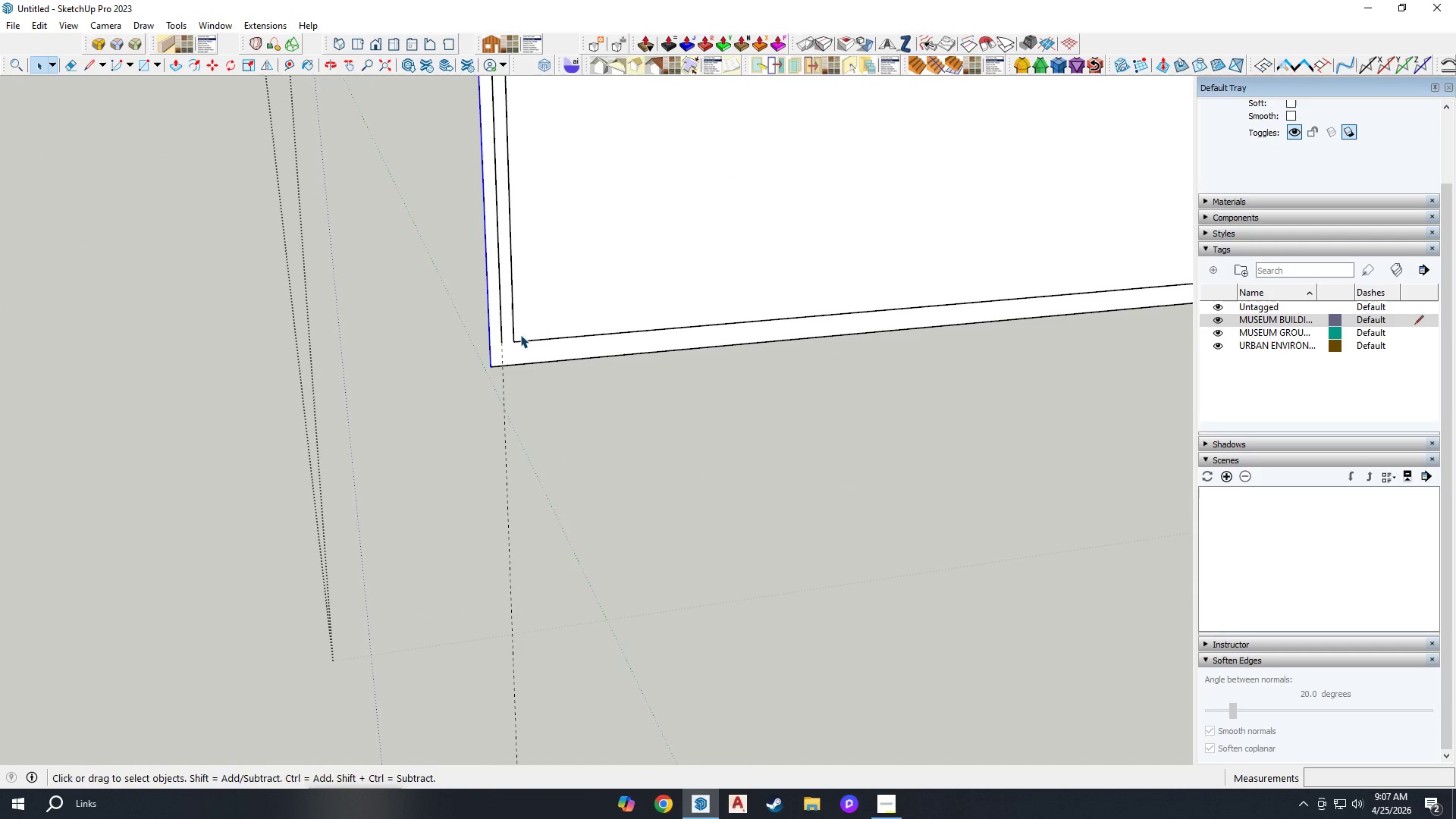 
key(L)
 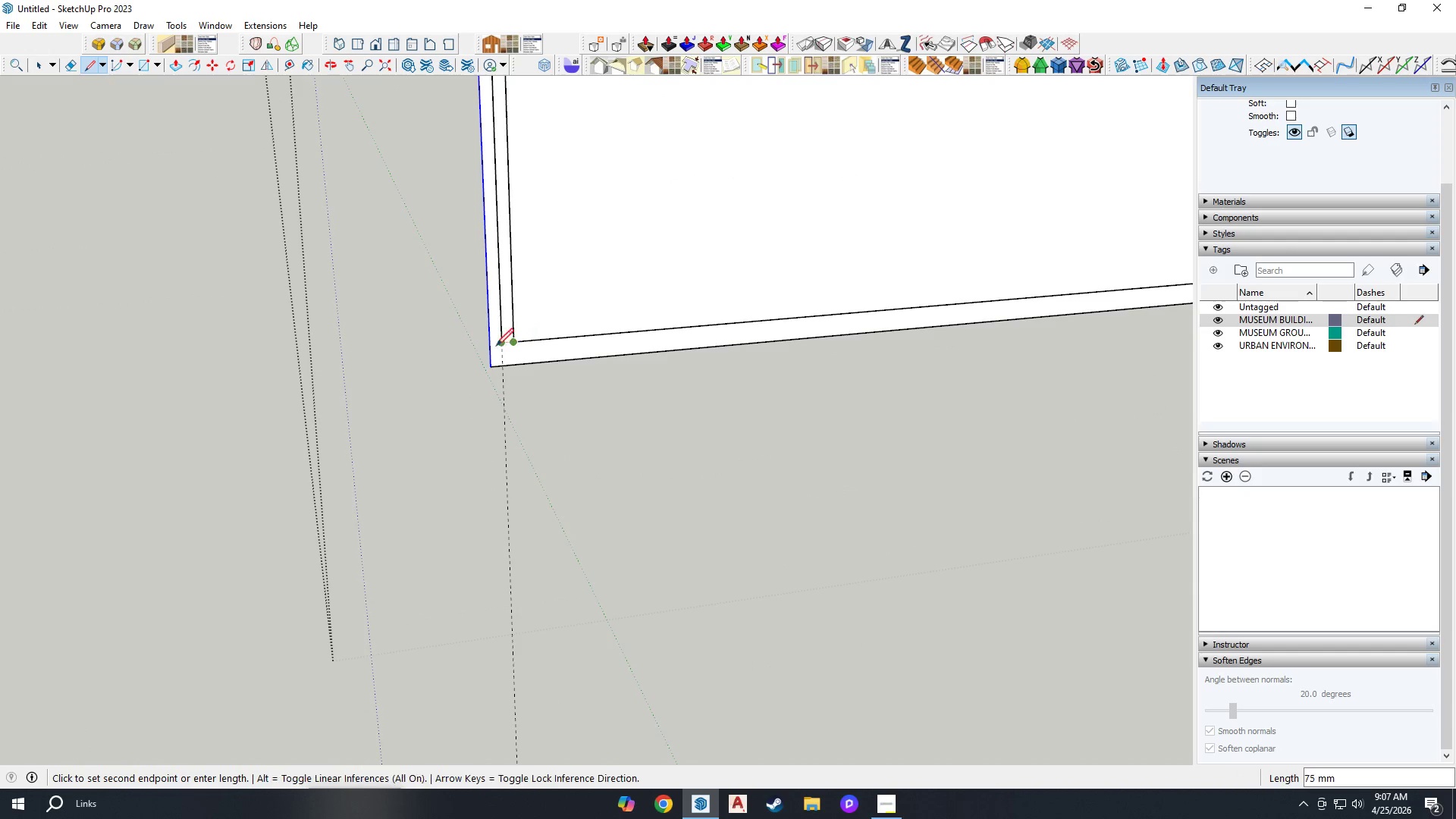 
double_click([490, 346])
 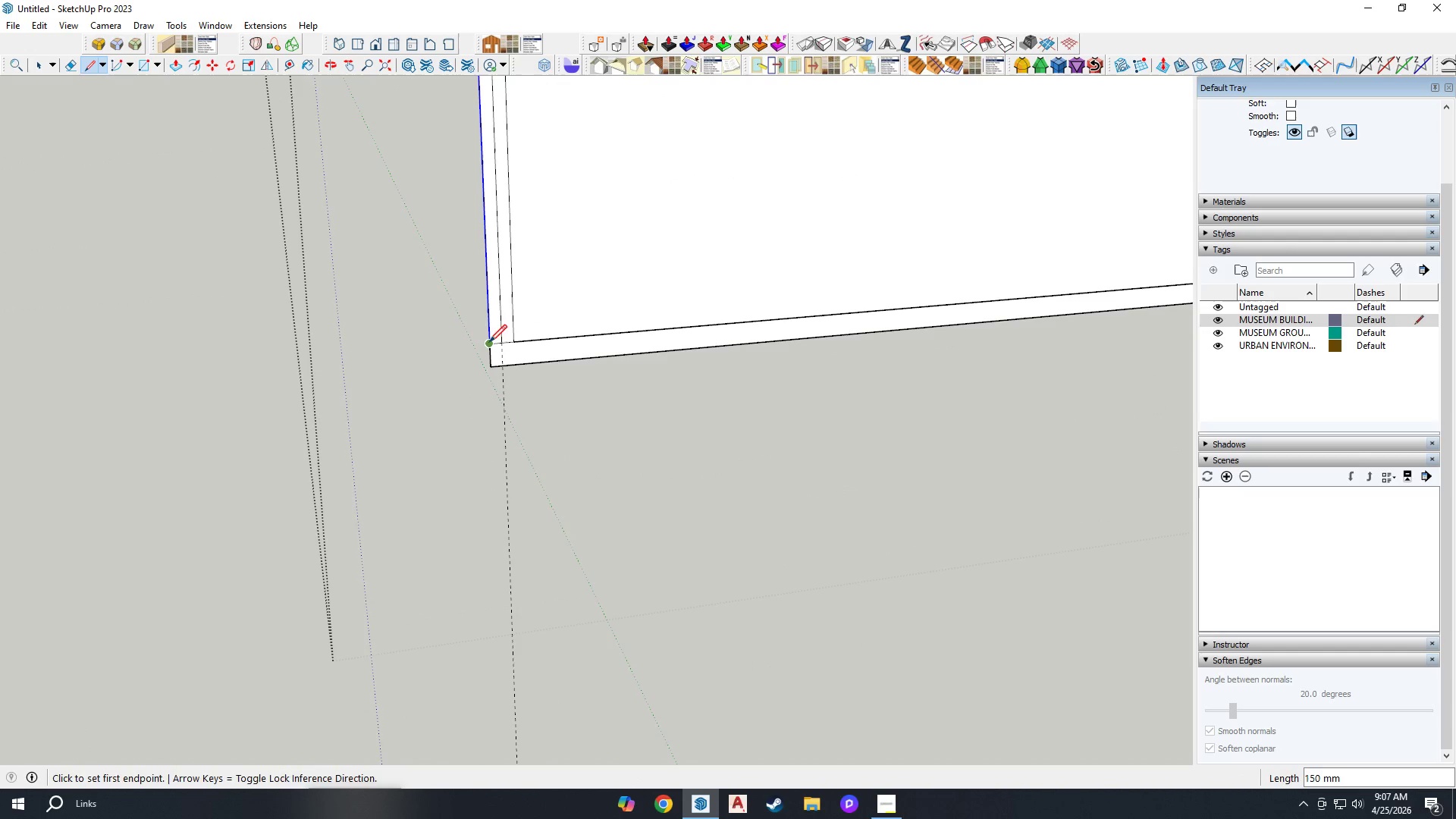 
key(Space)
 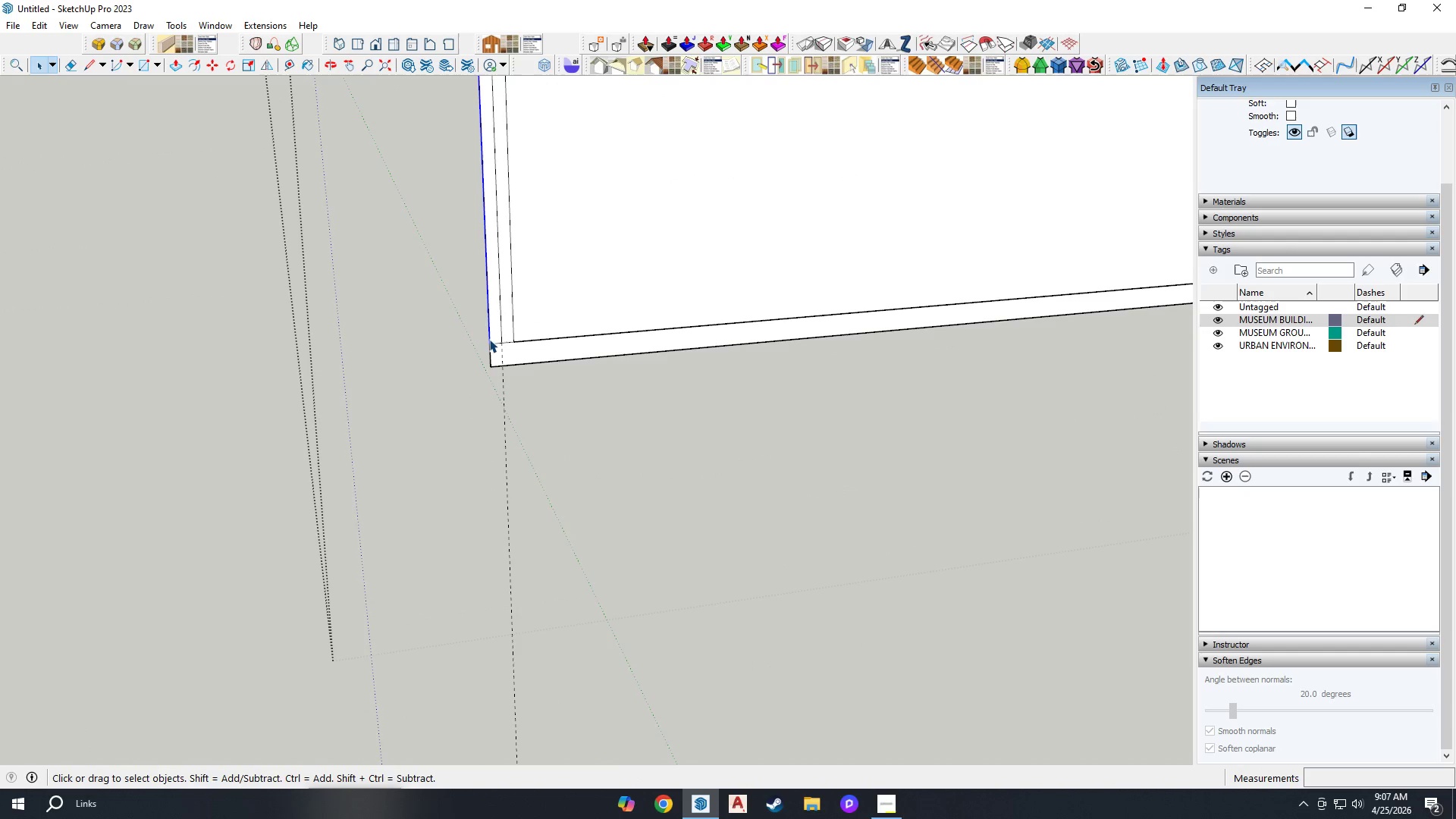 
triple_click([489, 339])
 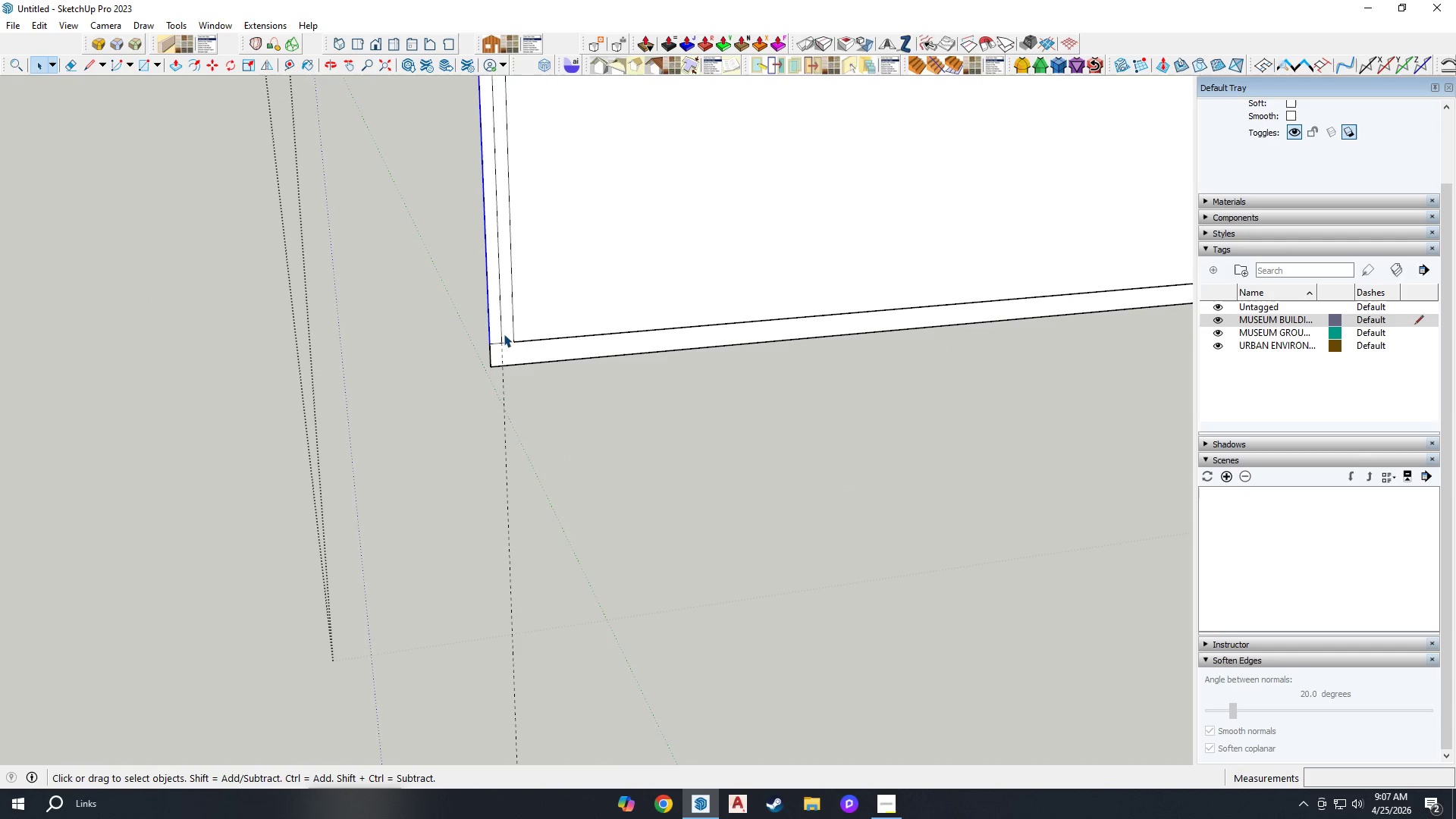 
hold_key(key=ControlLeft, duration=0.75)
left_click([512, 331])
 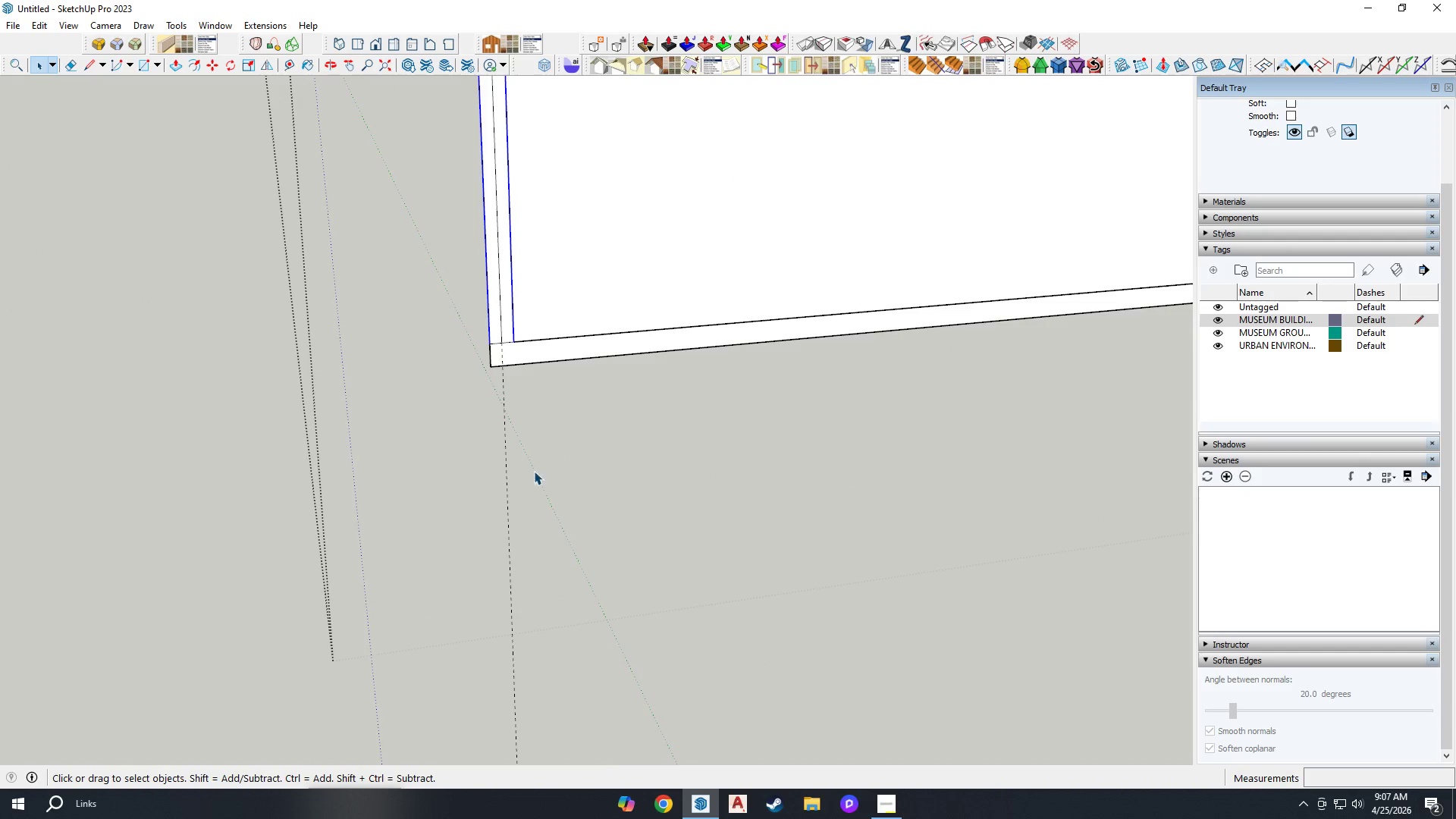 
scroll: coordinate [514, 281], scroll_direction: down, amount: 12.0
 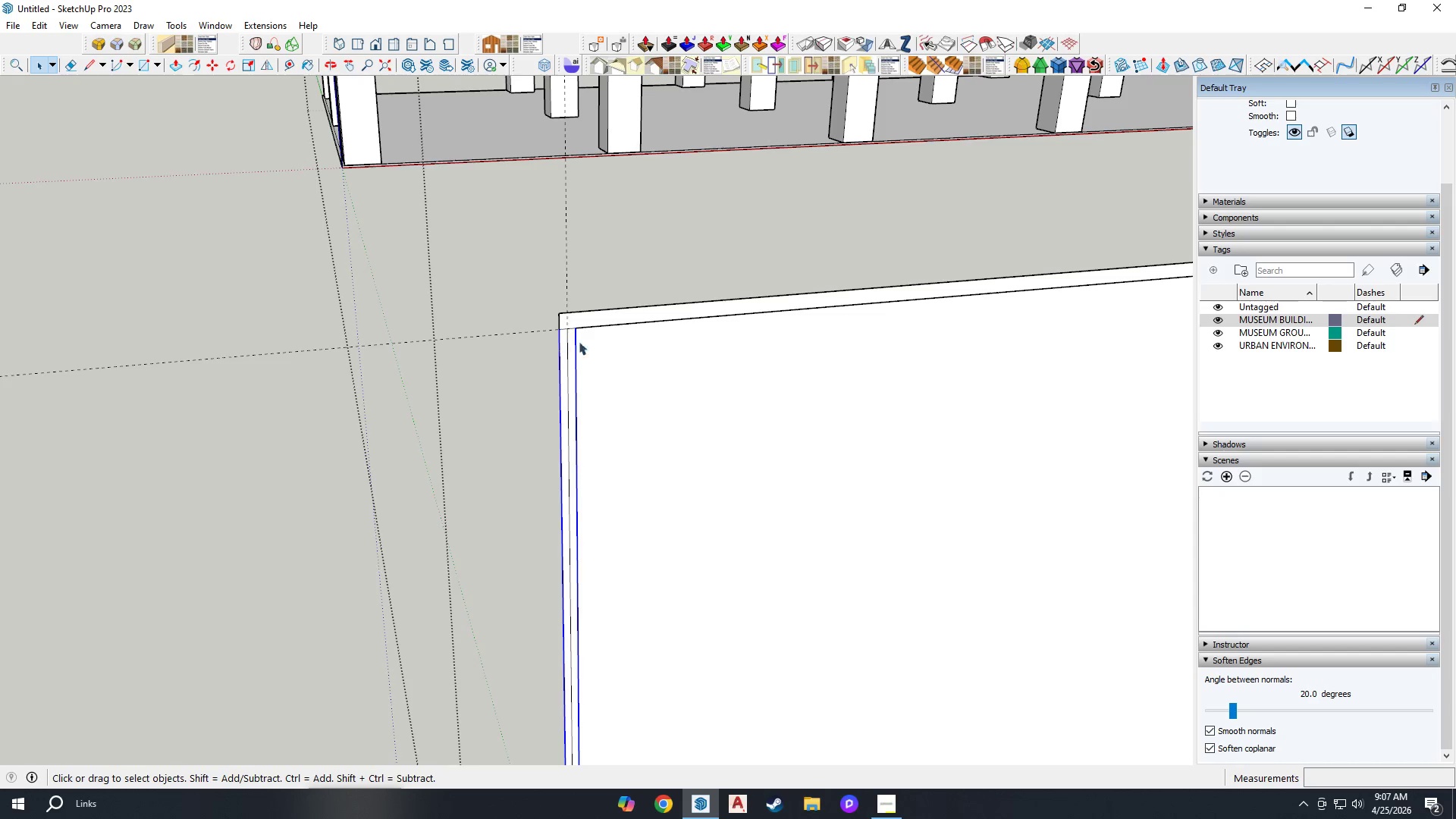 
key(M)
 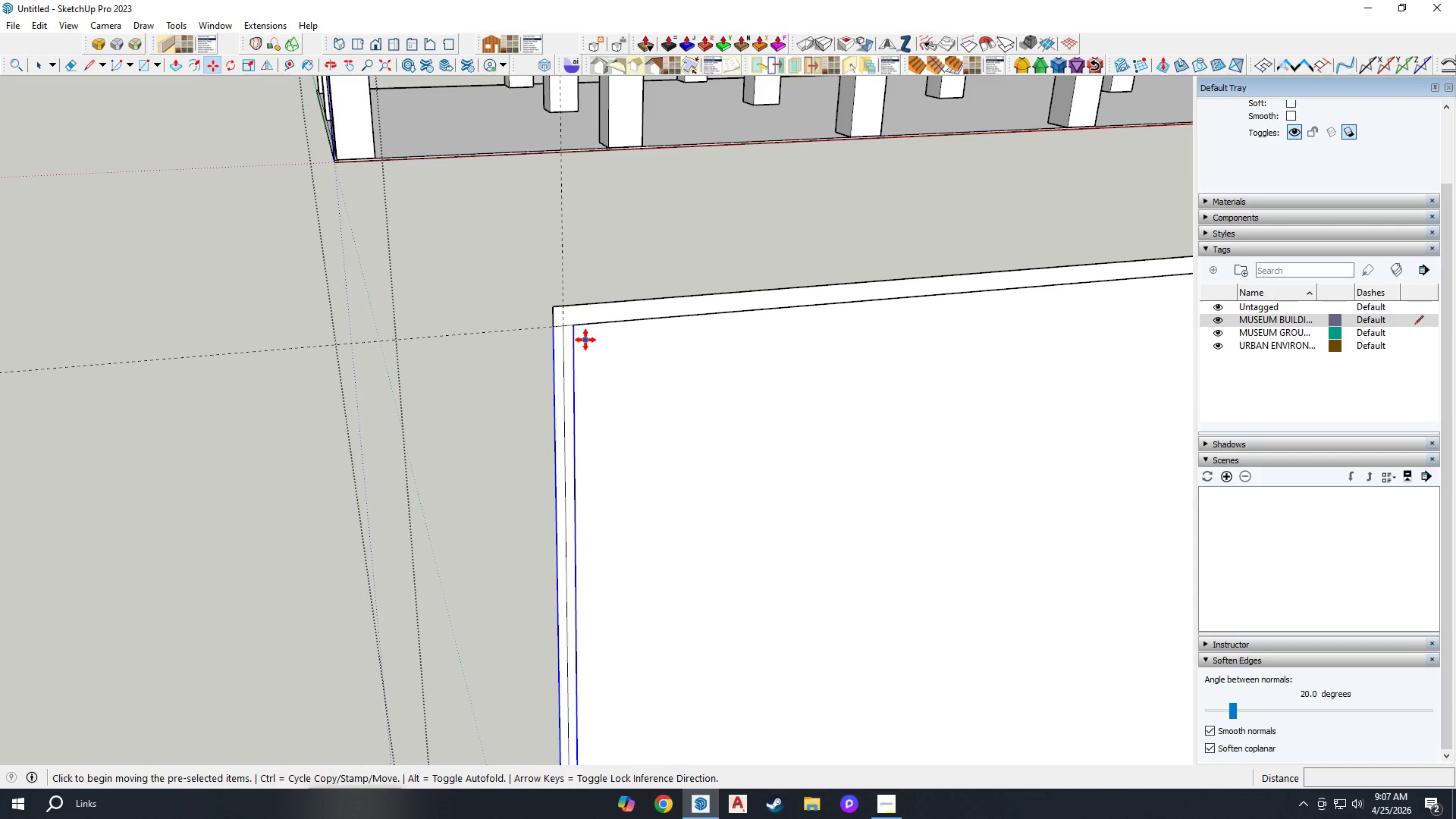 
scroll: coordinate [585, 341], scroll_direction: up, amount: 2.0
 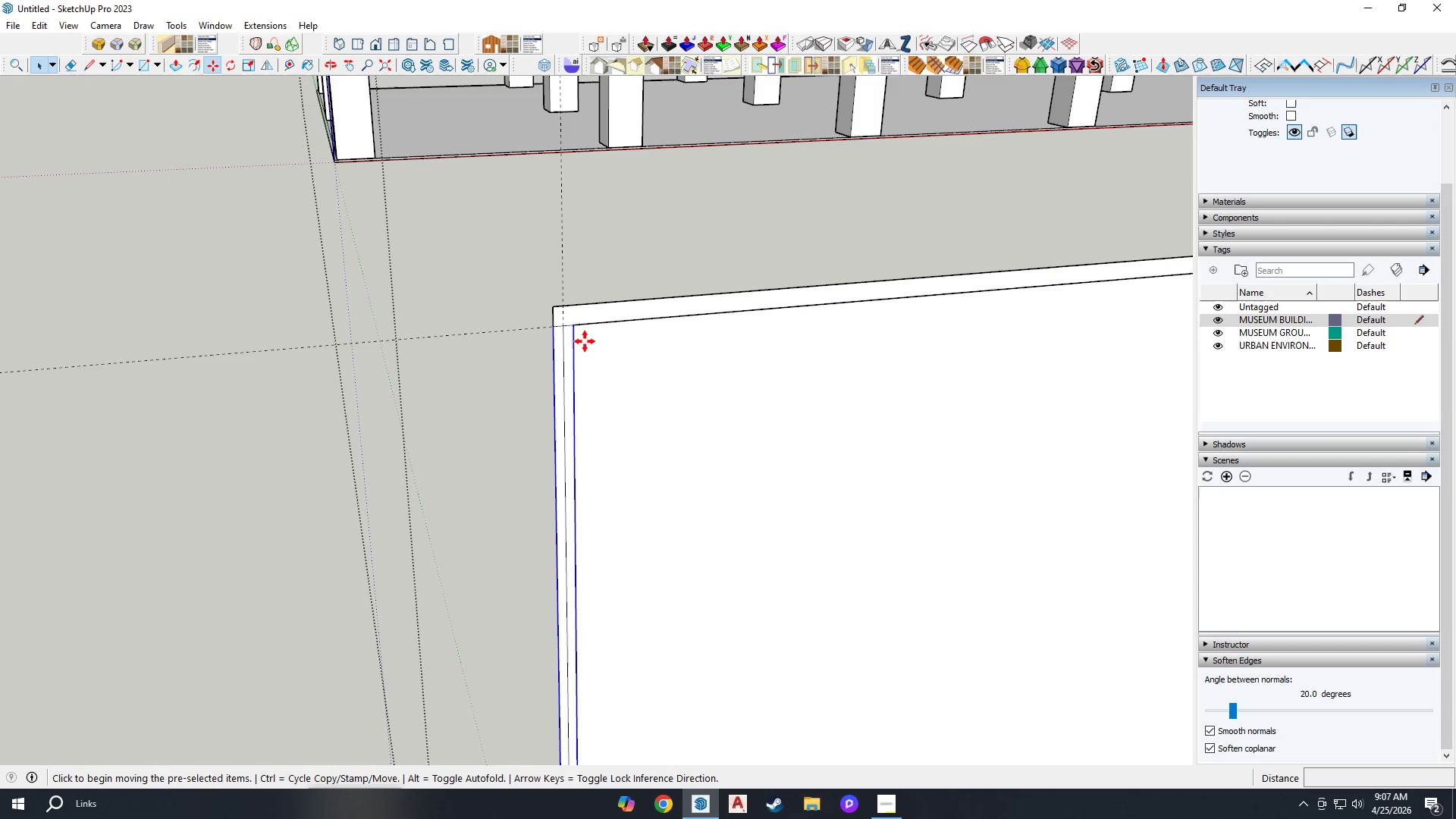 
key(Control+ControlLeft)
 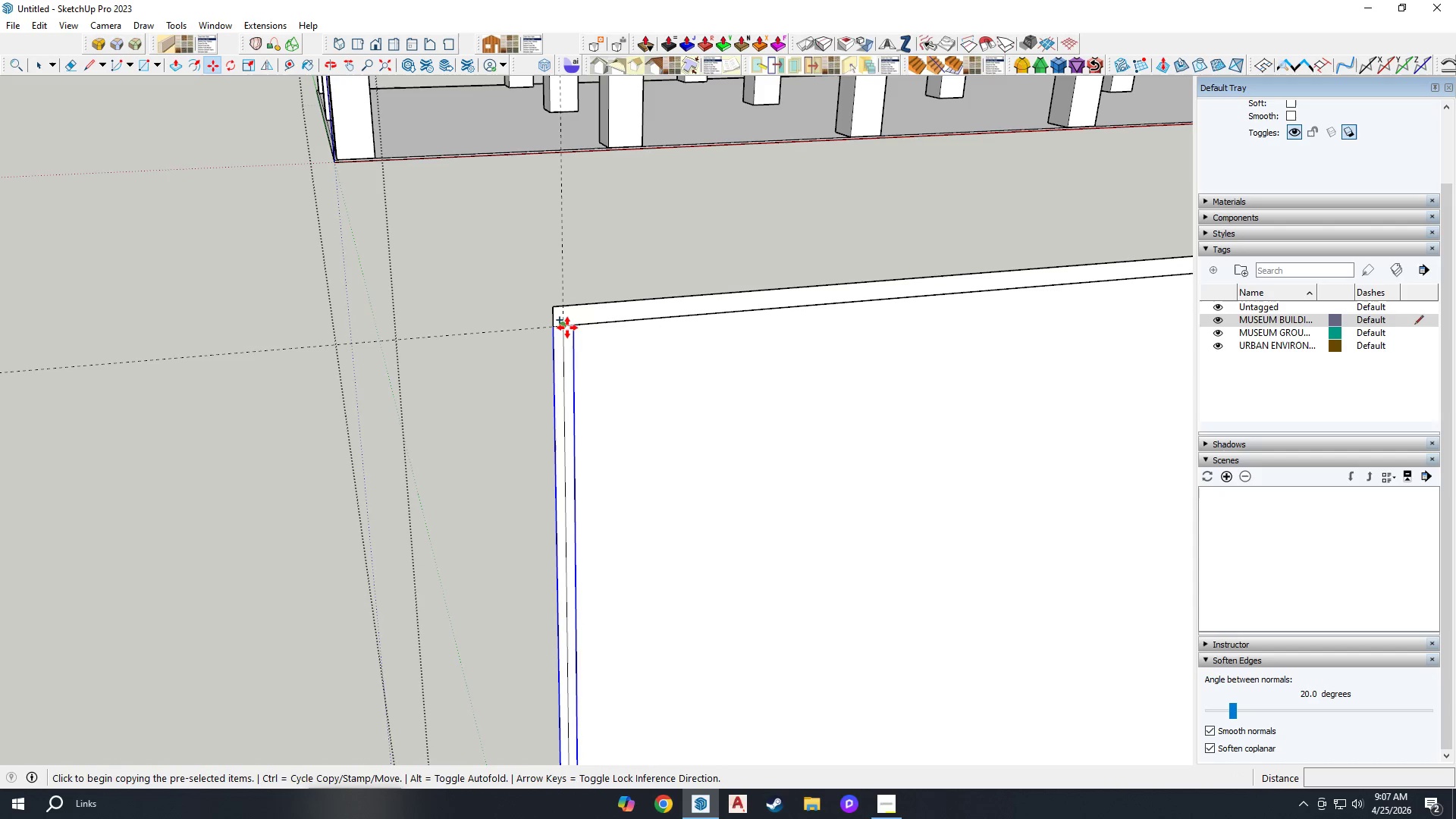 
left_click([566, 328])
 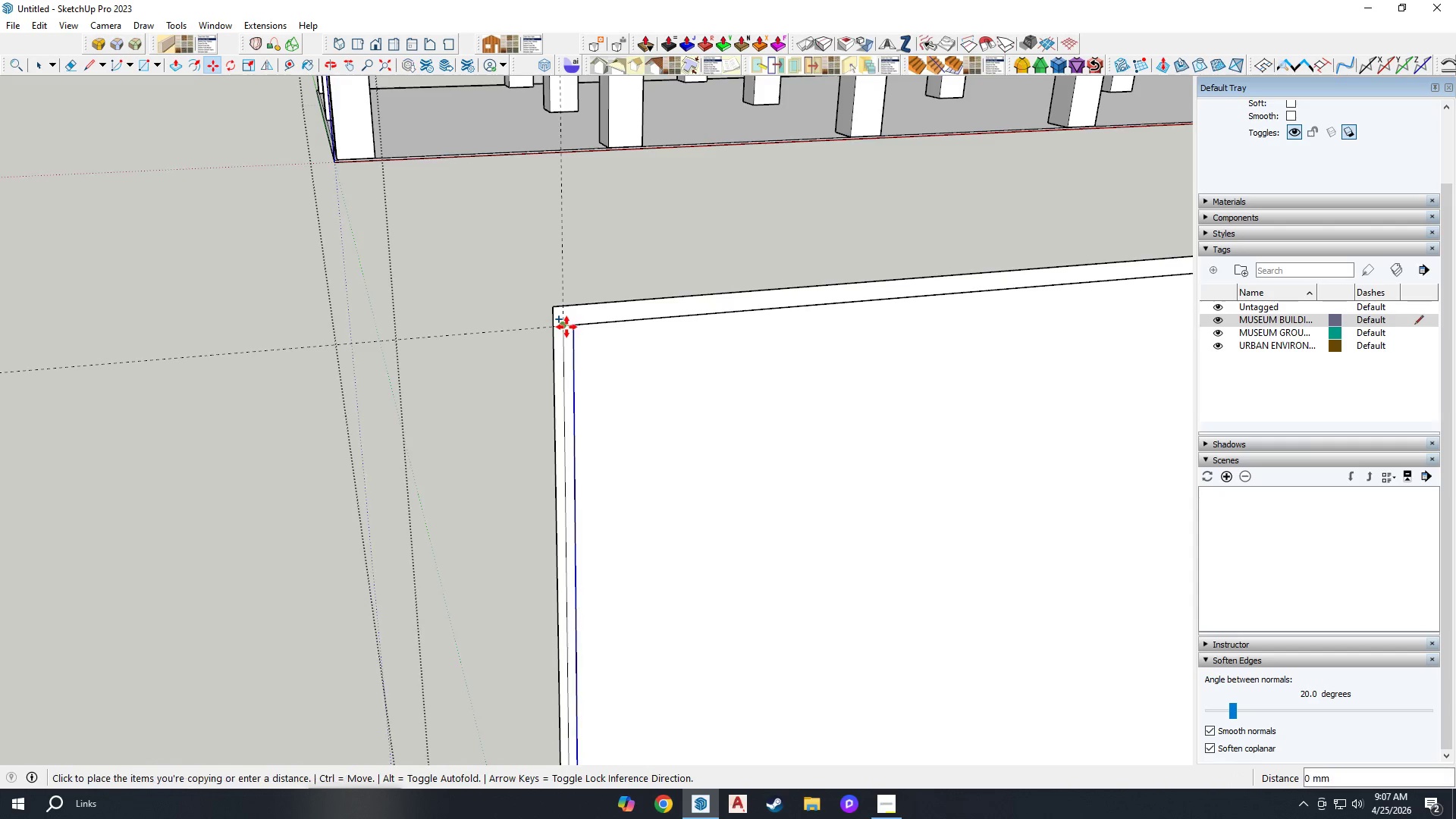 
scroll: coordinate [571, 328], scroll_direction: down, amount: 4.0
 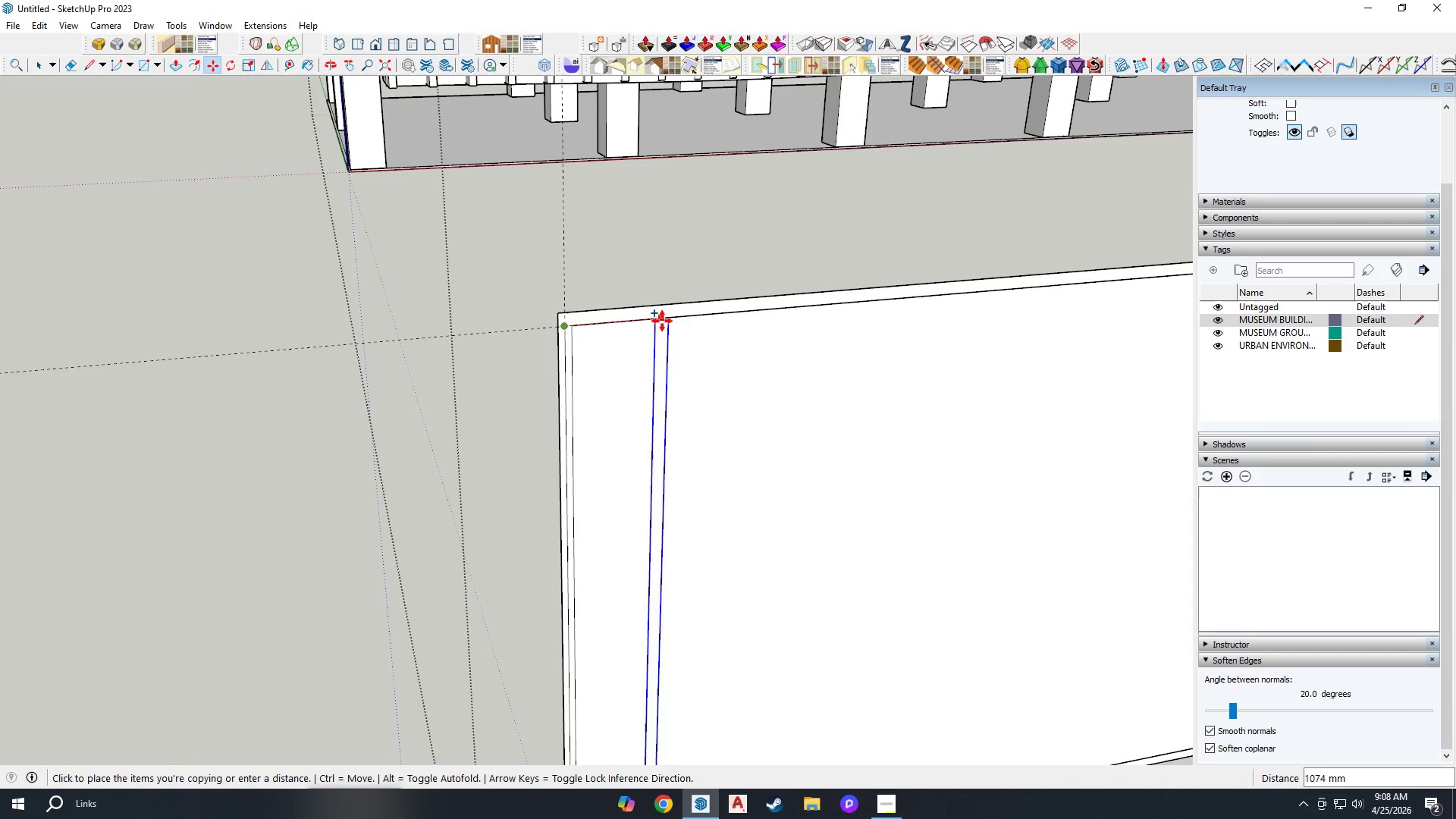 
left_click([700, 318])
 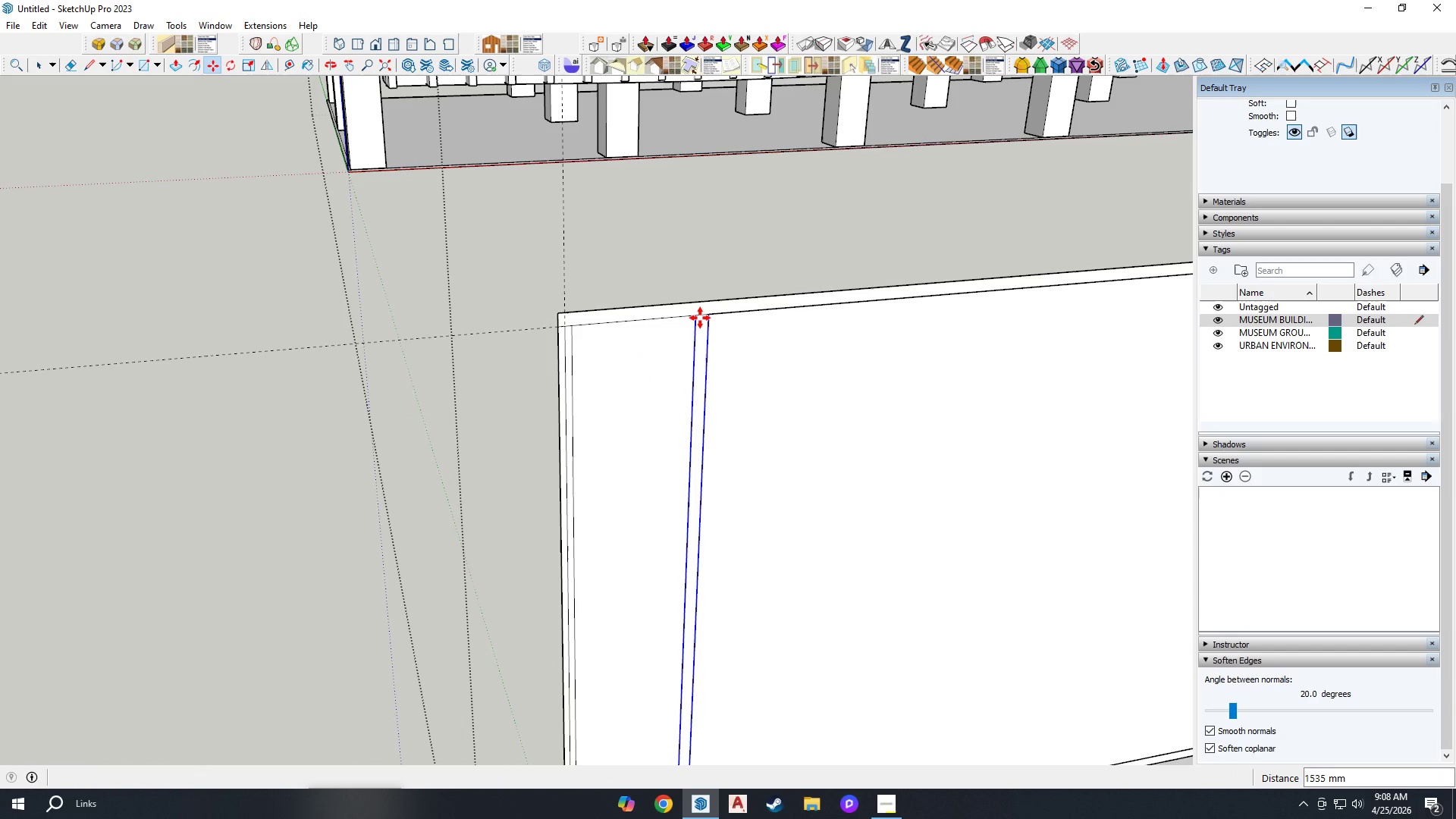 
type(X100)
 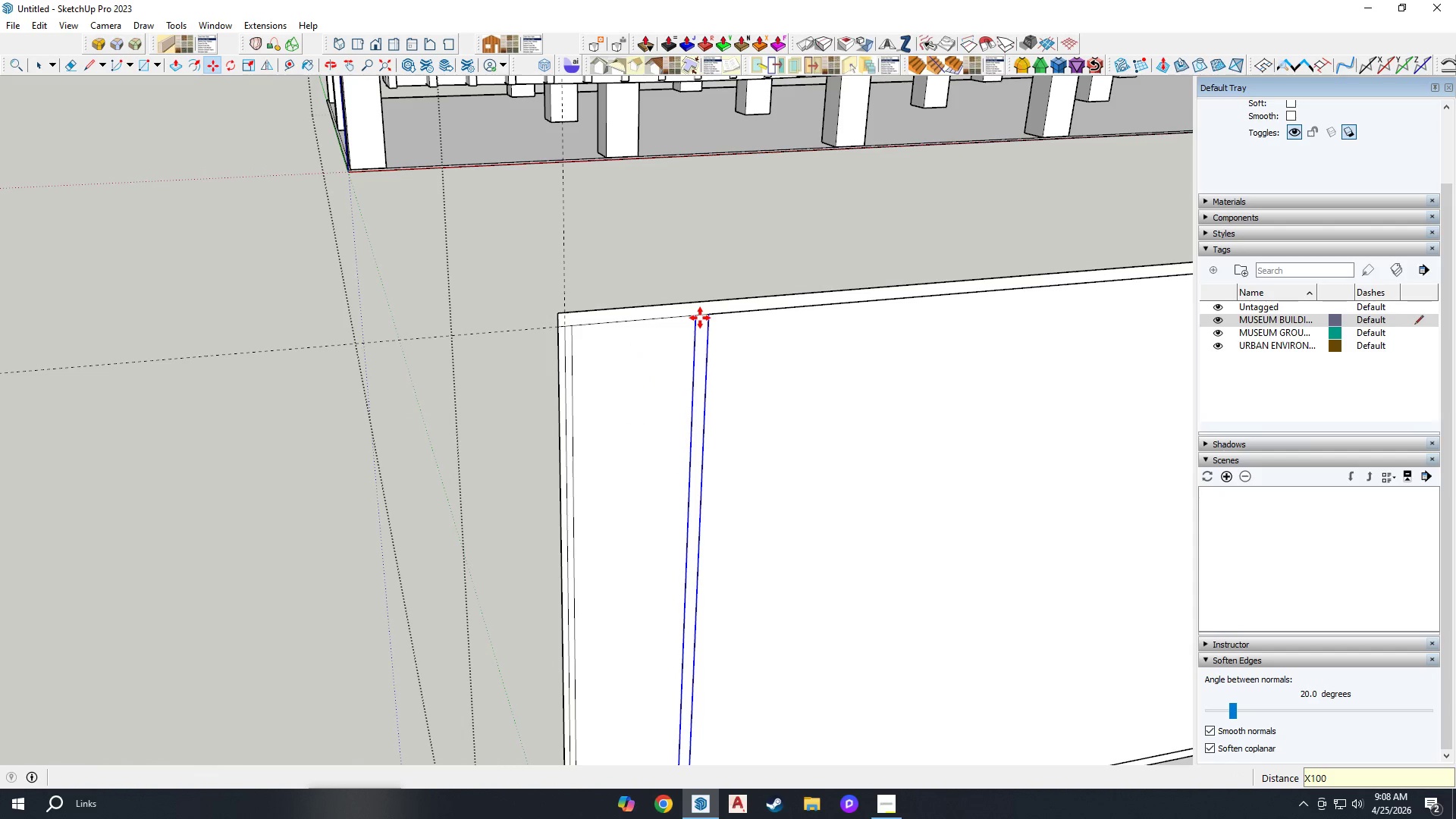 
key(Enter)
 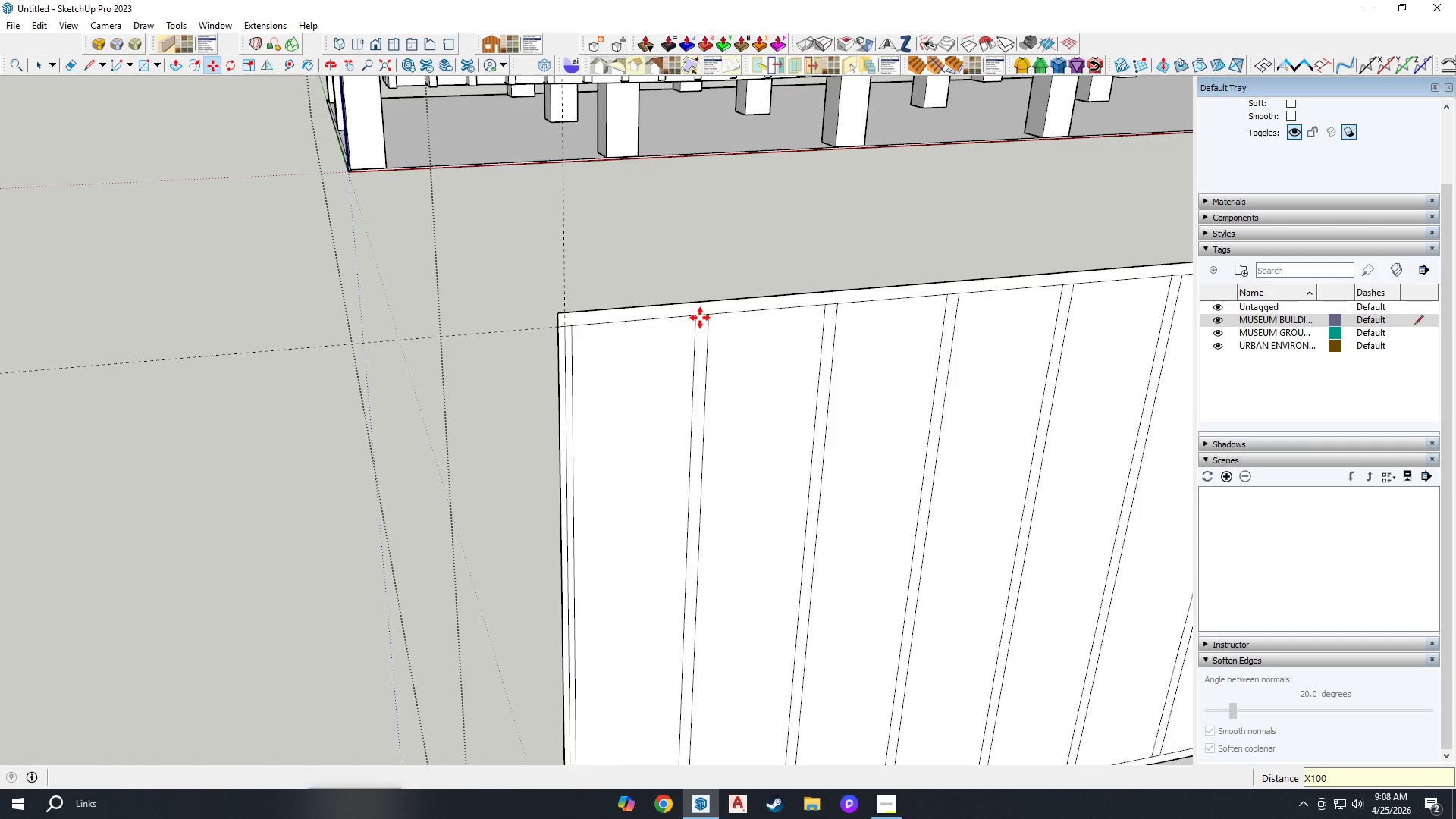 
key(H)
 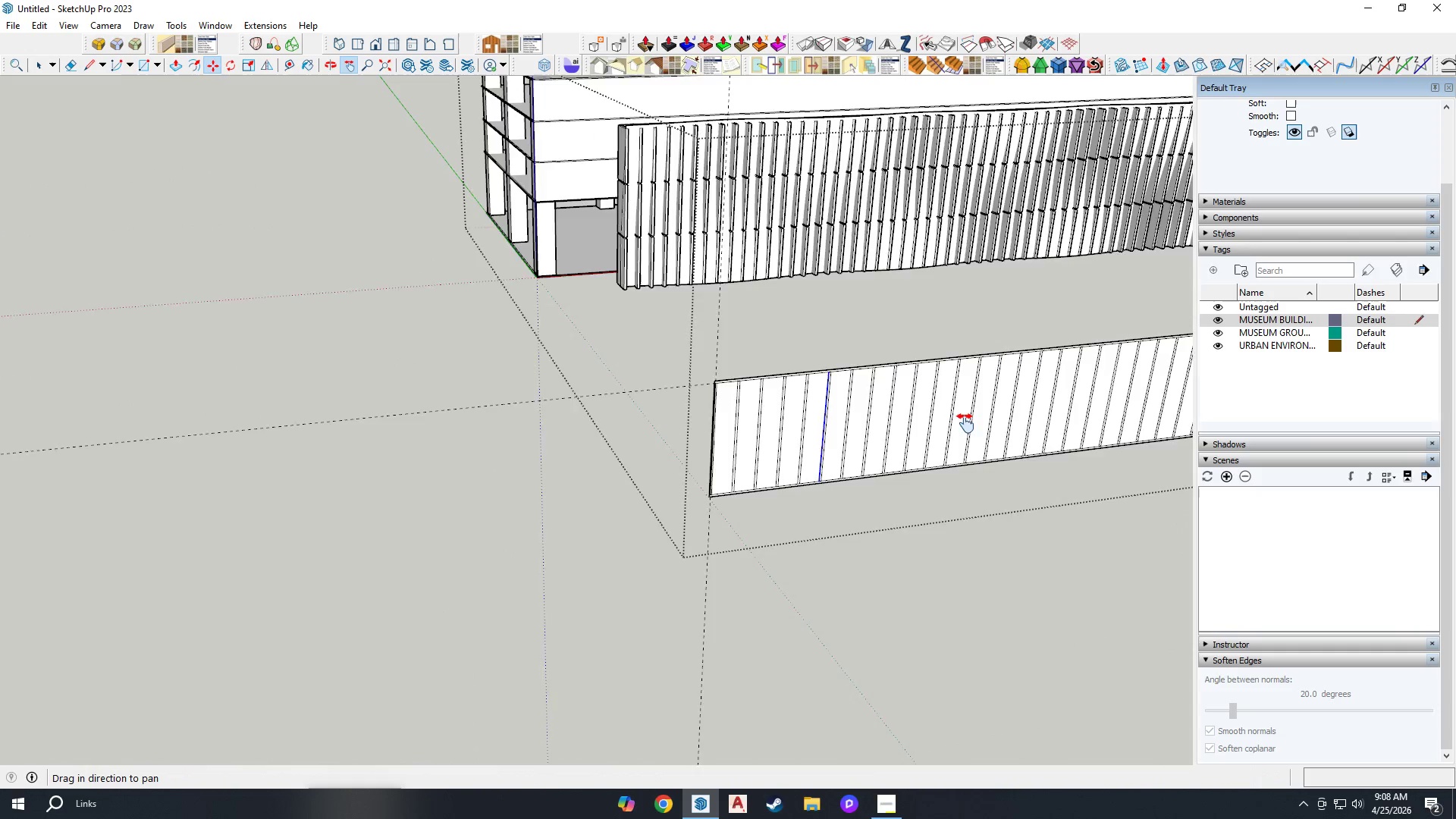 
left_click_drag(start_coordinate=[958, 423], to_coordinate=[393, 429])
 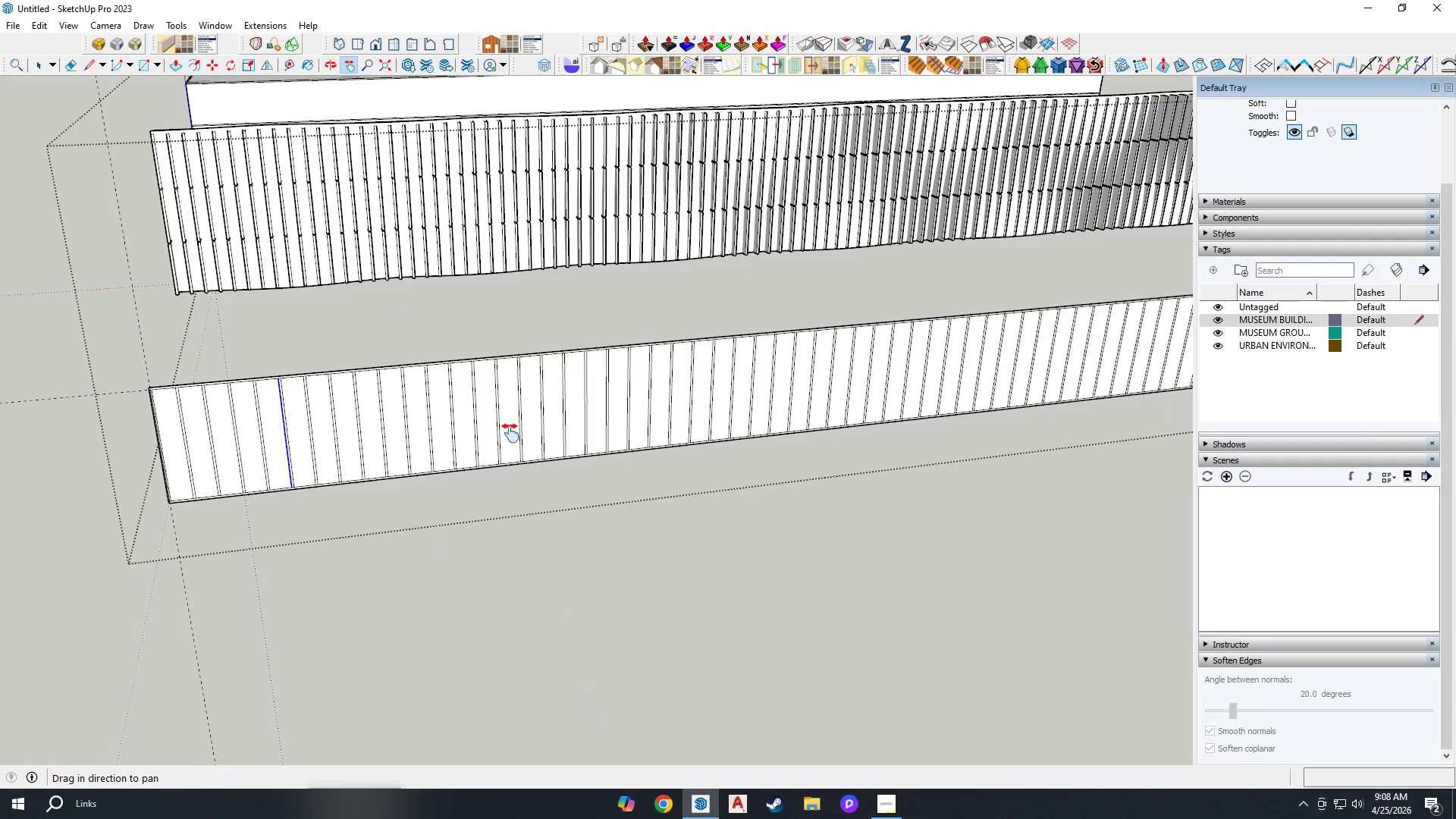 
scroll: coordinate [769, 398], scroll_direction: down, amount: 21.0
 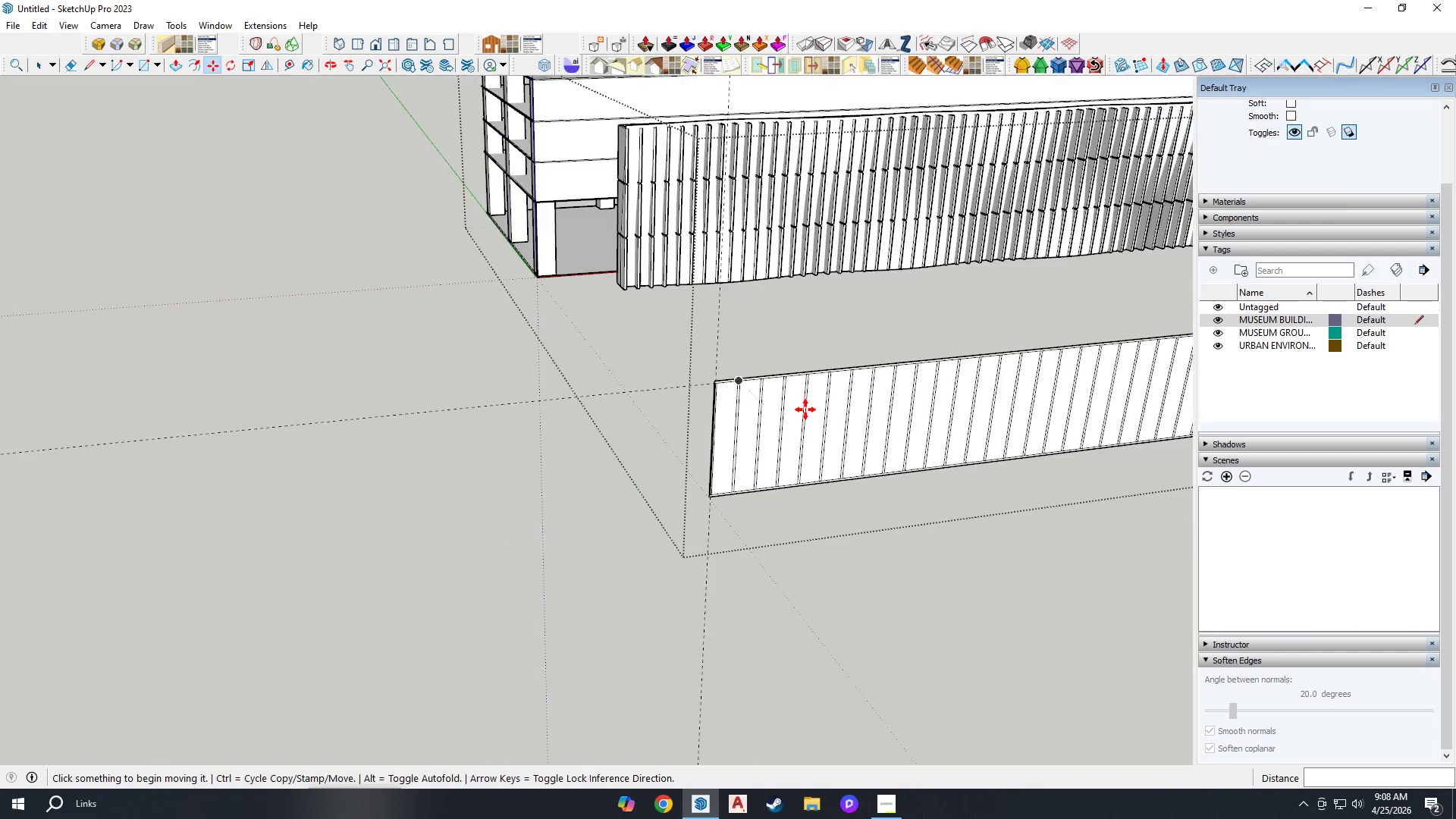 
left_click_drag(start_coordinate=[877, 415], to_coordinate=[206, 451])
 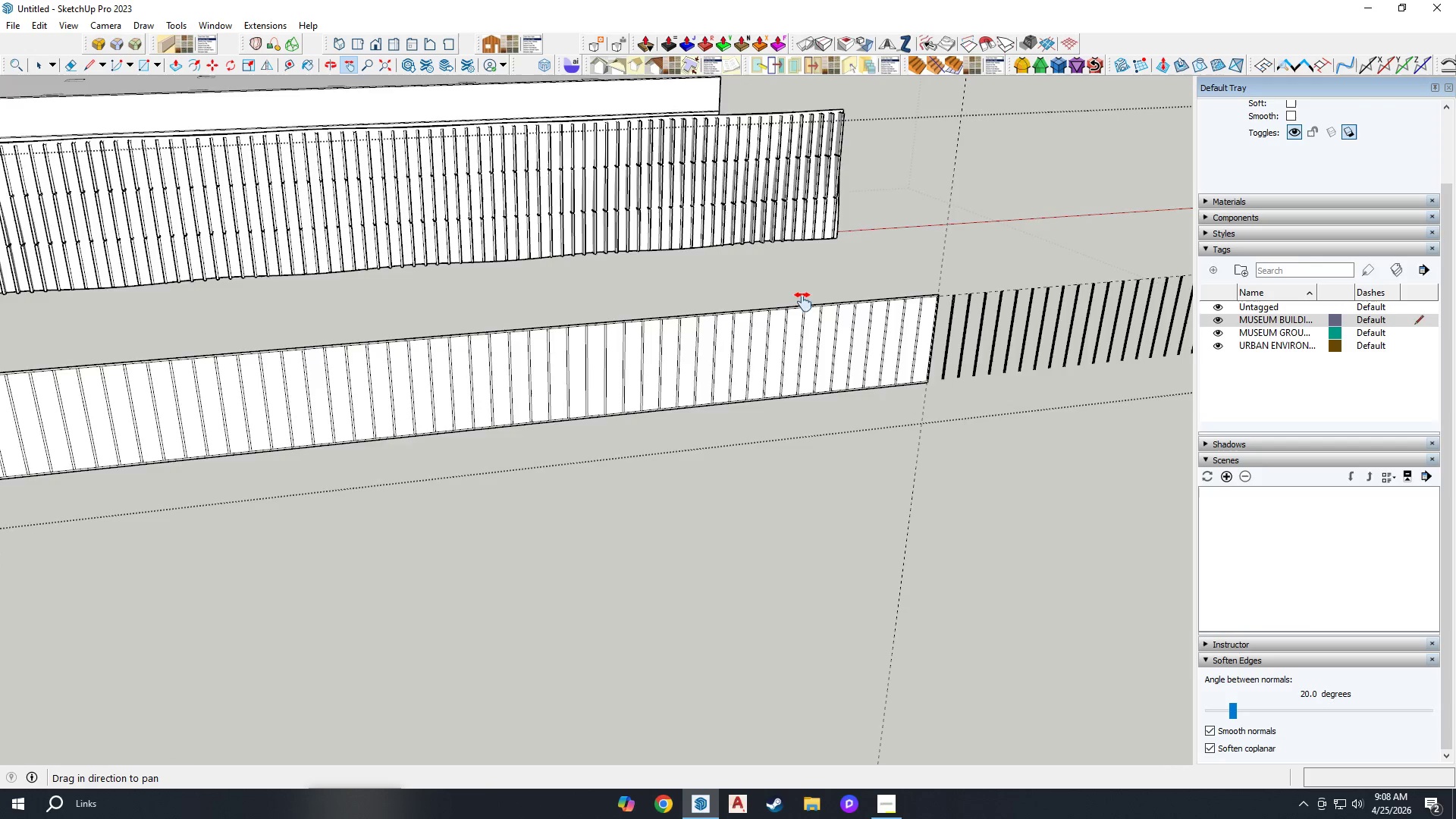 
scroll: coordinate [539, 383], scroll_direction: down, amount: 2.0
 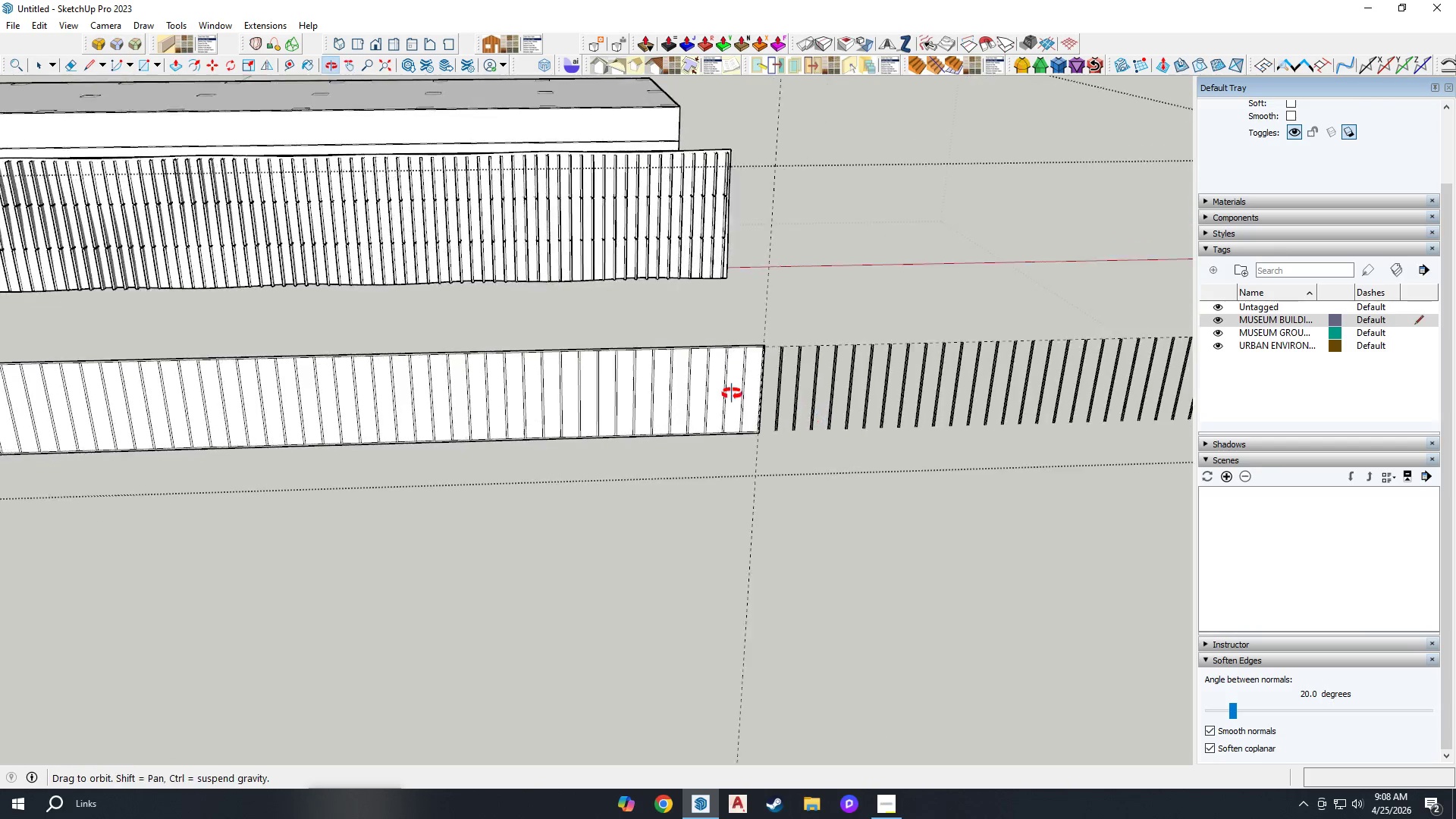 
key(Space)
 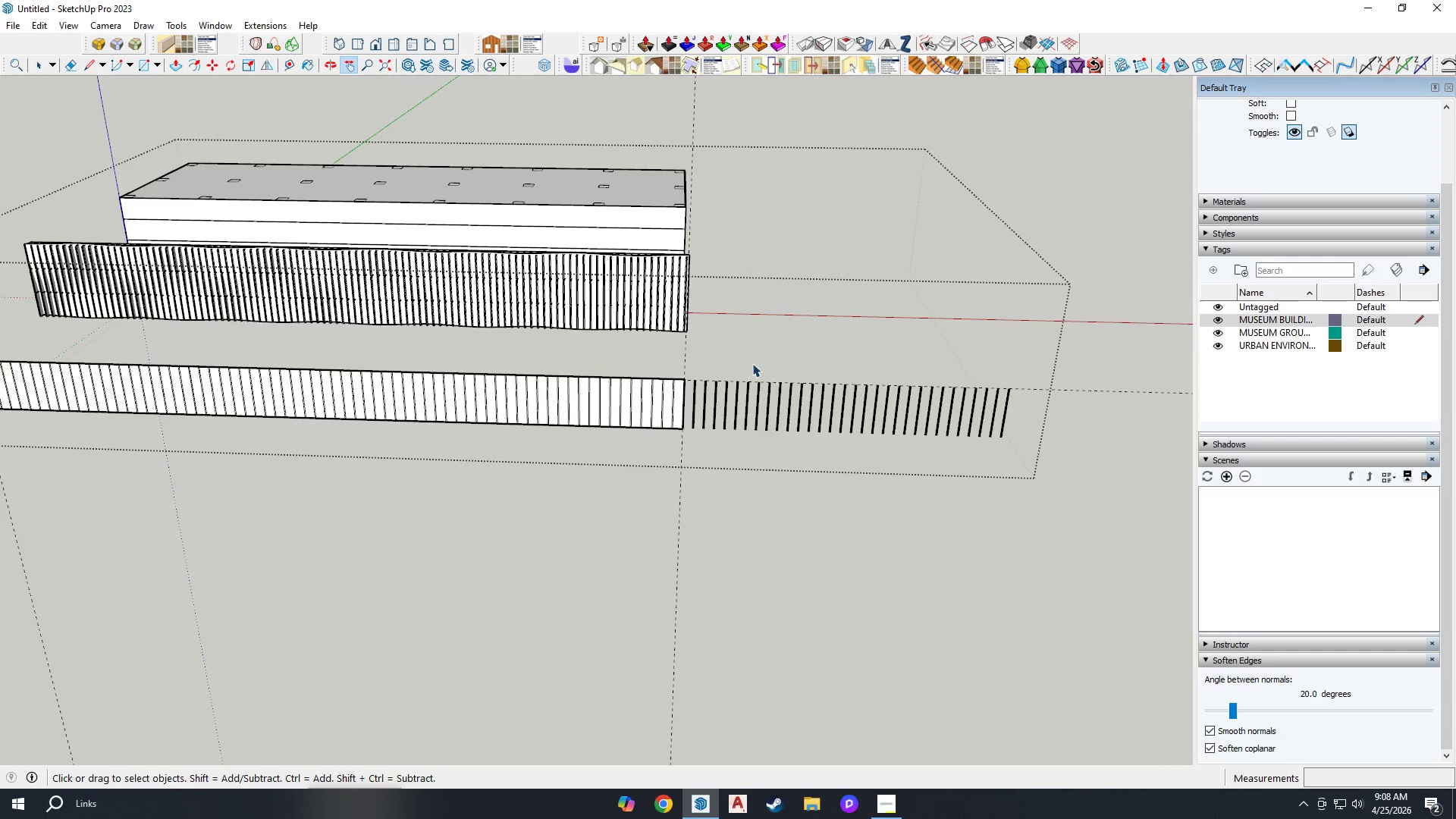 
left_click_drag(start_coordinate=[749, 349], to_coordinate=[1101, 472])
 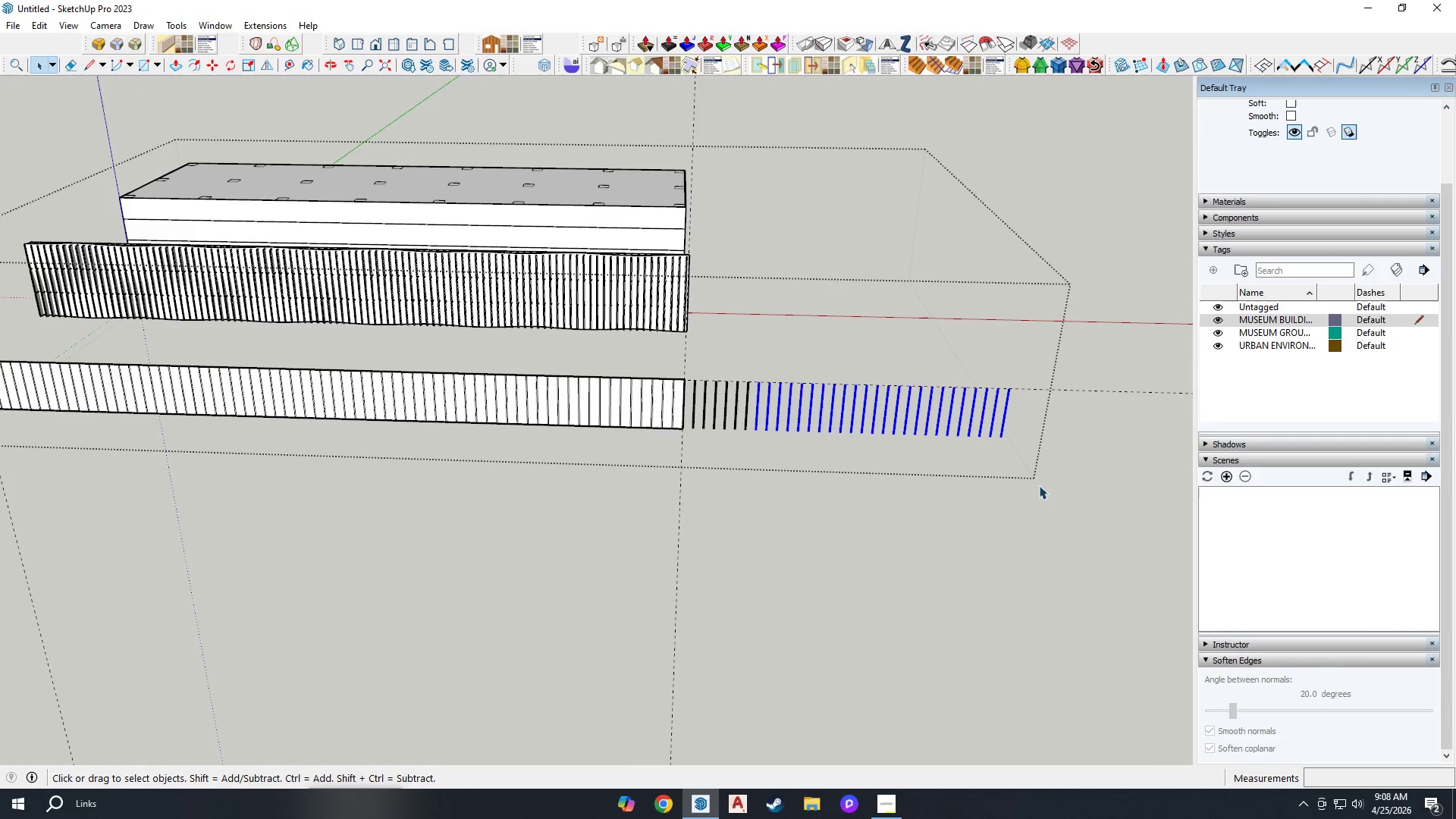 
scroll: coordinate [745, 366], scroll_direction: down, amount: 5.0
 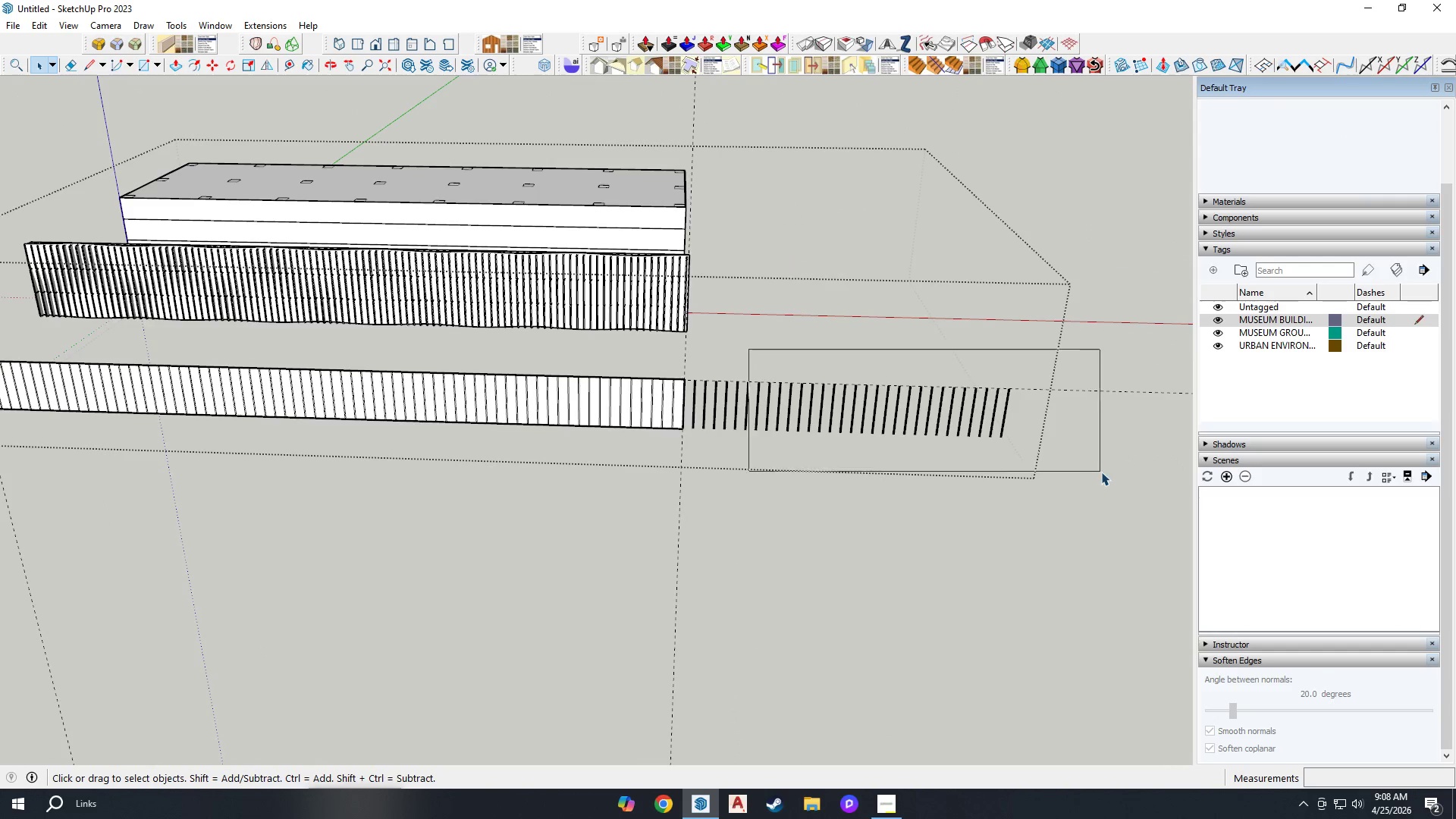 
key(Delete)
 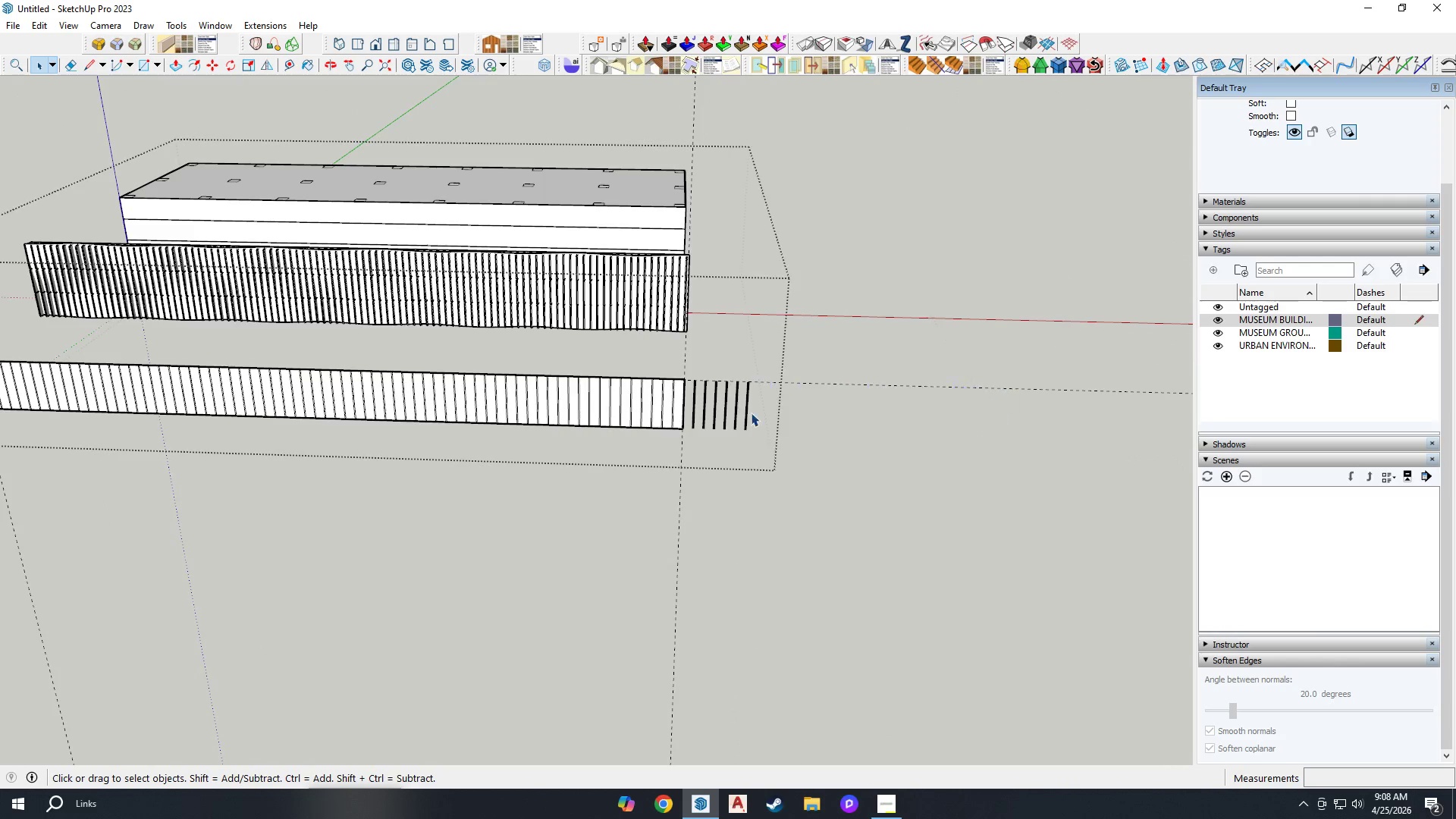 
scroll: coordinate [761, 390], scroll_direction: up, amount: 8.0
 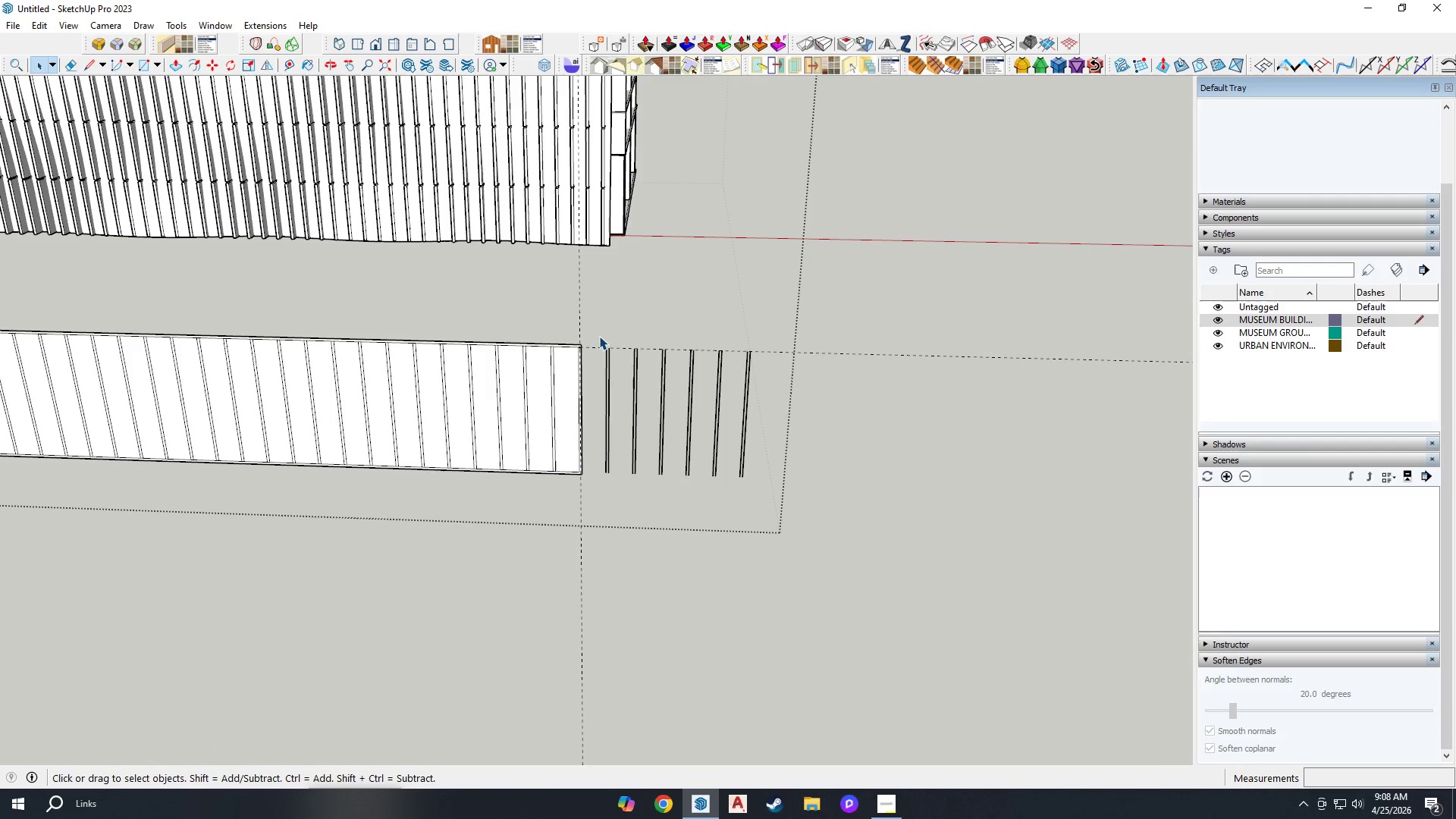 
left_click_drag(start_coordinate=[598, 336], to_coordinate=[878, 620])
 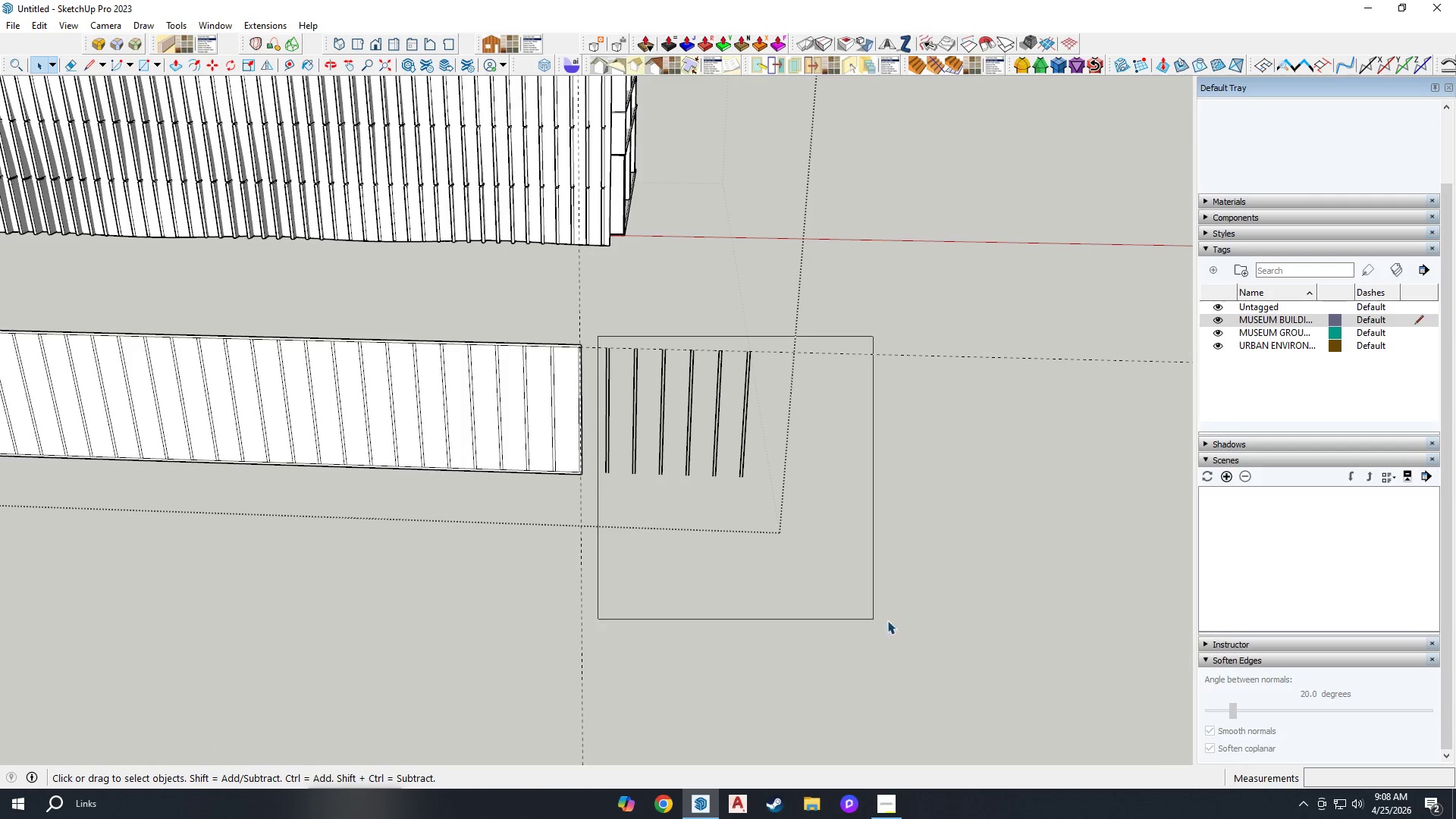 
key(Delete)
 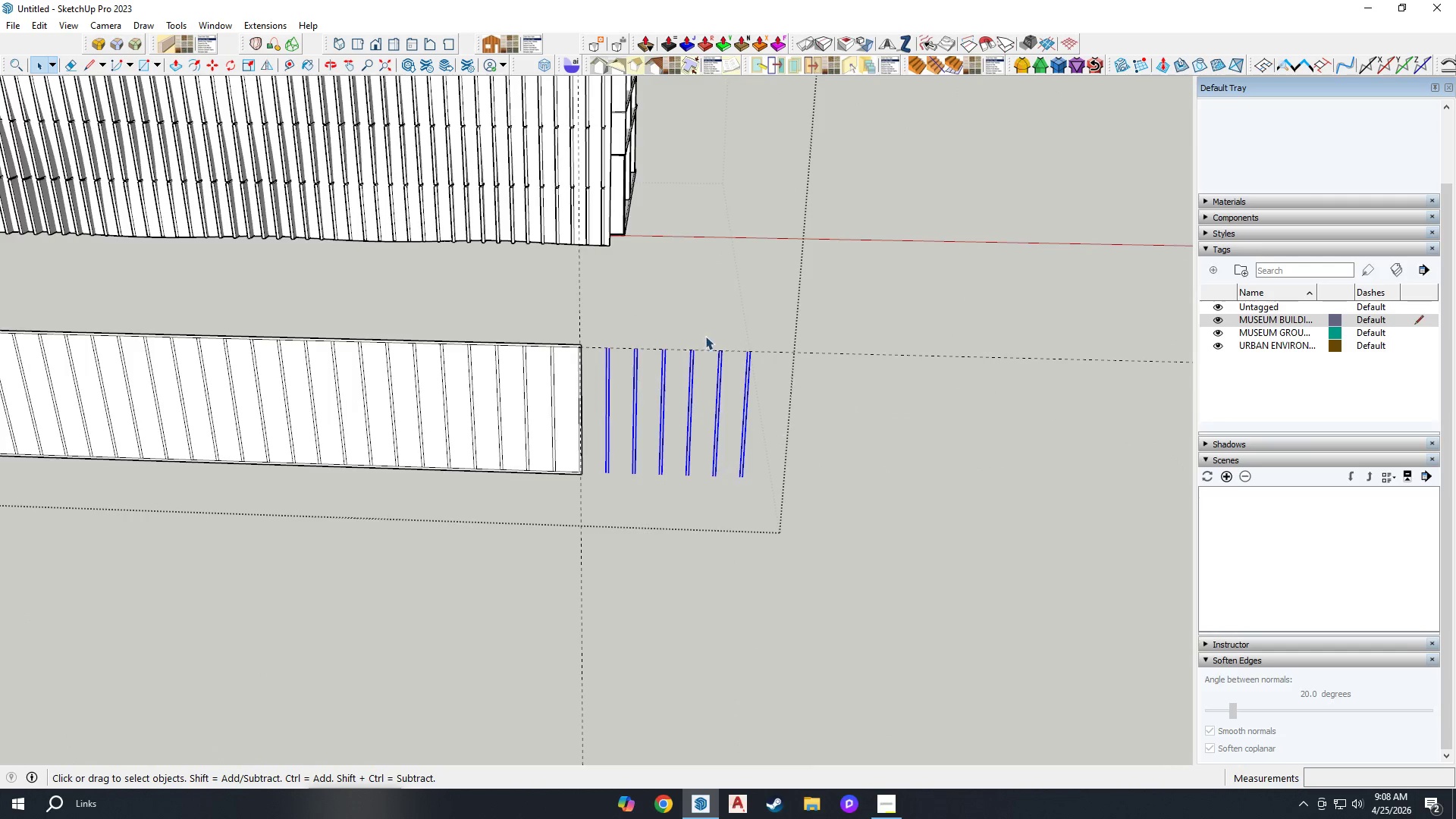 
scroll: coordinate [688, 312], scroll_direction: up, amount: 3.0
 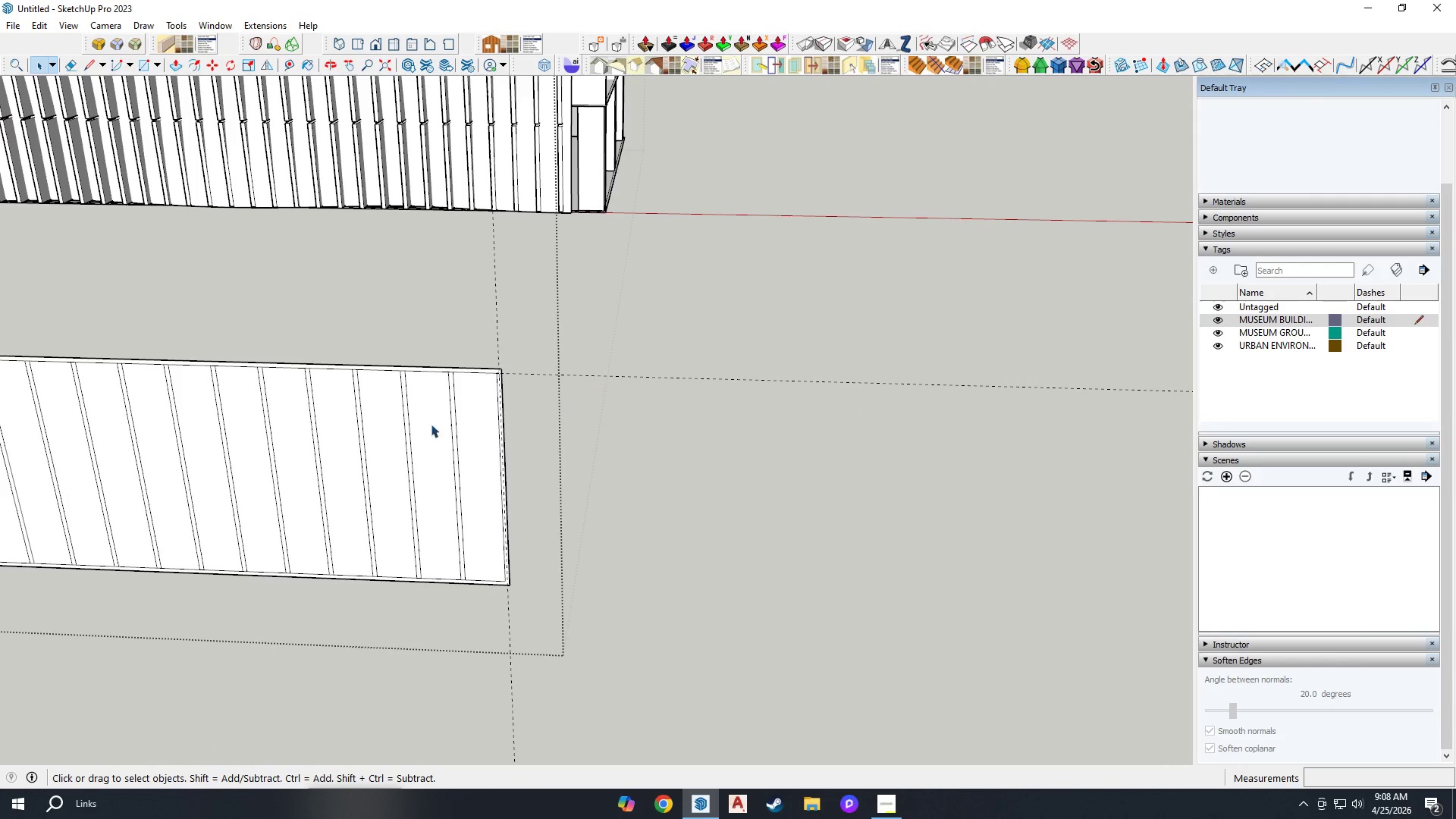 
left_click([593, 425])
 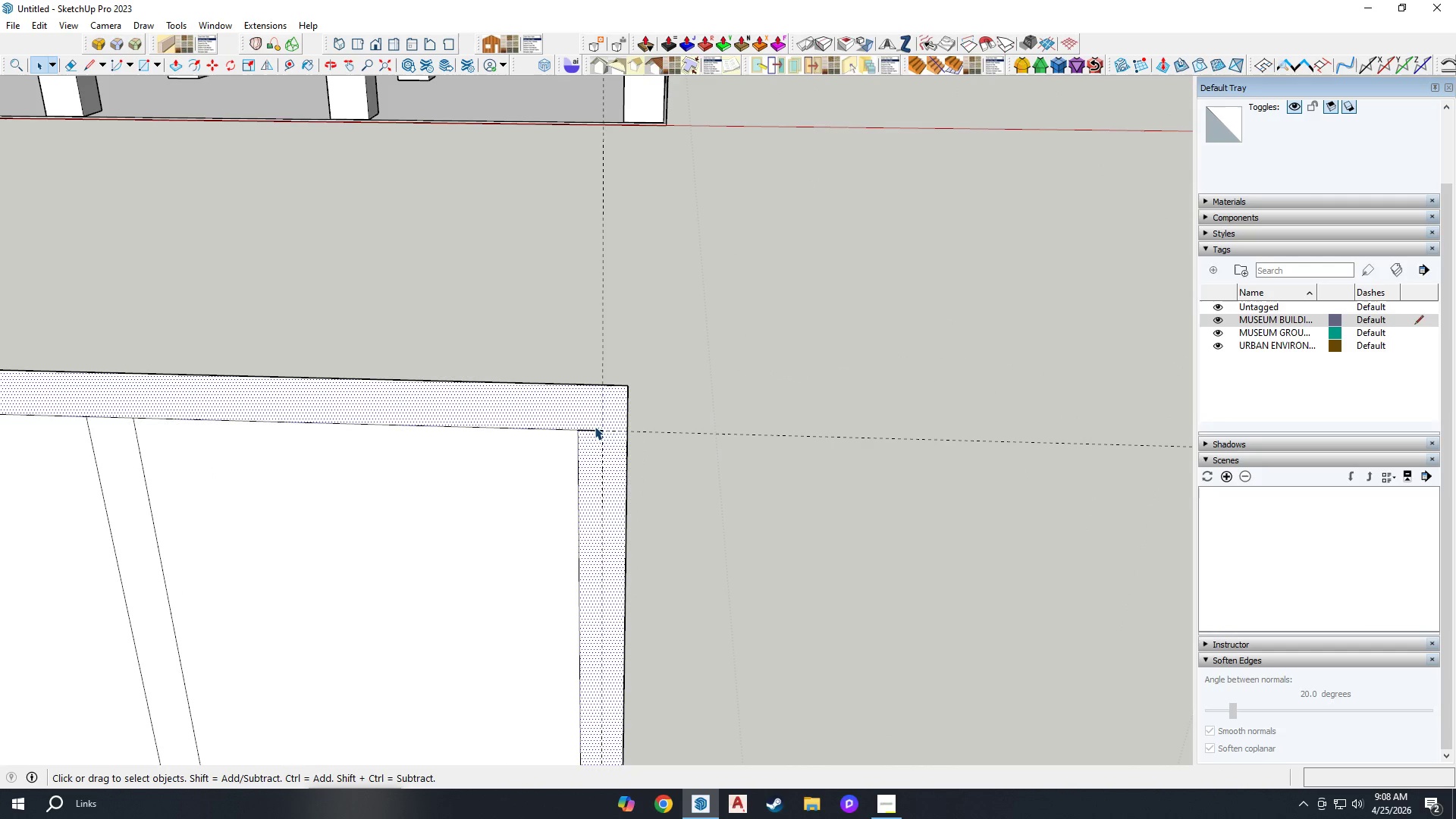 
scroll: coordinate [588, 431], scroll_direction: up, amount: 10.0
 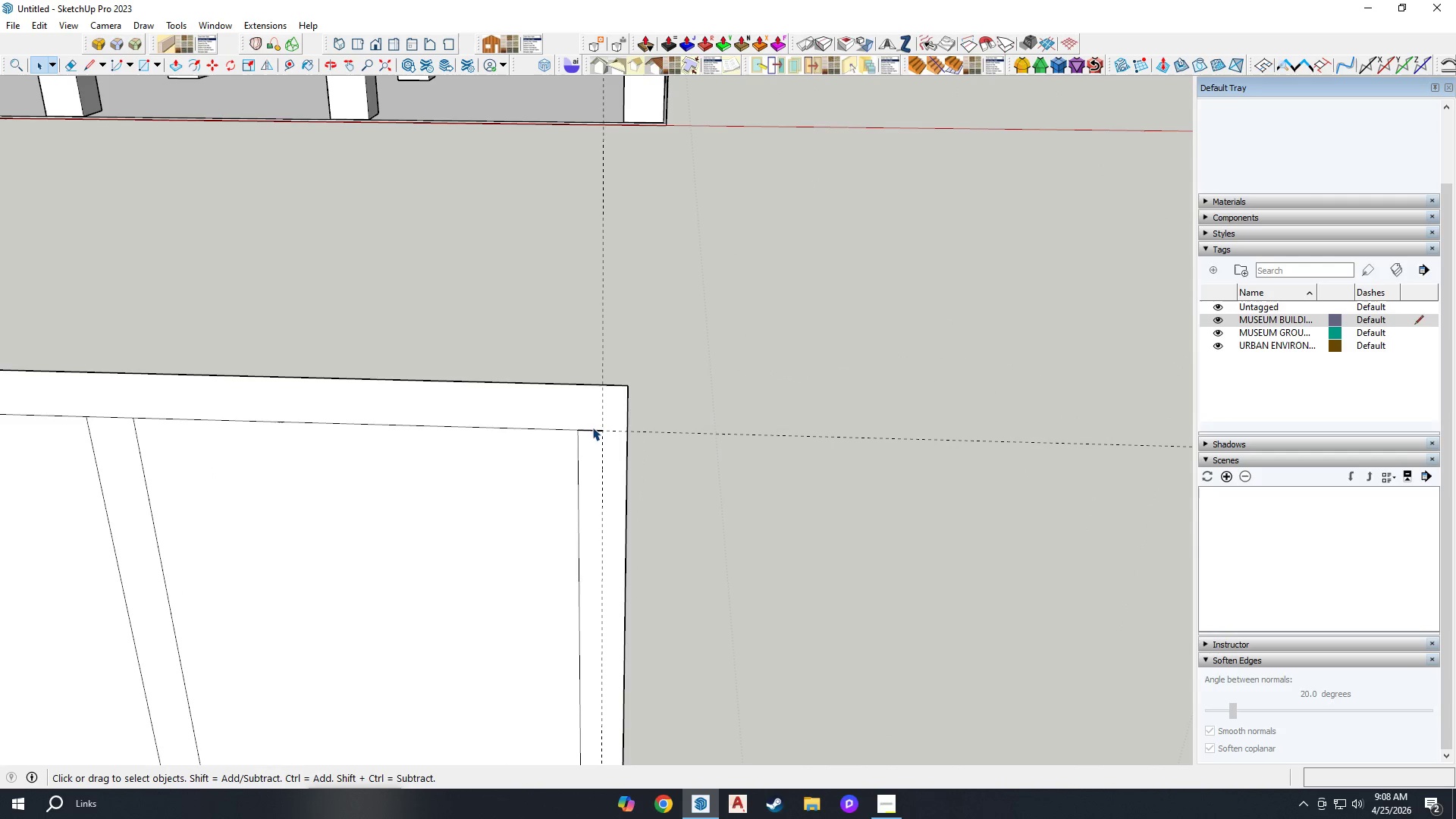 
left_click([590, 430])
 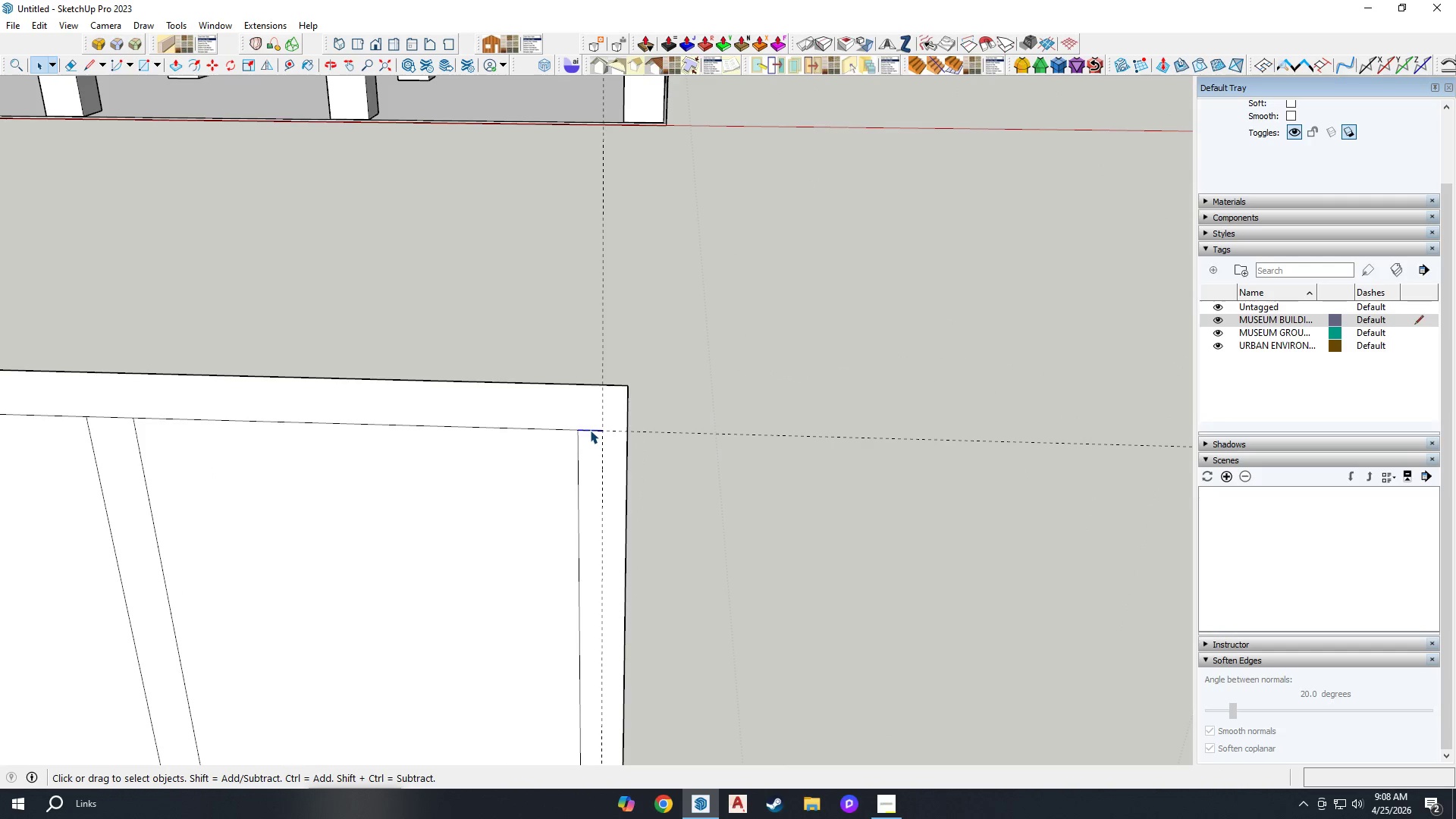 
key(Delete)
 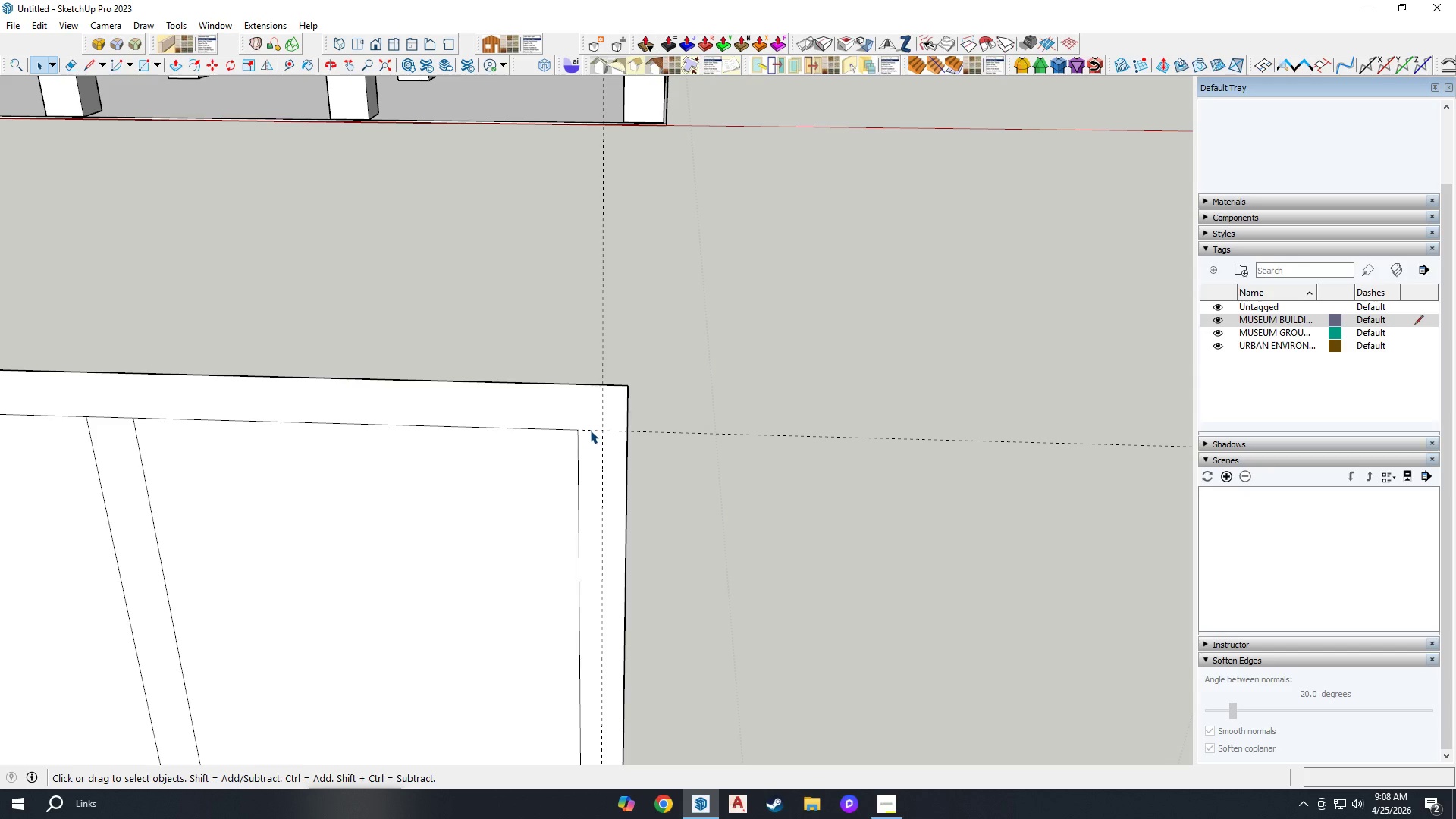 
scroll: coordinate [899, 407], scroll_direction: down, amount: 27.0
 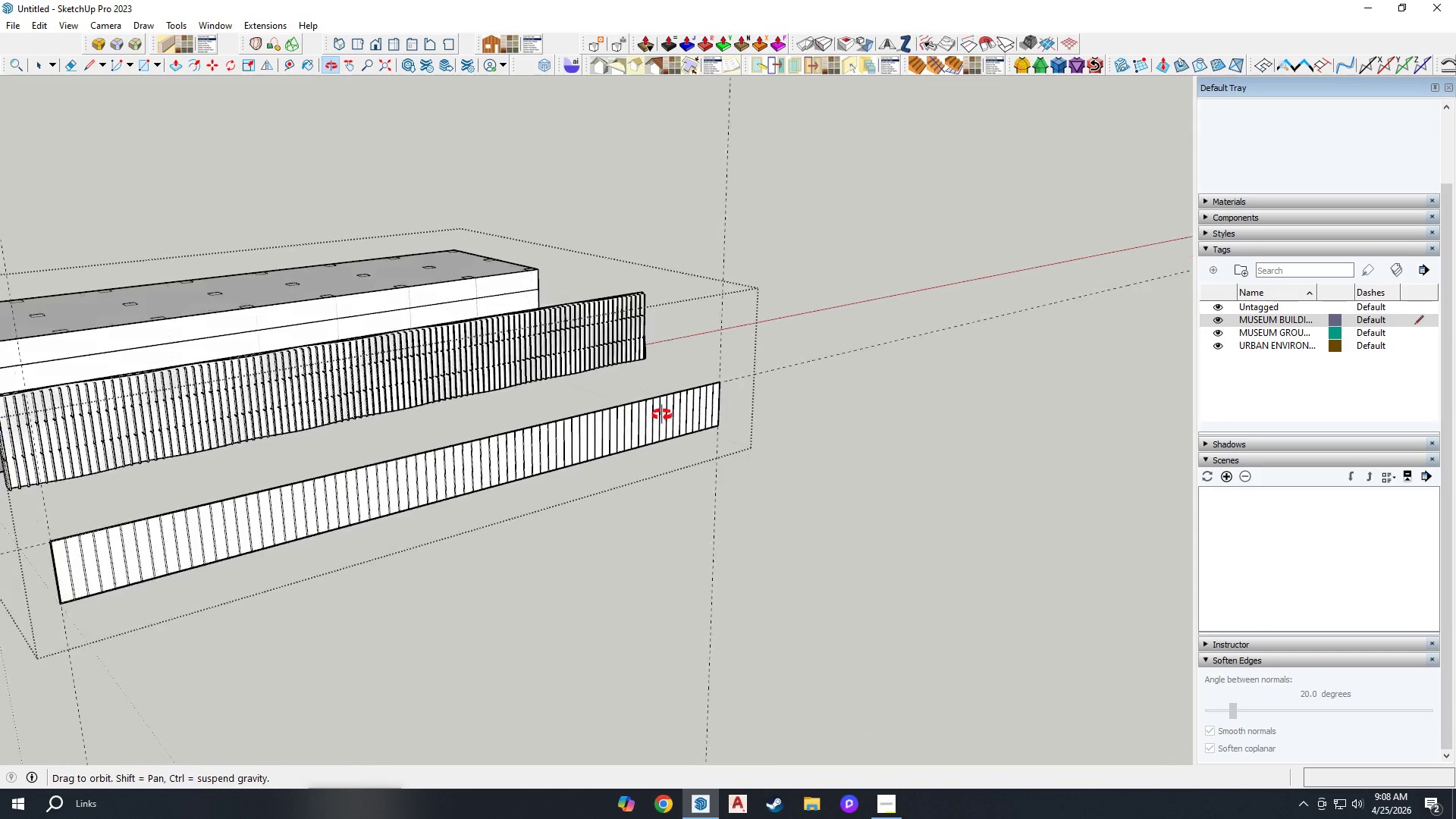 
scroll: coordinate [326, 521], scroll_direction: up, amount: 8.0
 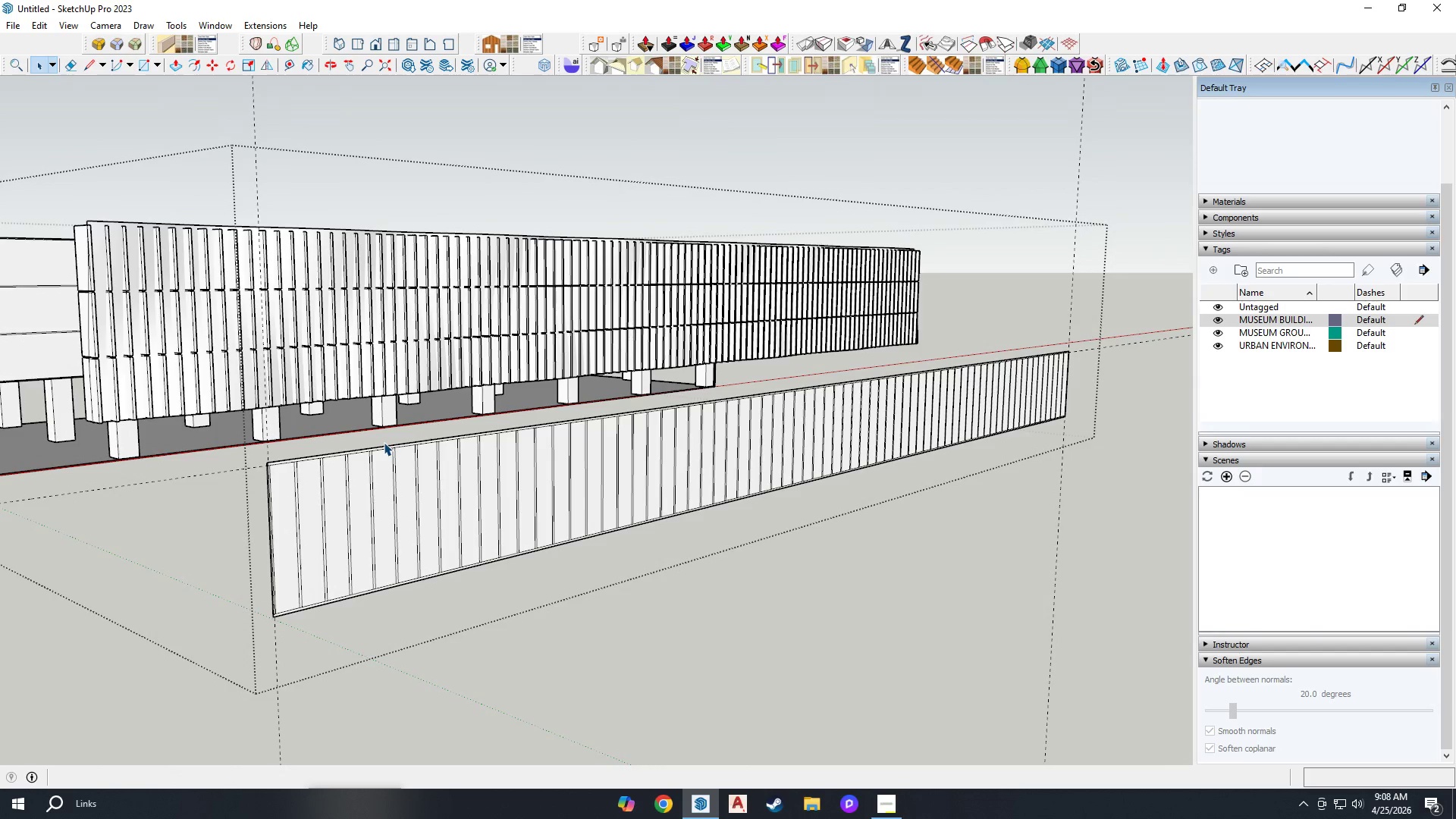 
wait(18.03)
 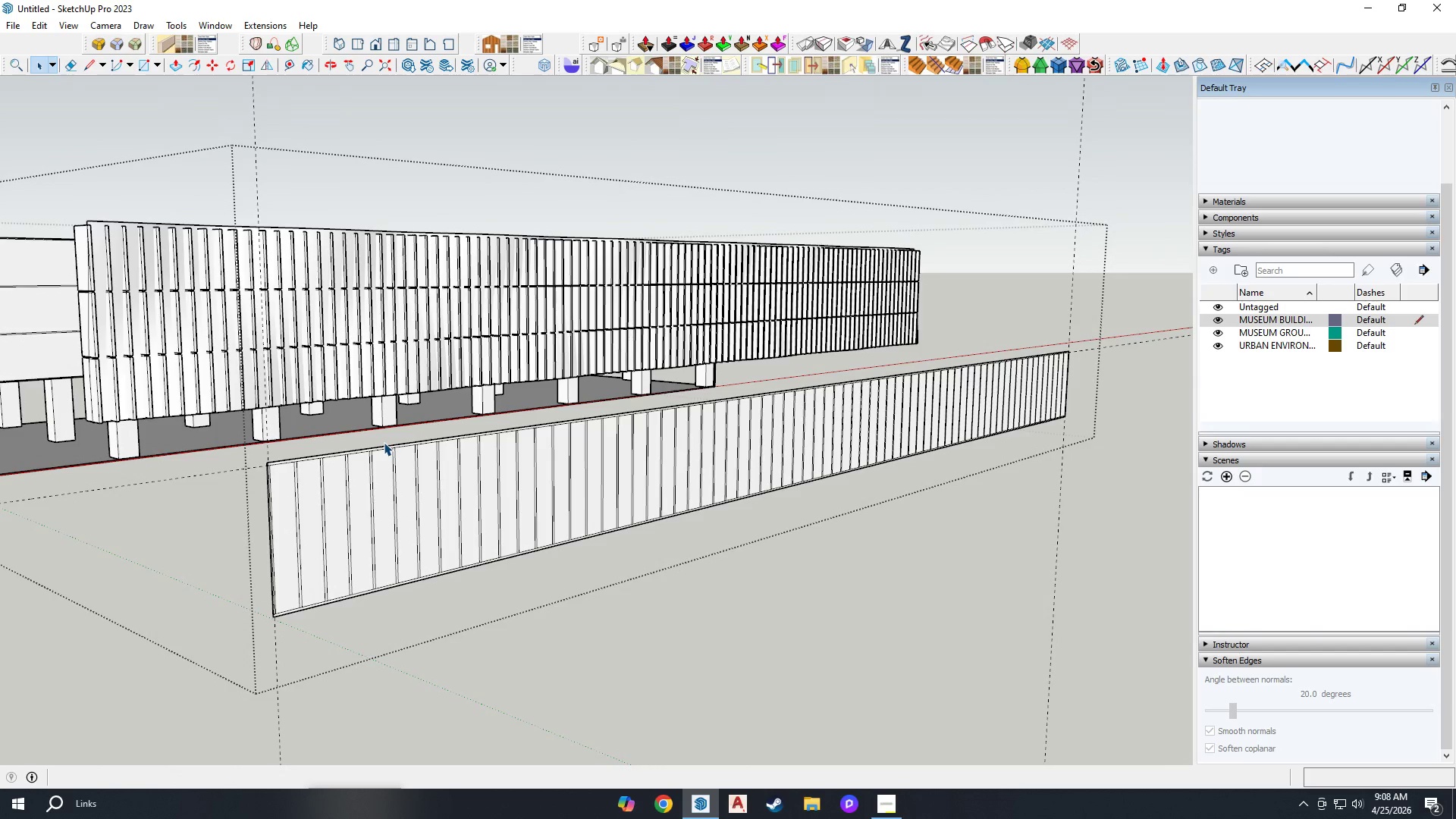 
scroll: coordinate [296, 539], scroll_direction: up, amount: 8.0
 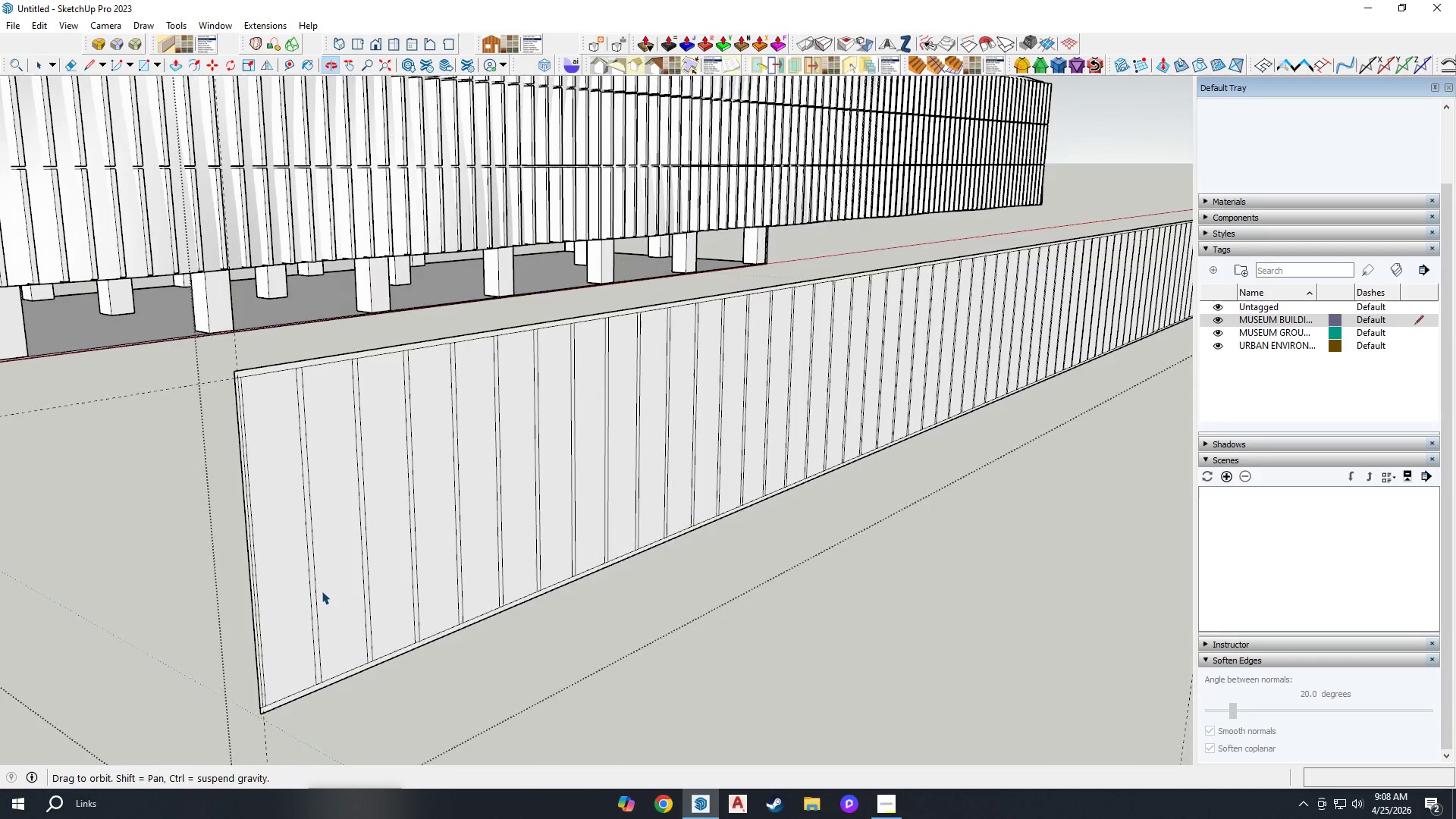 
key(E)
 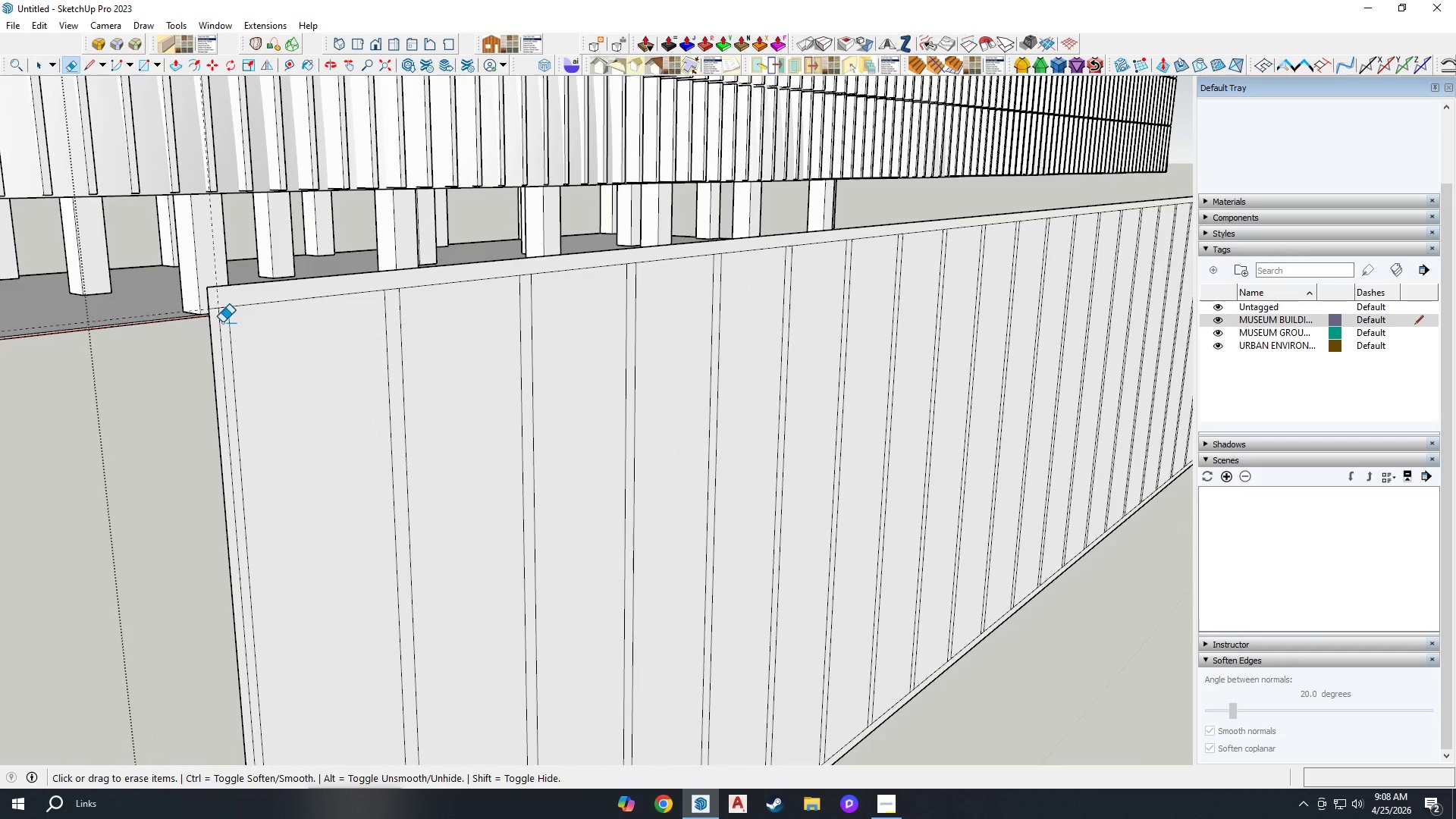 
left_click_drag(start_coordinate=[222, 322], to_coordinate=[218, 322])
 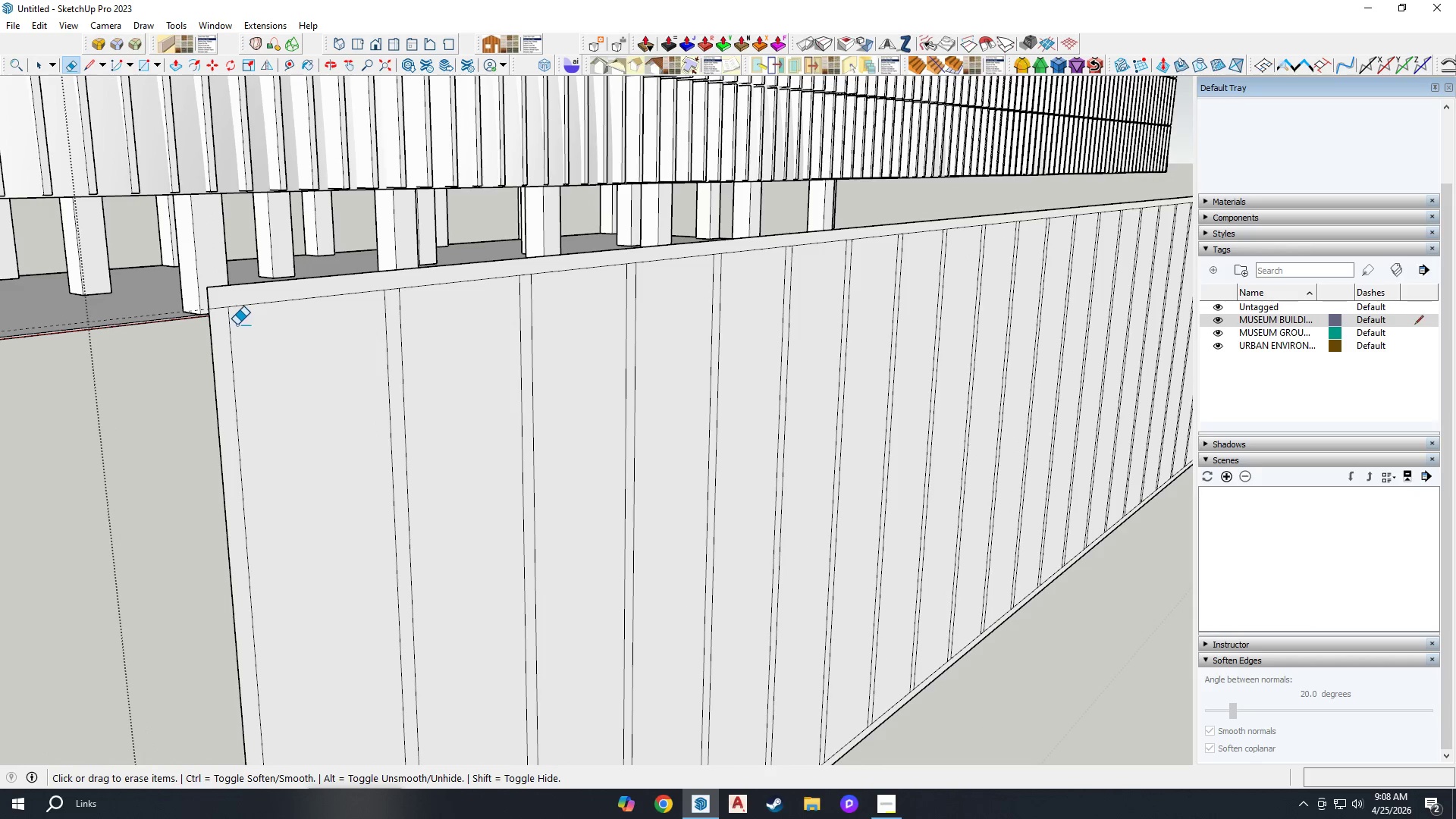 
scroll: coordinate [215, 319], scroll_direction: up, amount: 11.0
 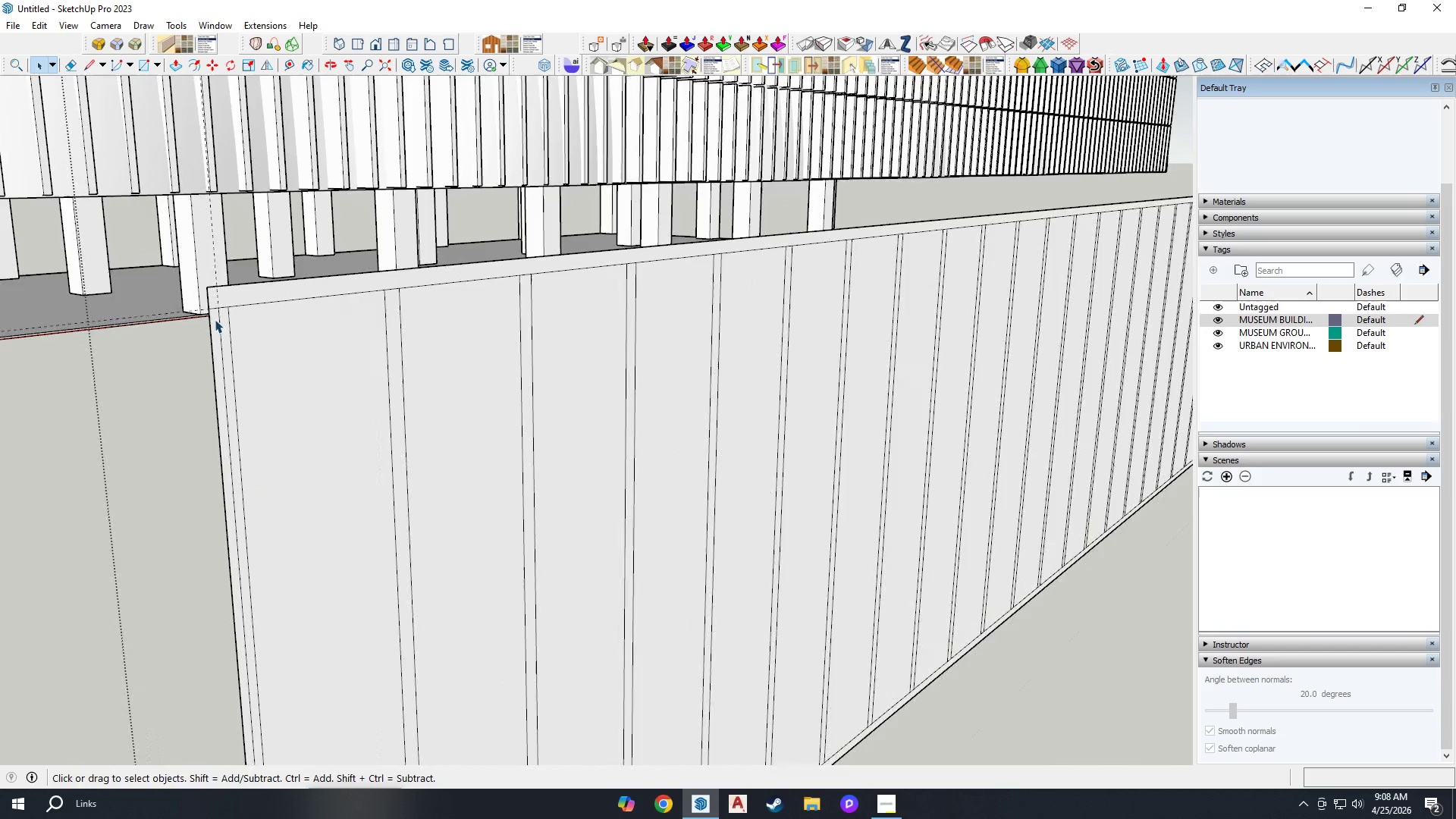 
left_click_drag(start_coordinate=[212, 307], to_coordinate=[211, 313])
 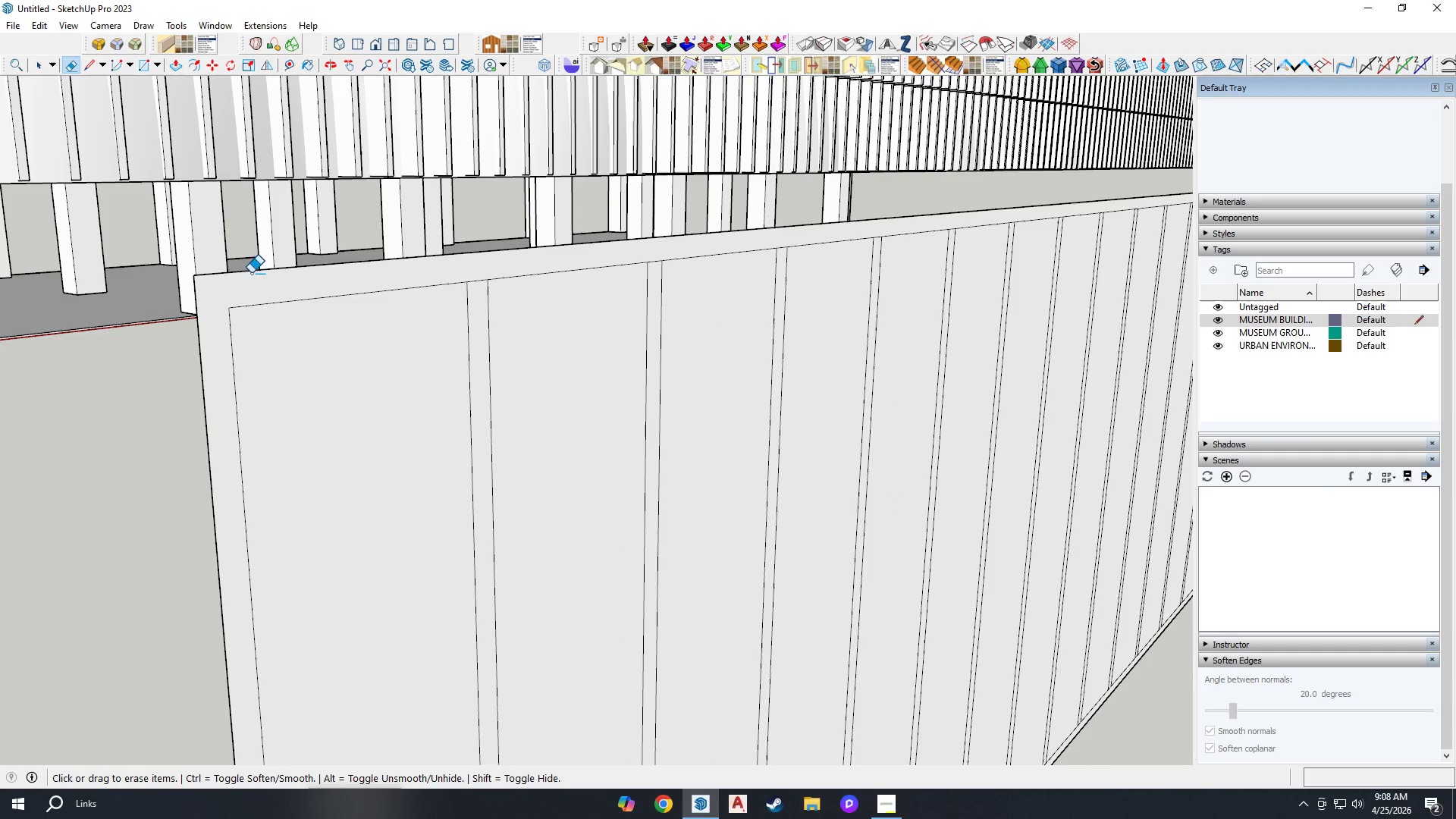 
scroll: coordinate [215, 304], scroll_direction: up, amount: 5.0
 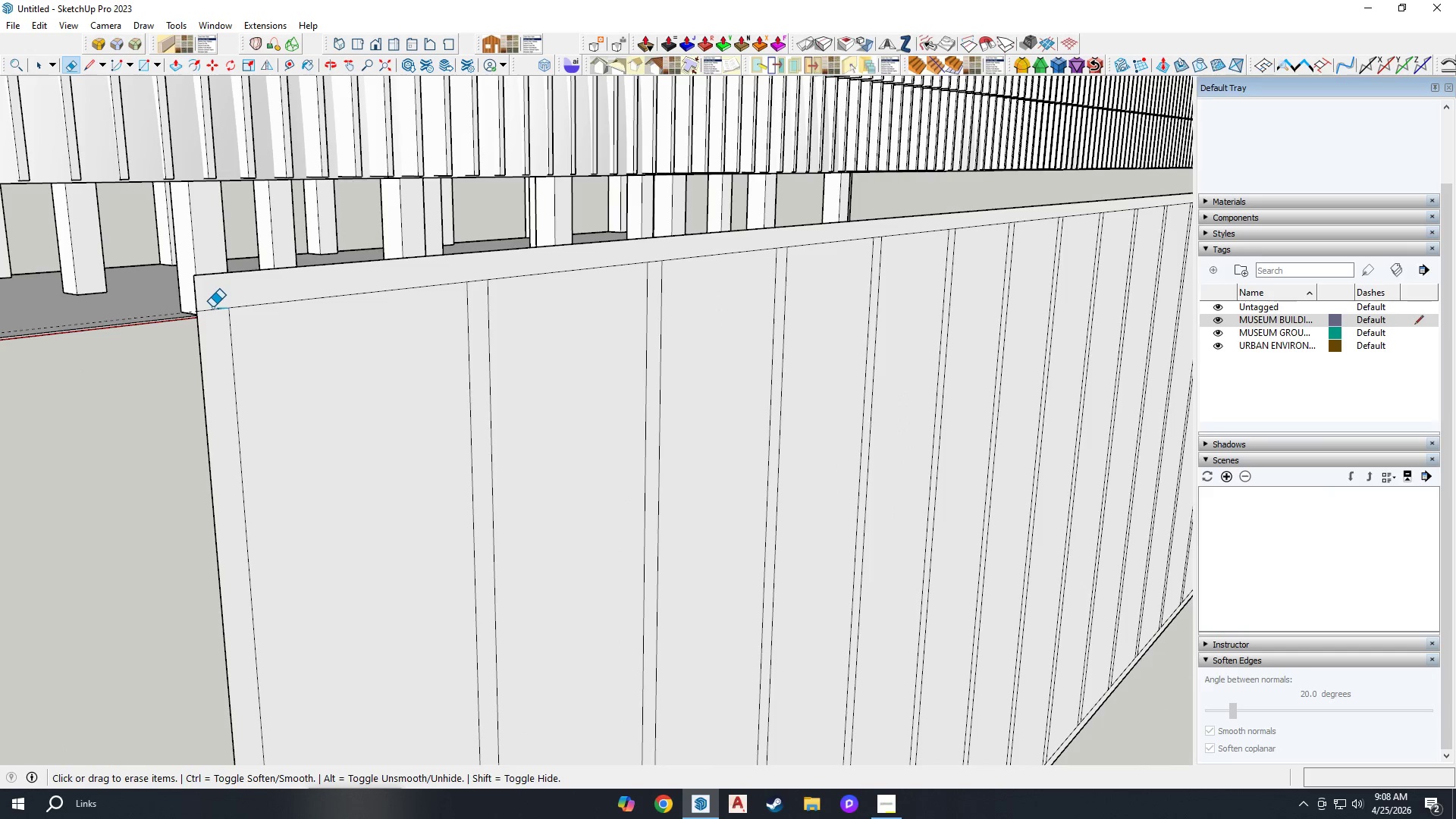 
scroll: coordinate [306, 510], scroll_direction: down, amount: 7.0
 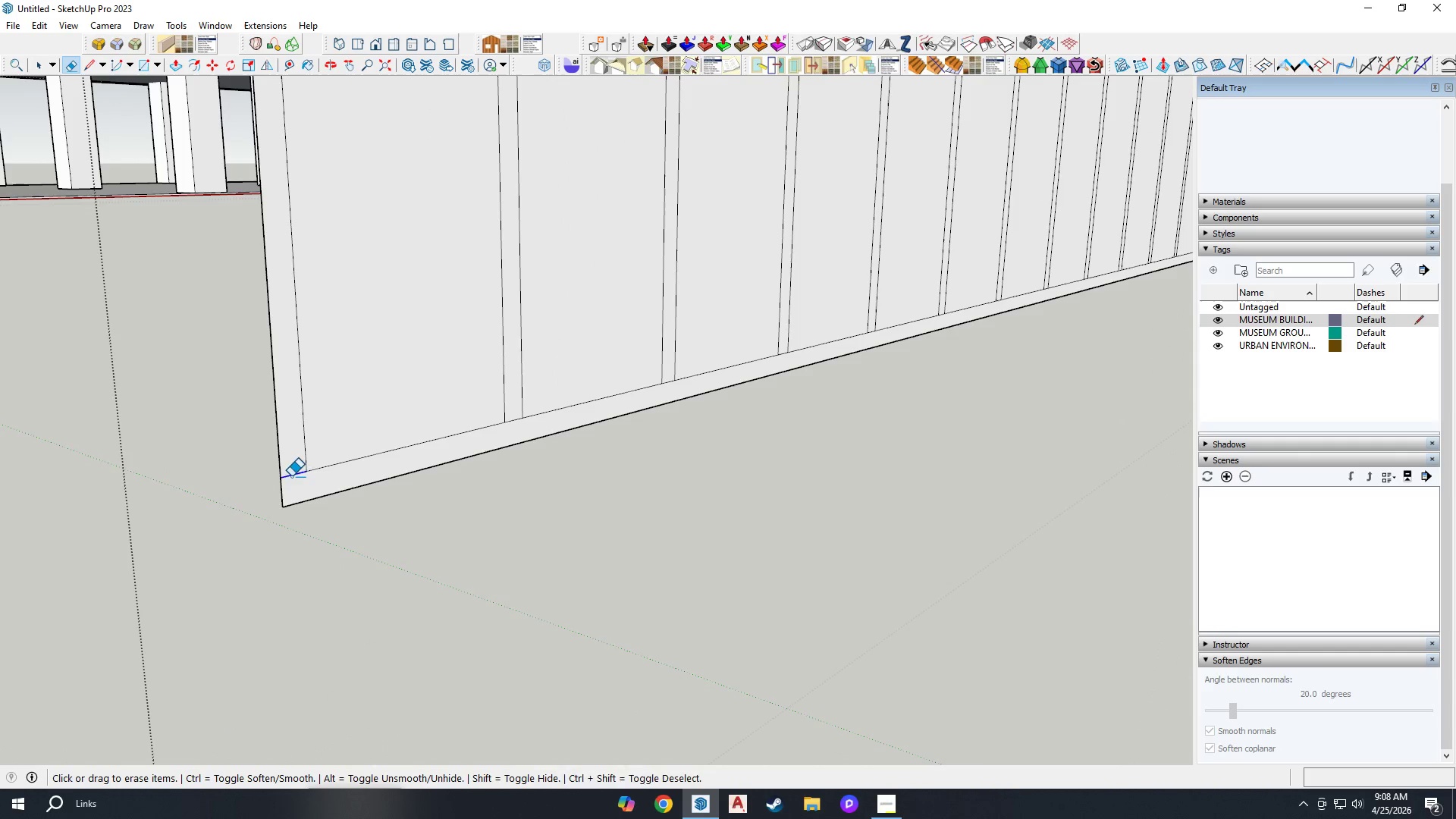 
scroll: coordinate [442, 444], scroll_direction: up, amount: 3.0
 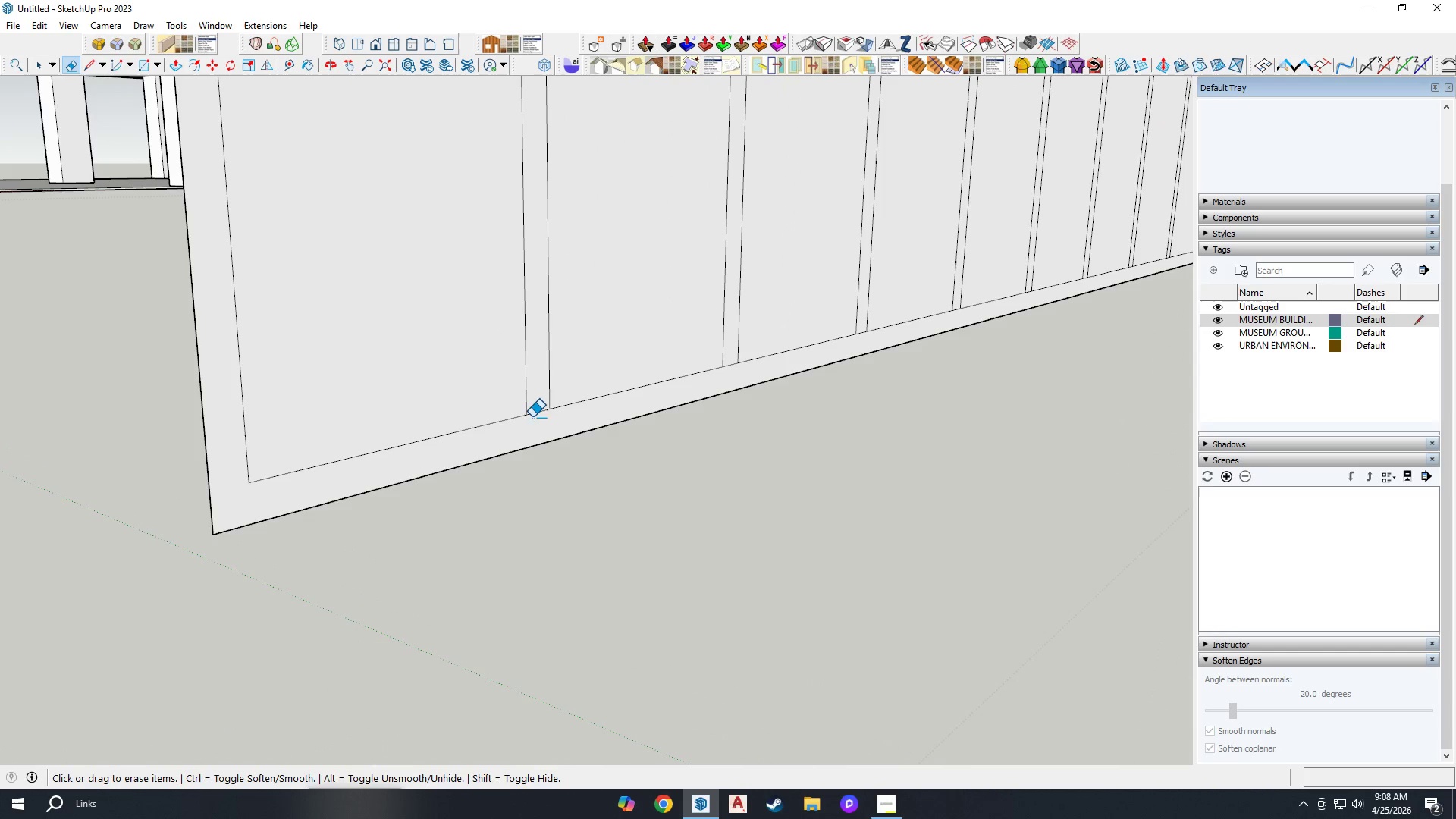 
left_click([535, 412])
 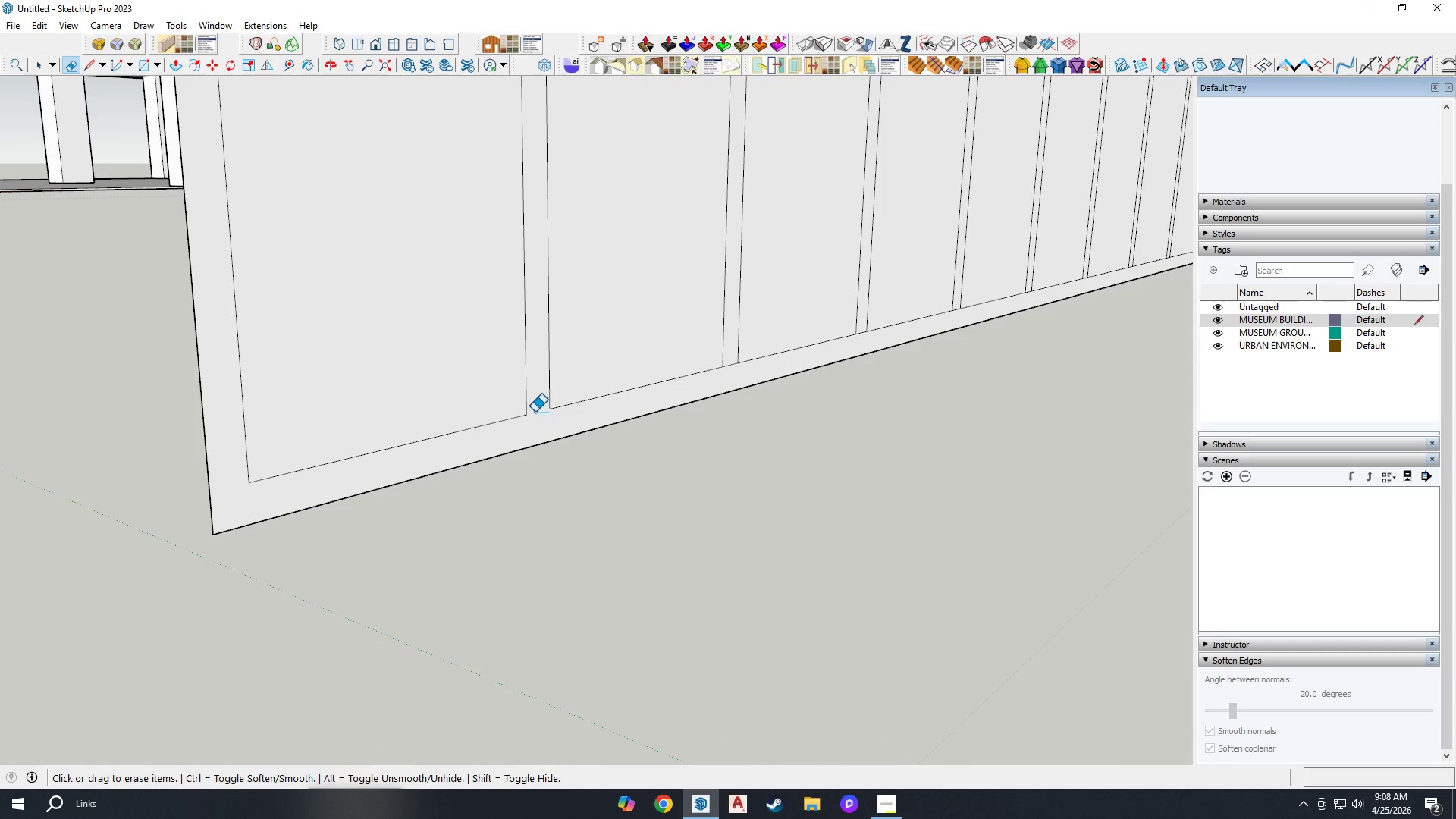 
left_click_drag(start_coordinate=[460, 446], to_coordinate=[465, 455])
 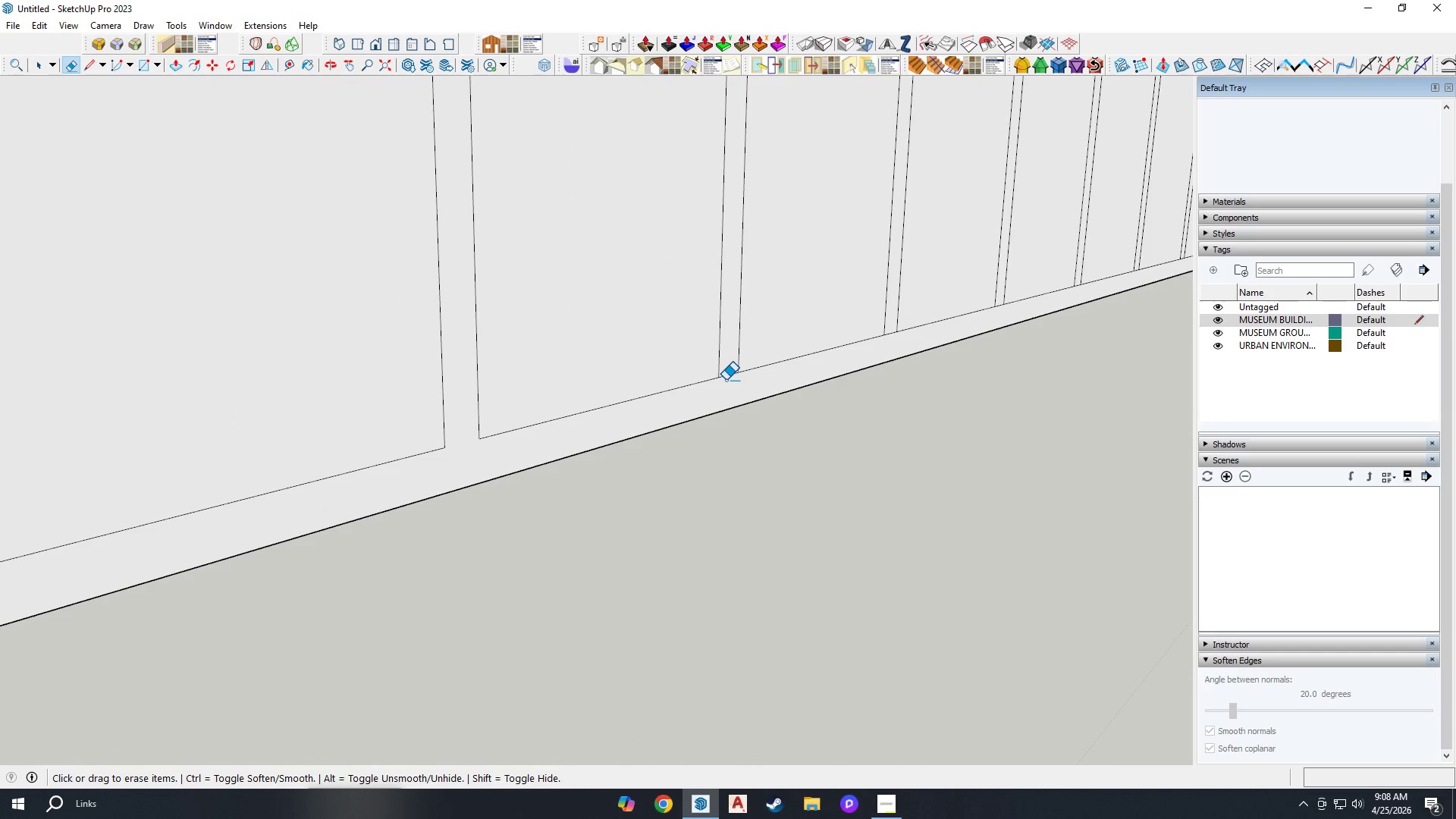 
scroll: coordinate [485, 427], scroll_direction: up, amount: 1.0
 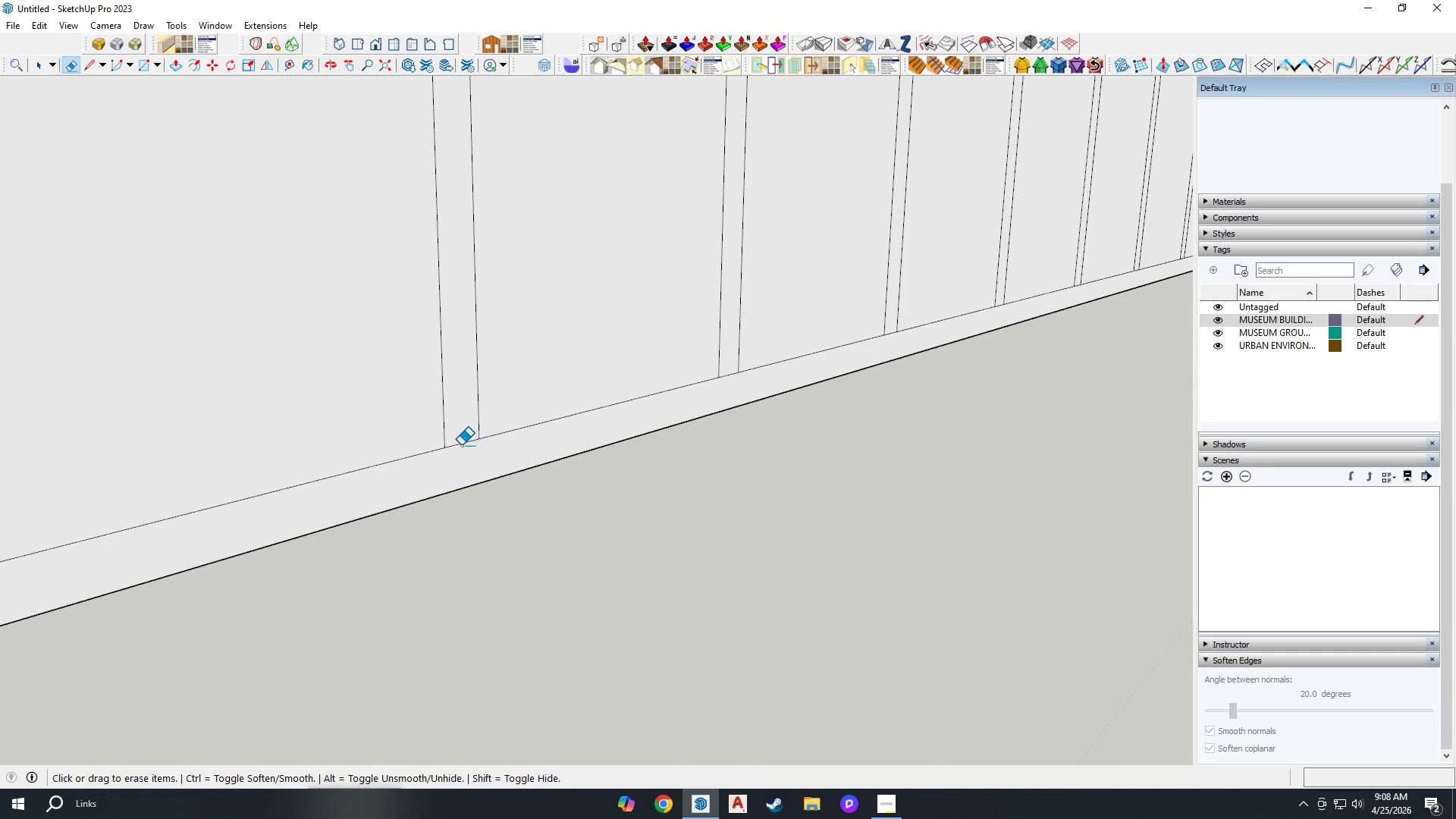 
left_click_drag(start_coordinate=[726, 379], to_coordinate=[726, 375])
 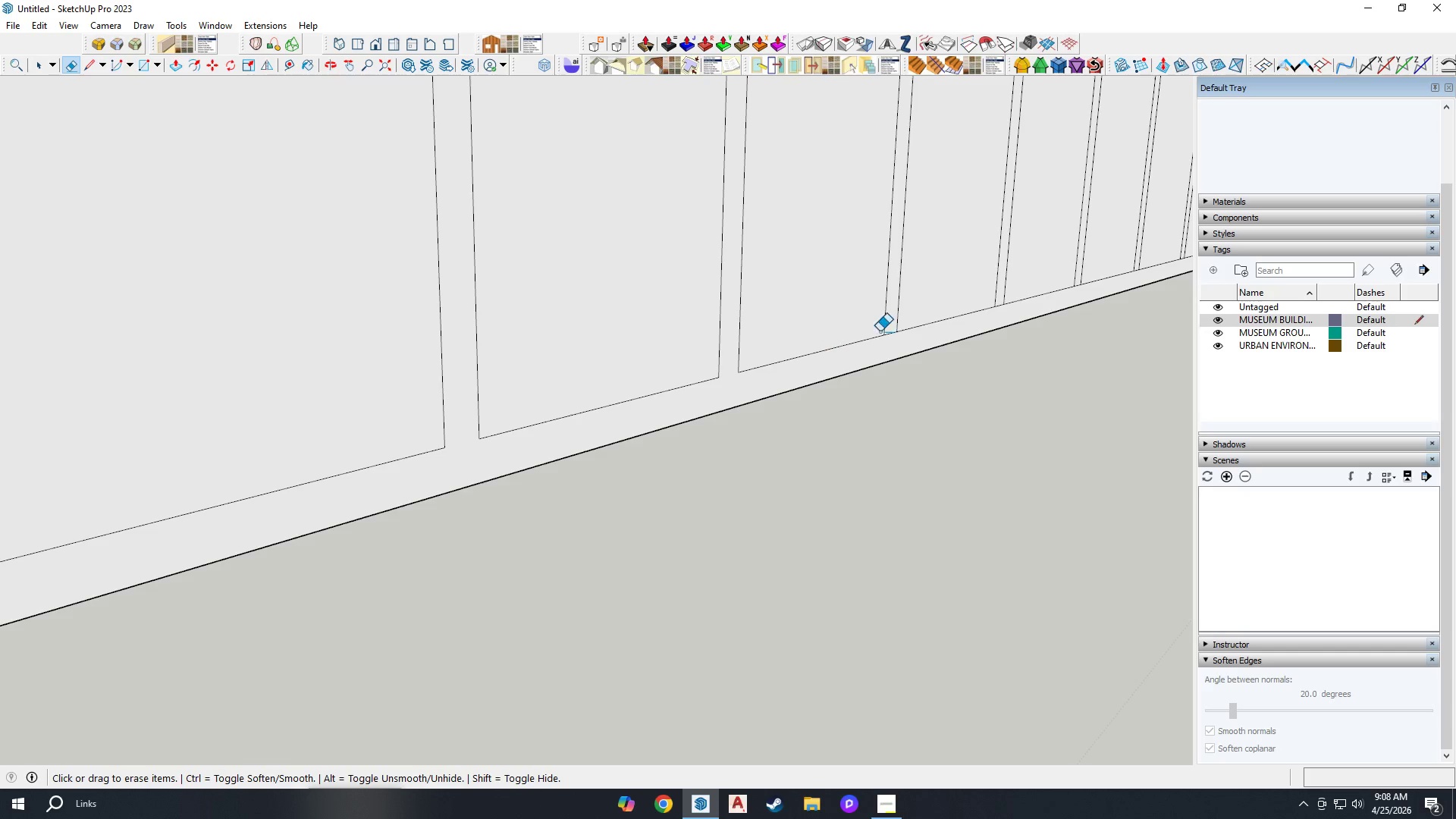 
scroll: coordinate [883, 331], scroll_direction: up, amount: 2.0
 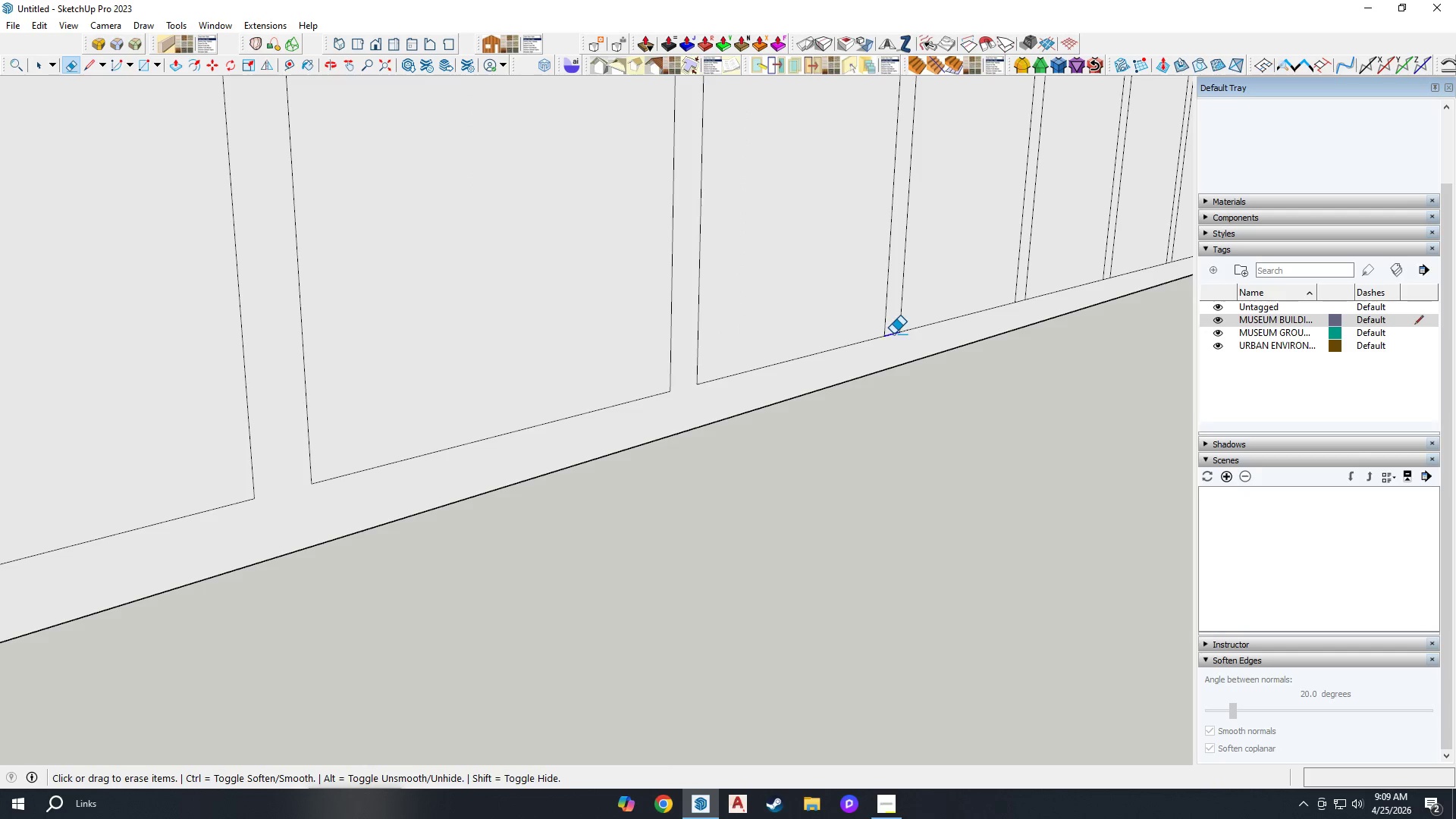 
left_click_drag(start_coordinate=[410, 249], to_coordinate=[408, 243])
 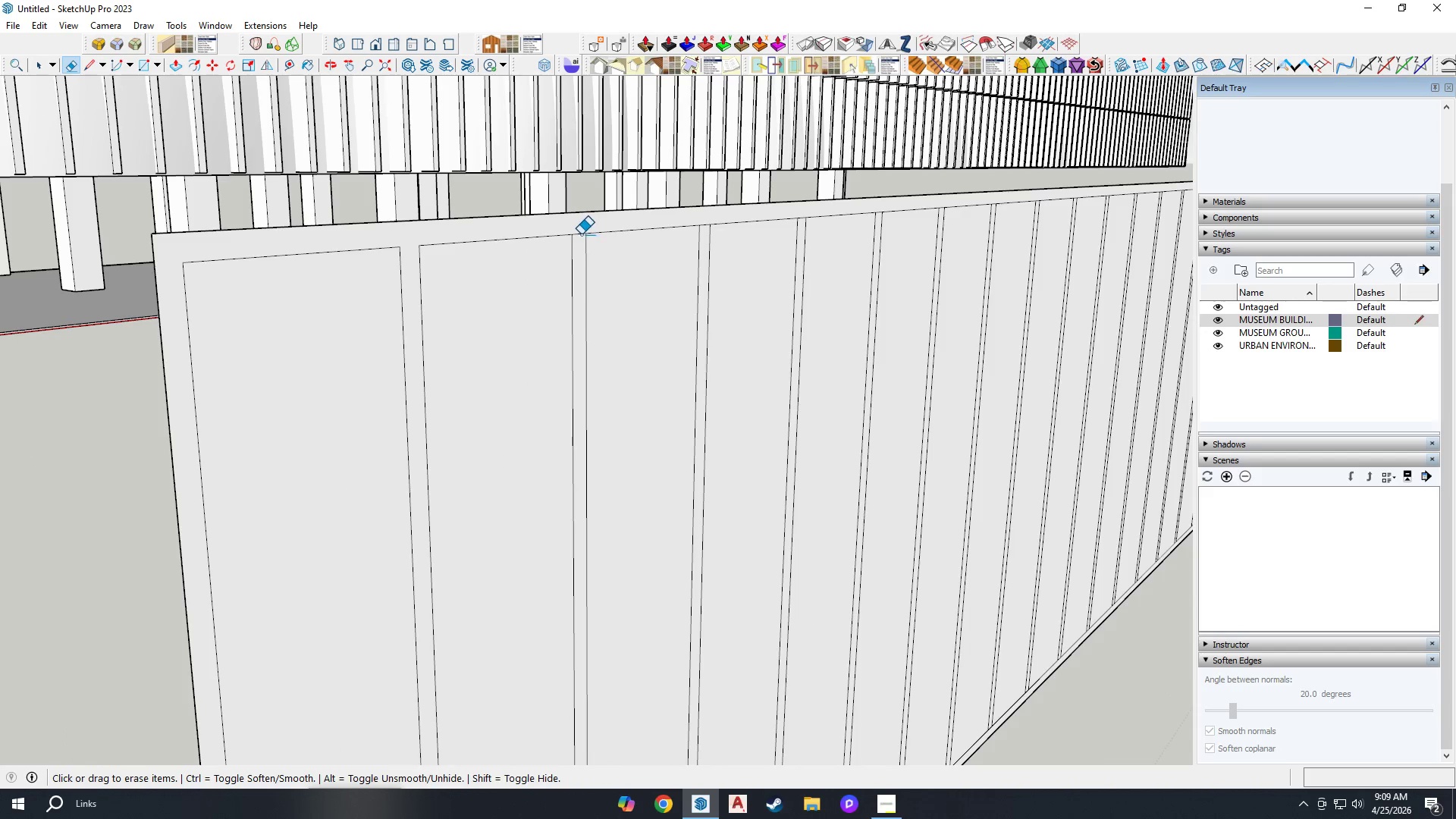 
scroll: coordinate [403, 263], scroll_direction: down, amount: 9.0
 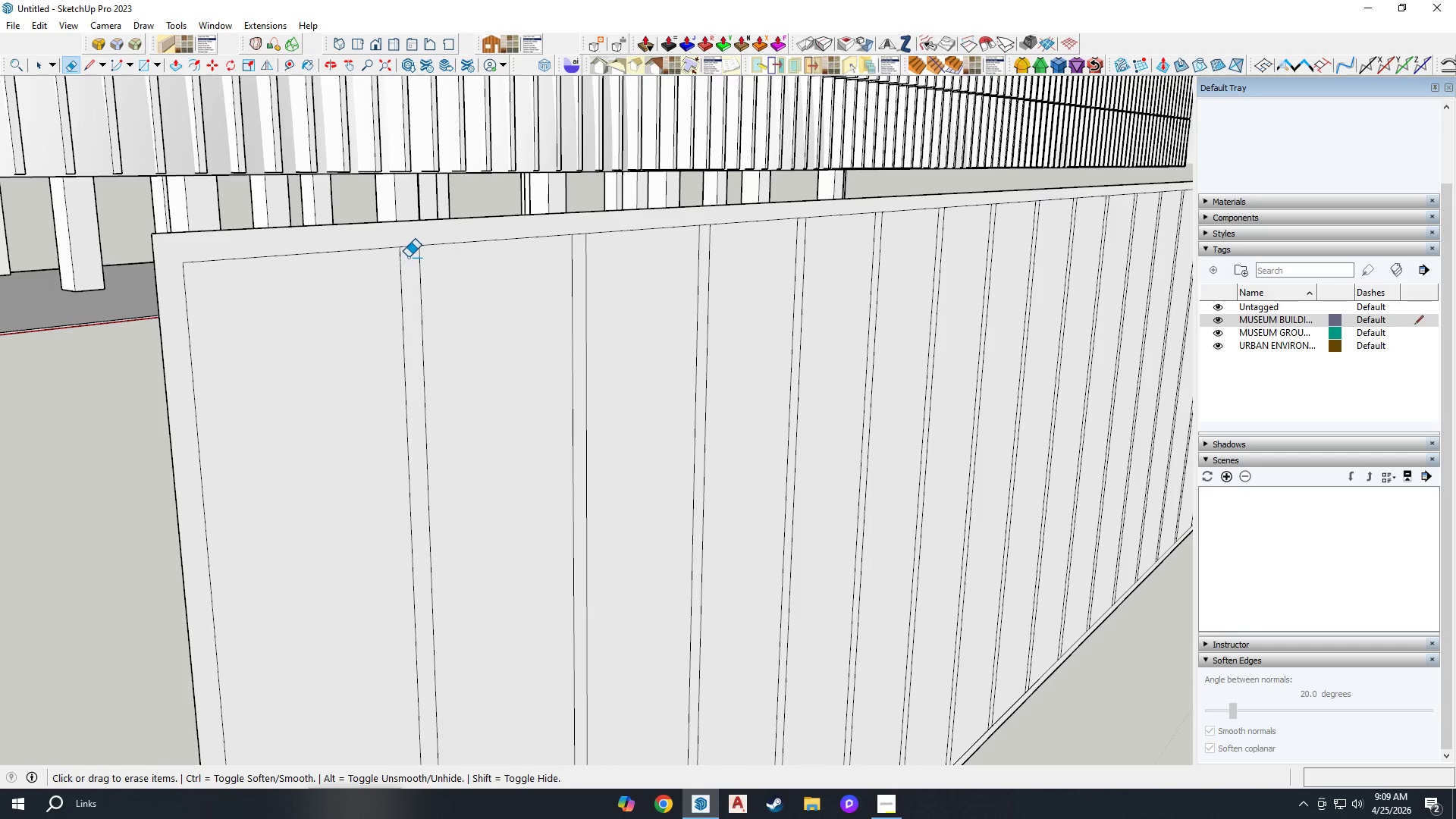 
left_click([577, 234])
 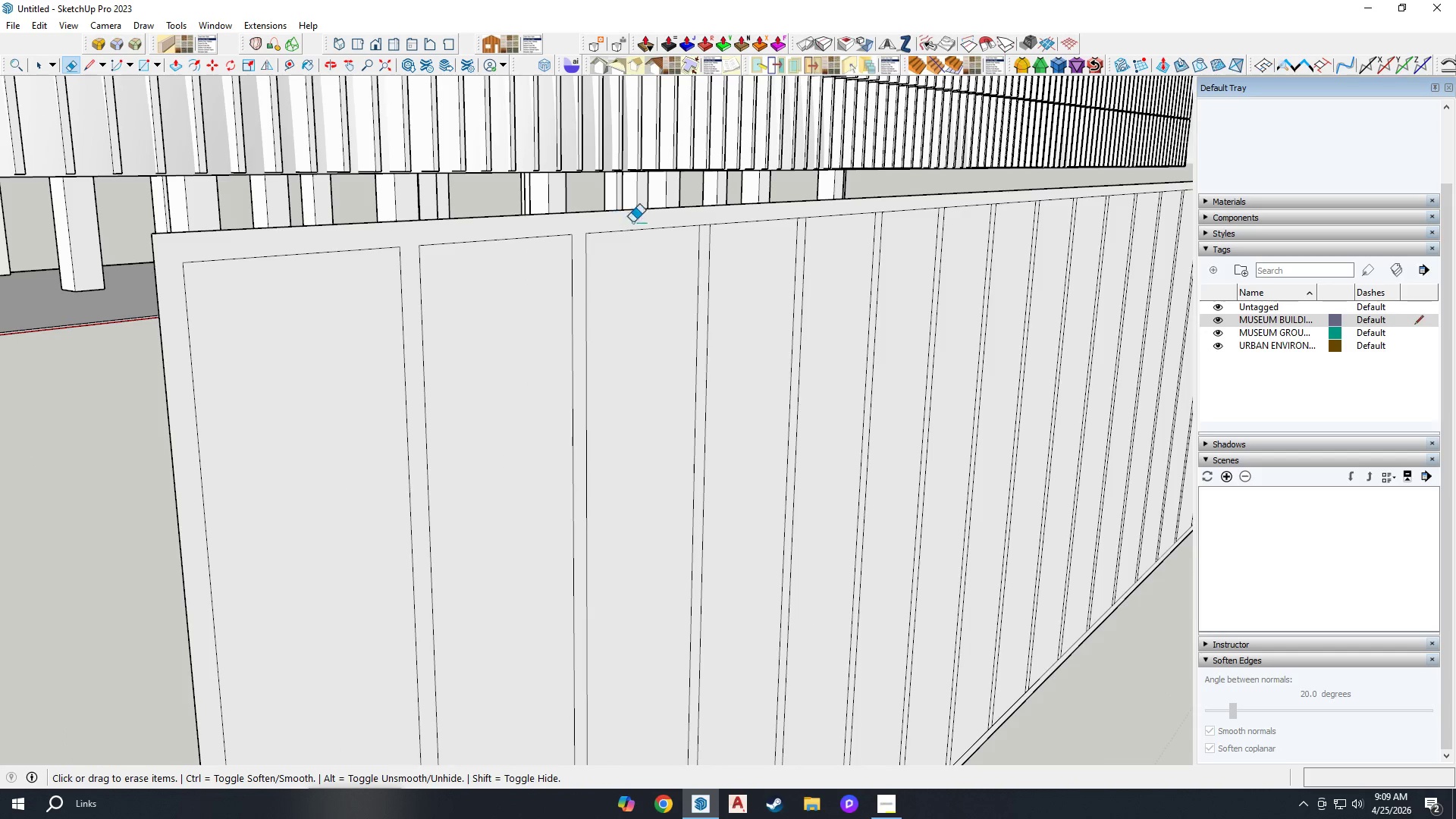 
scroll: coordinate [665, 248], scroll_direction: up, amount: 6.0
 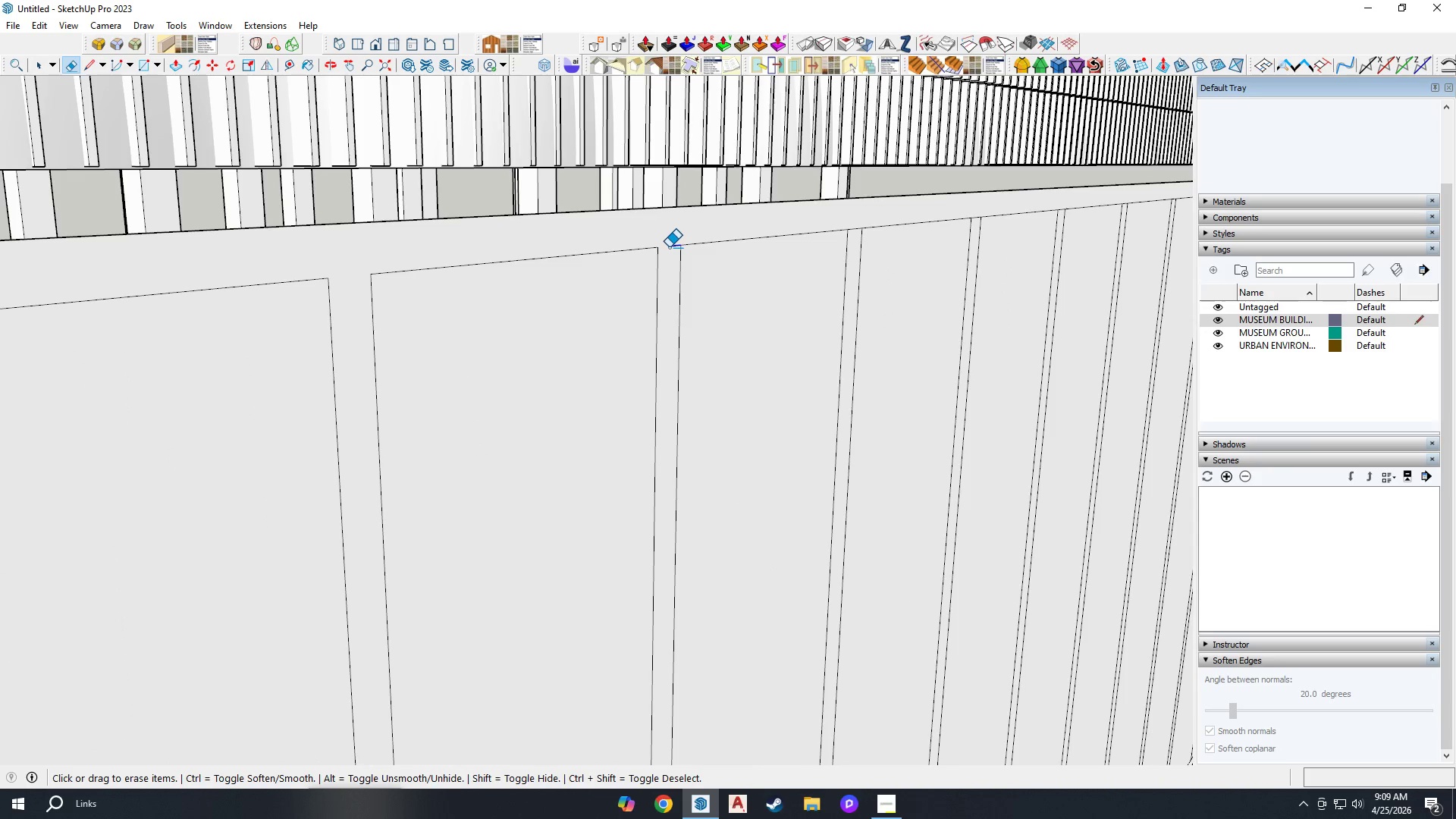 
key(Space)
 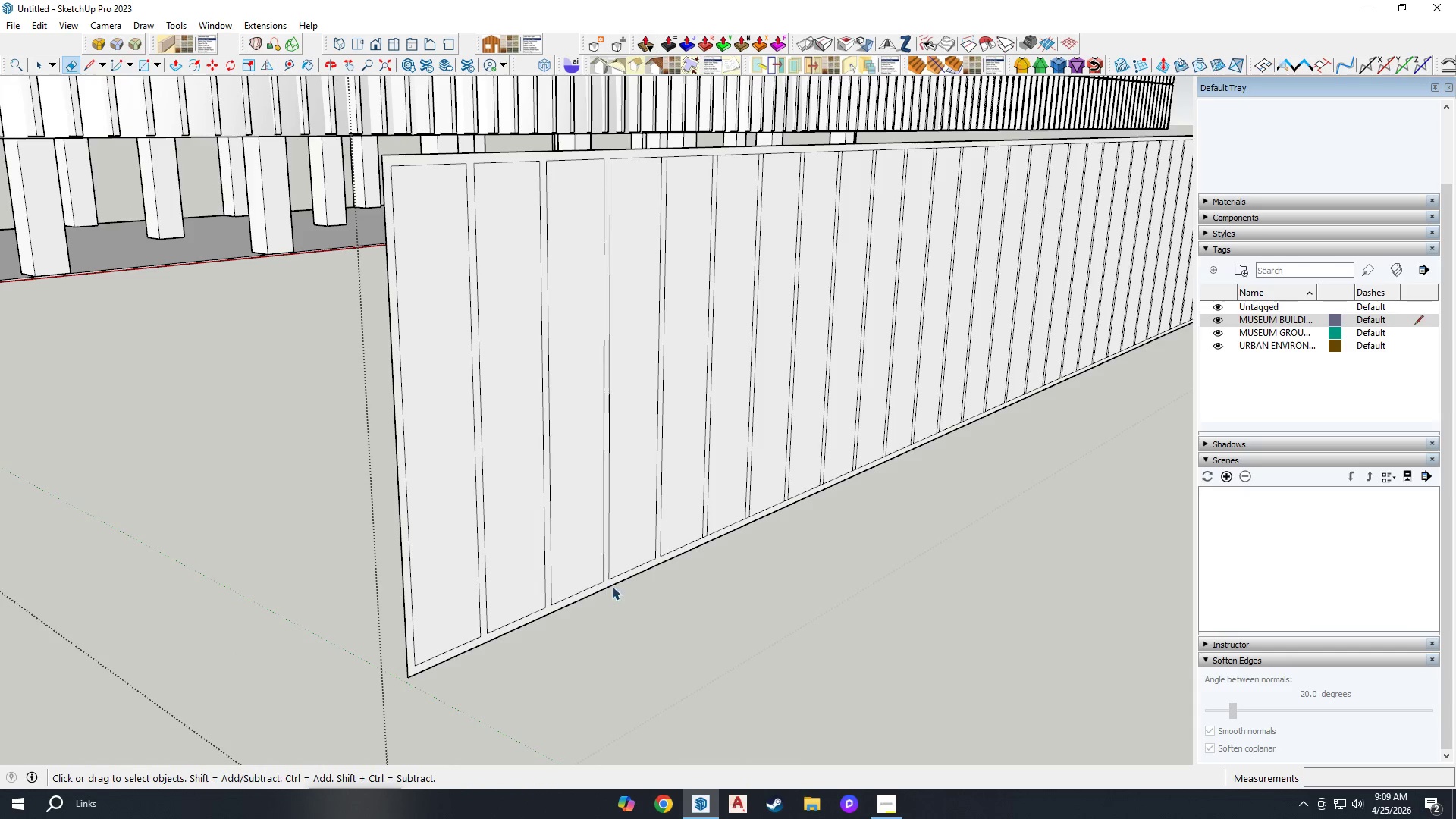 
scroll: coordinate [611, 585], scroll_direction: down, amount: 17.0
 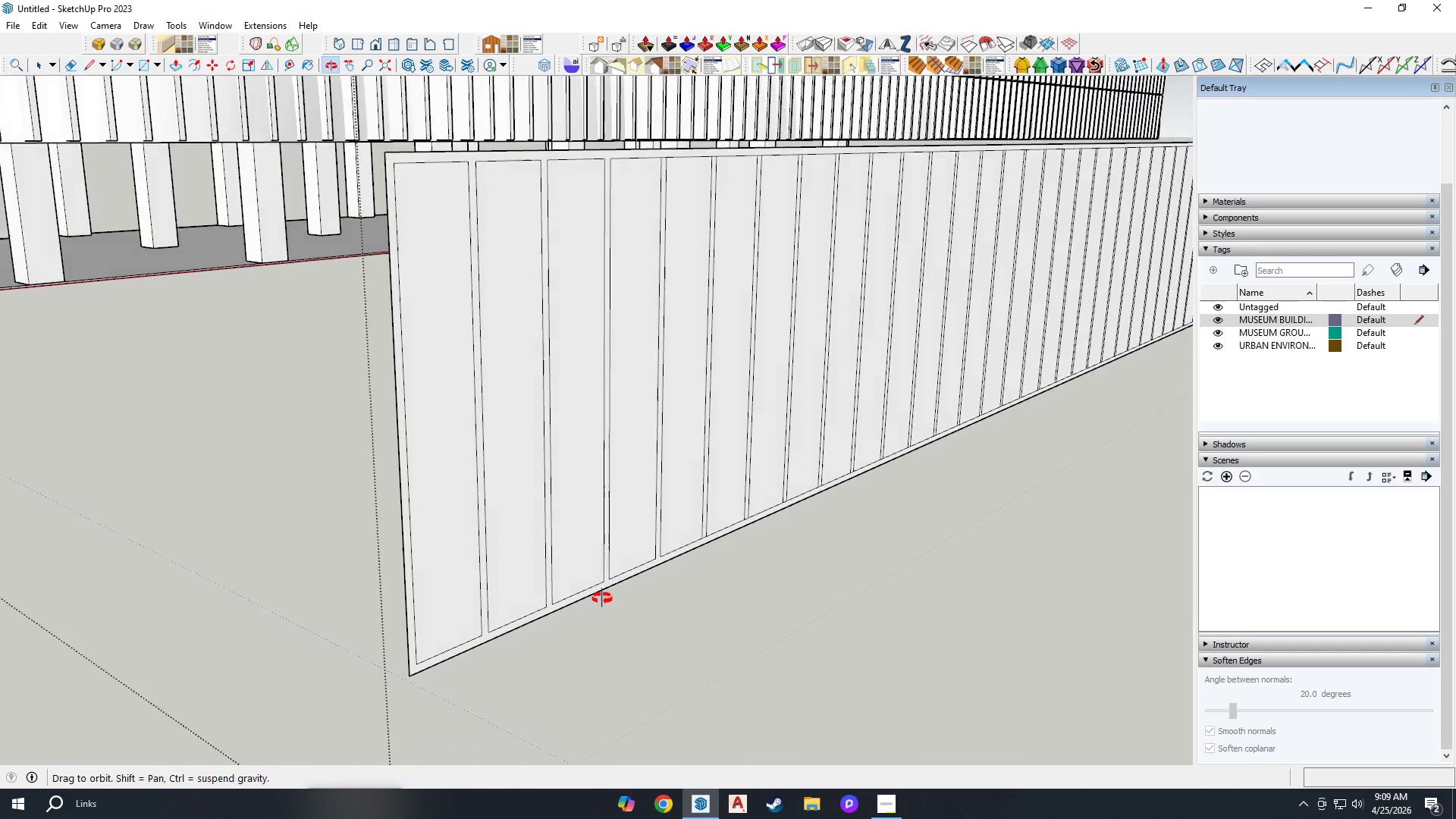 
key(Control+Z)
 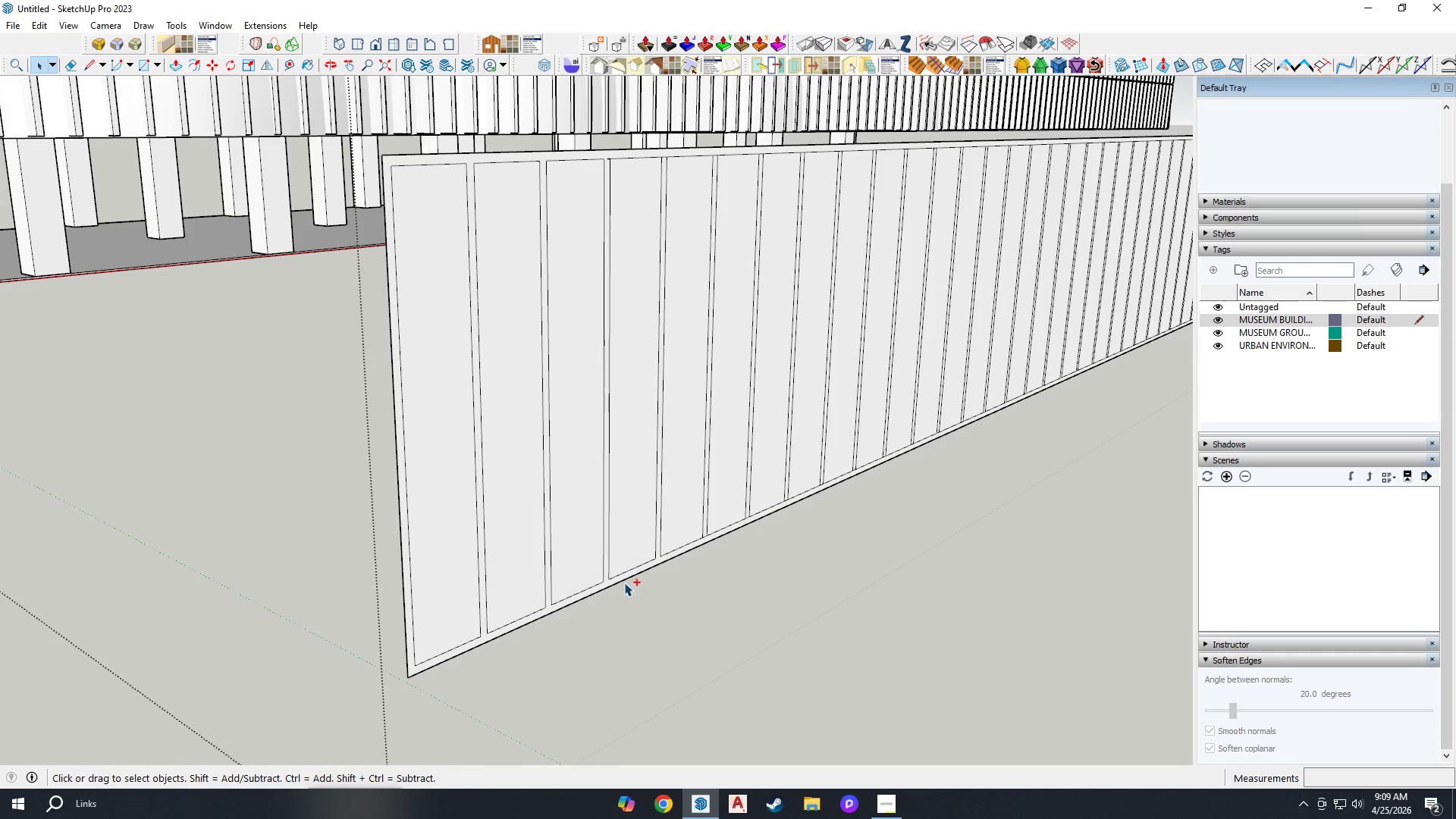 
key(Control+Z)
 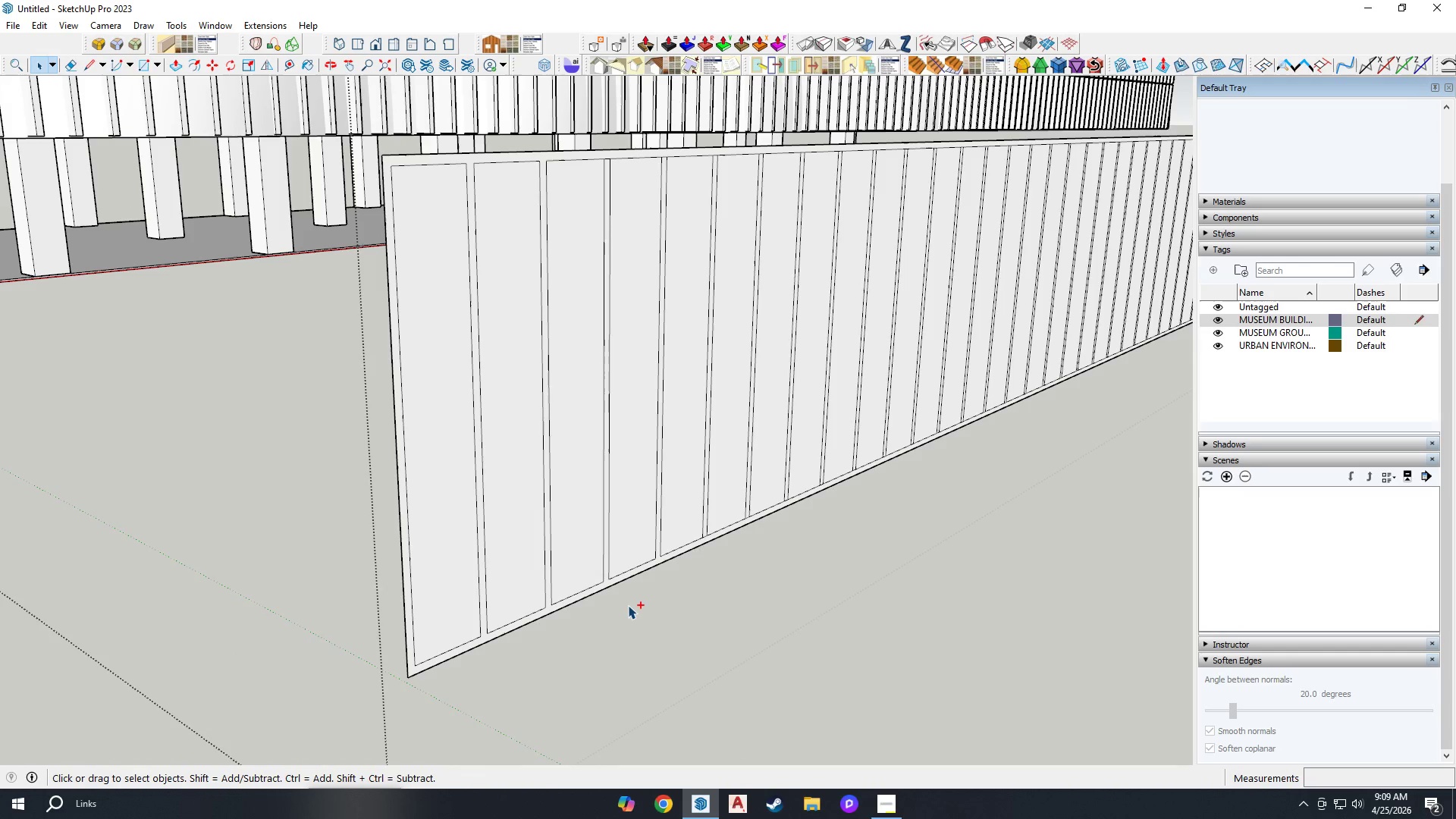 
key(Control+Z)
 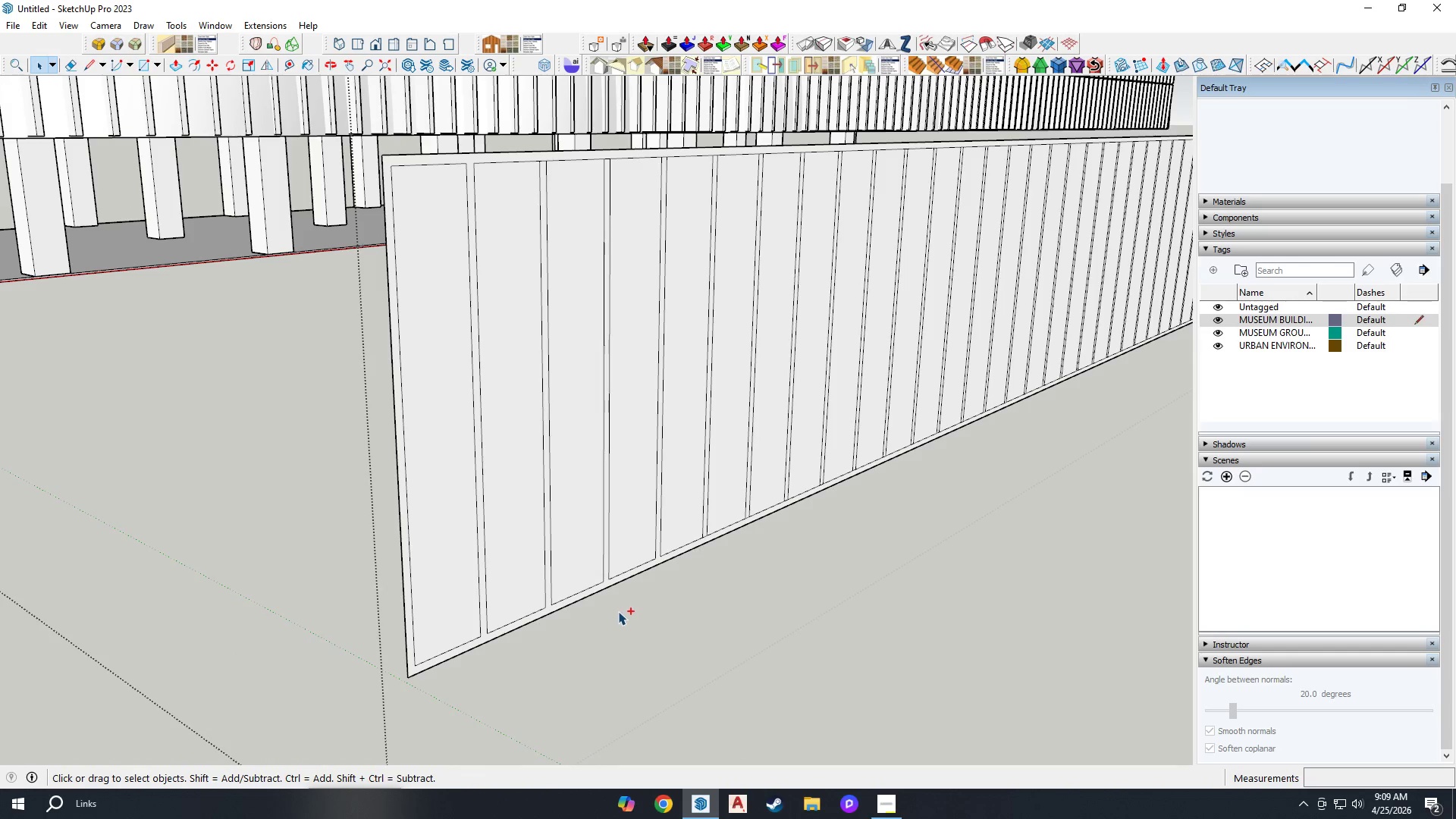 
key(Control+Z)
 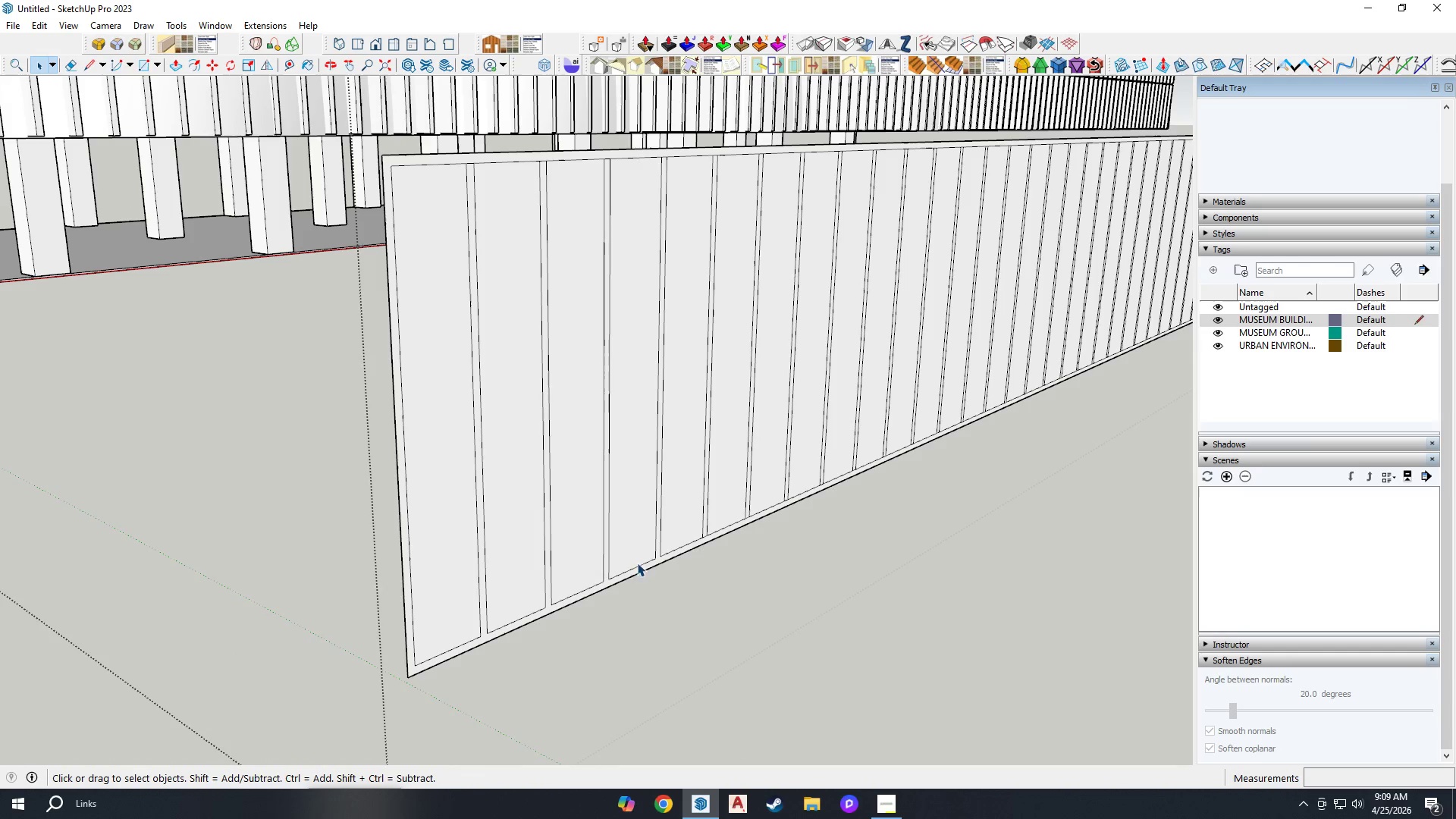 
key(Space)
 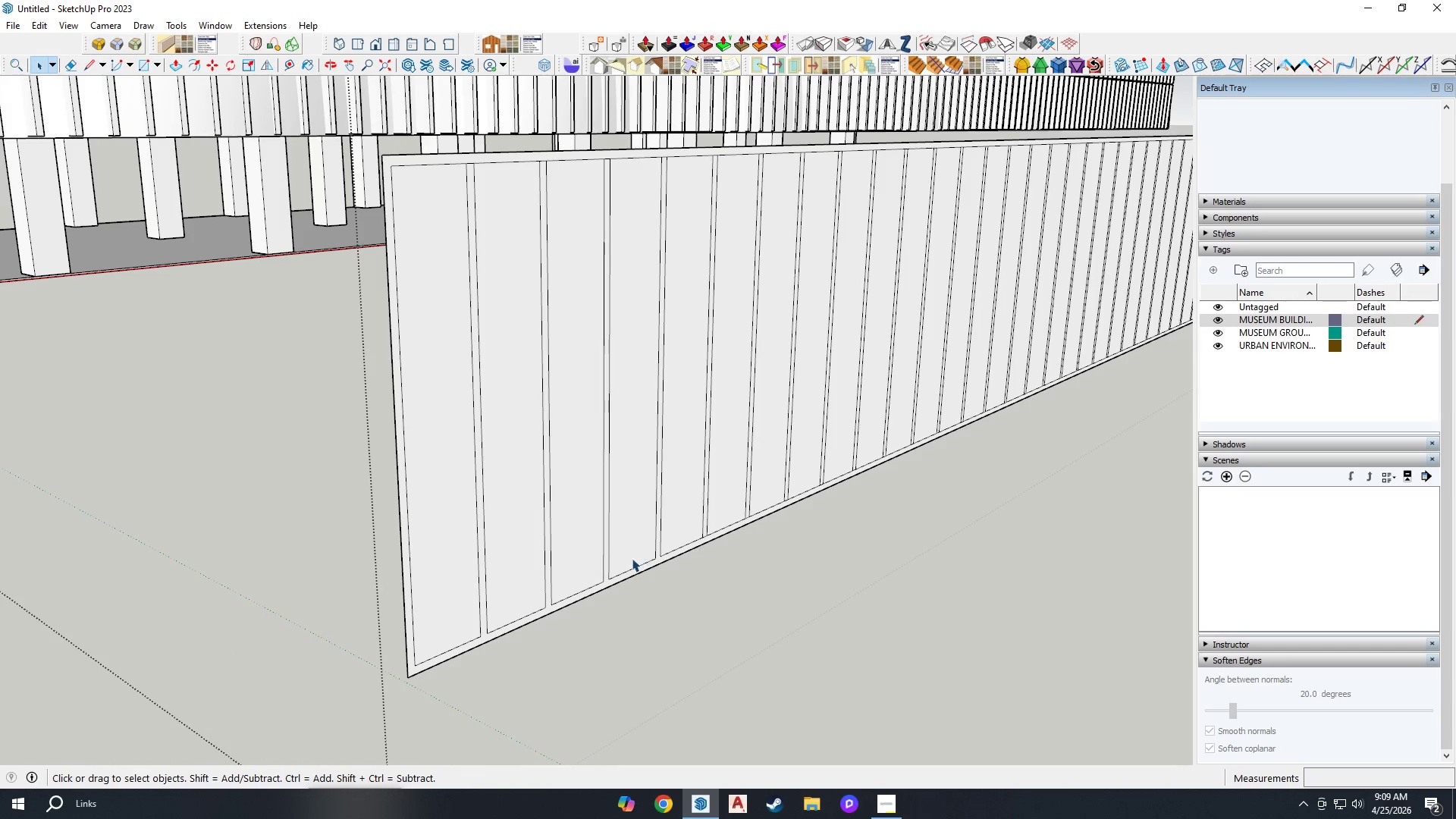 
key(Control+Z)
 